 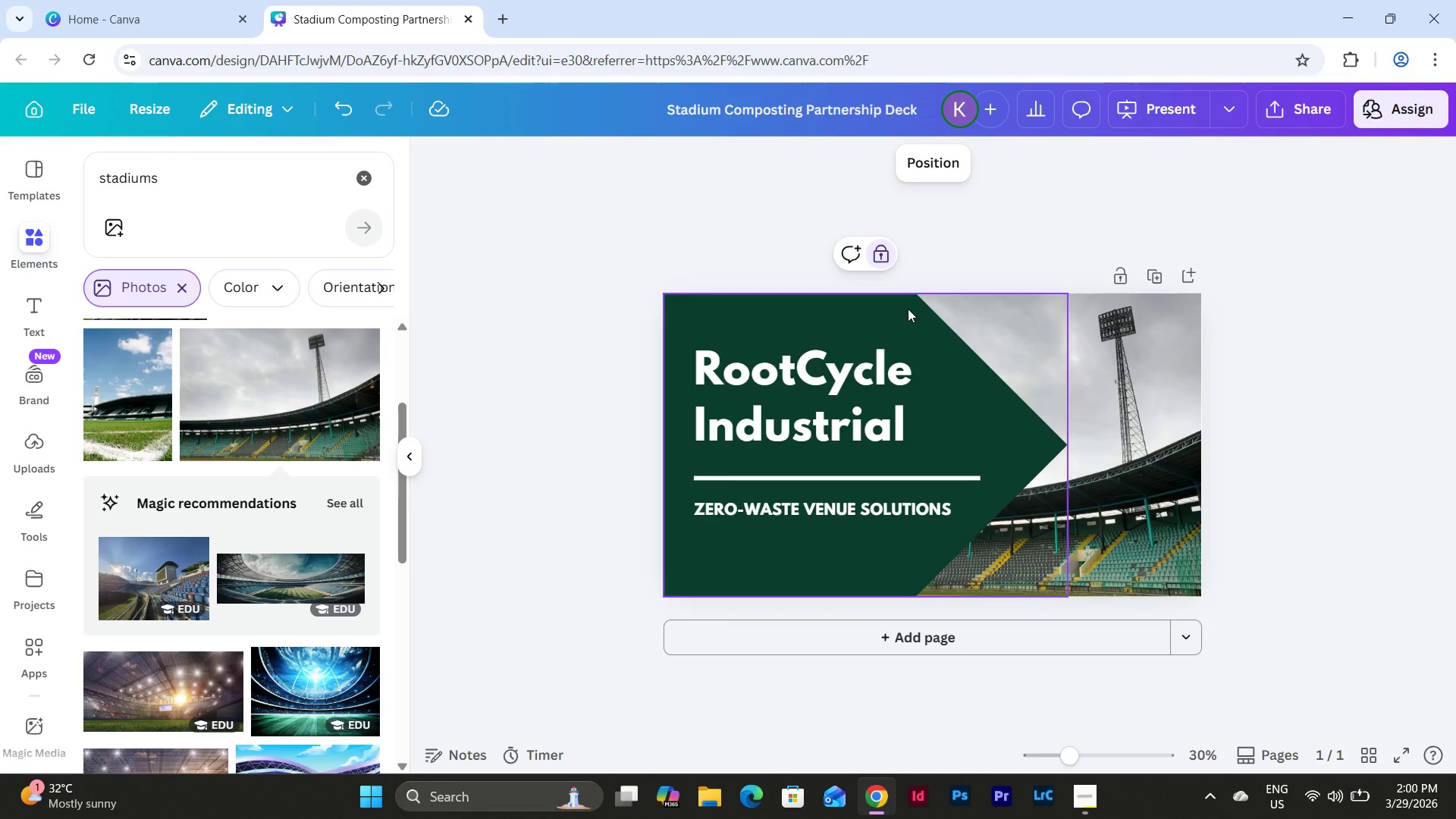 
left_click([882, 252])
 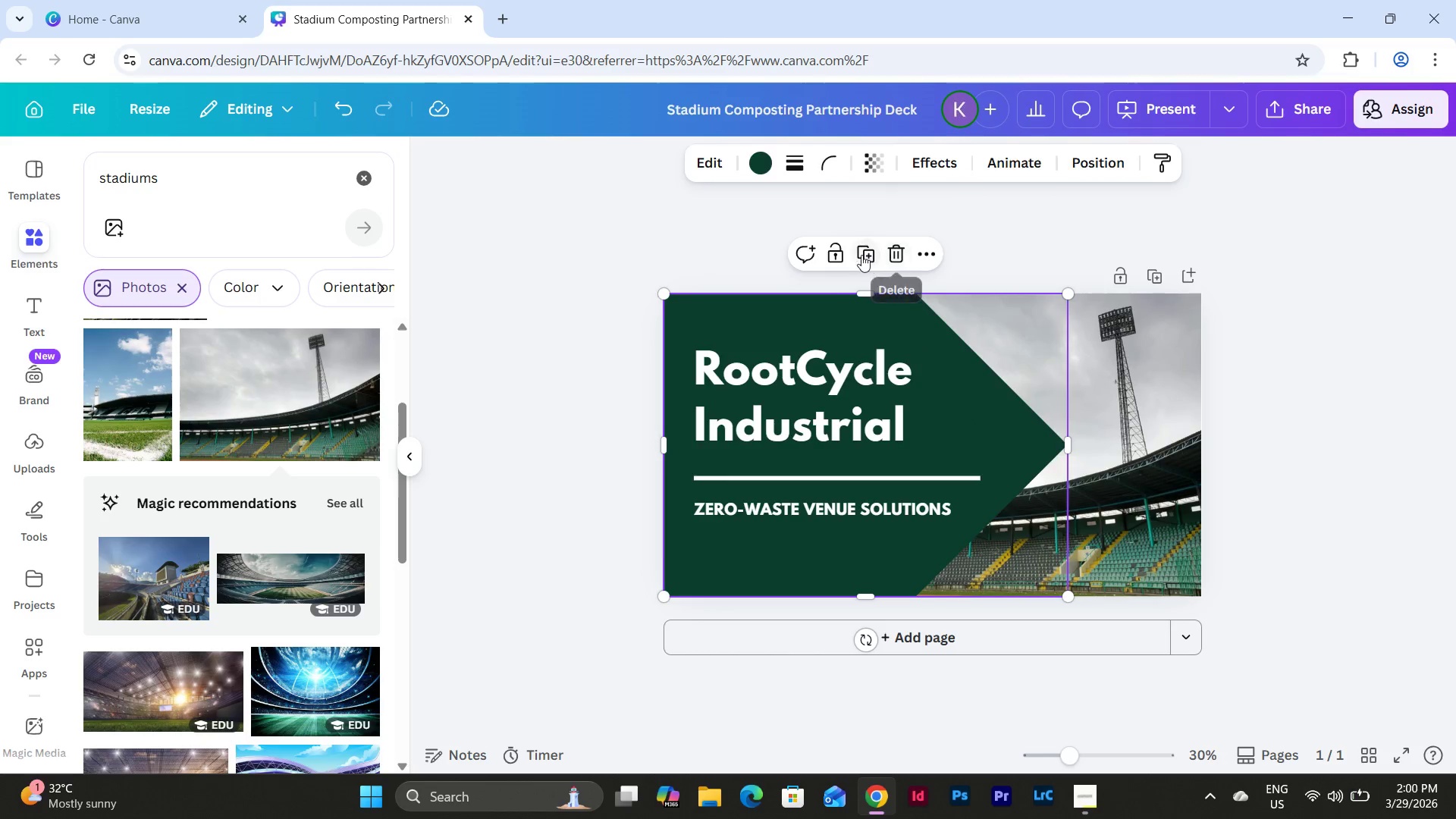 
left_click([868, 252])
 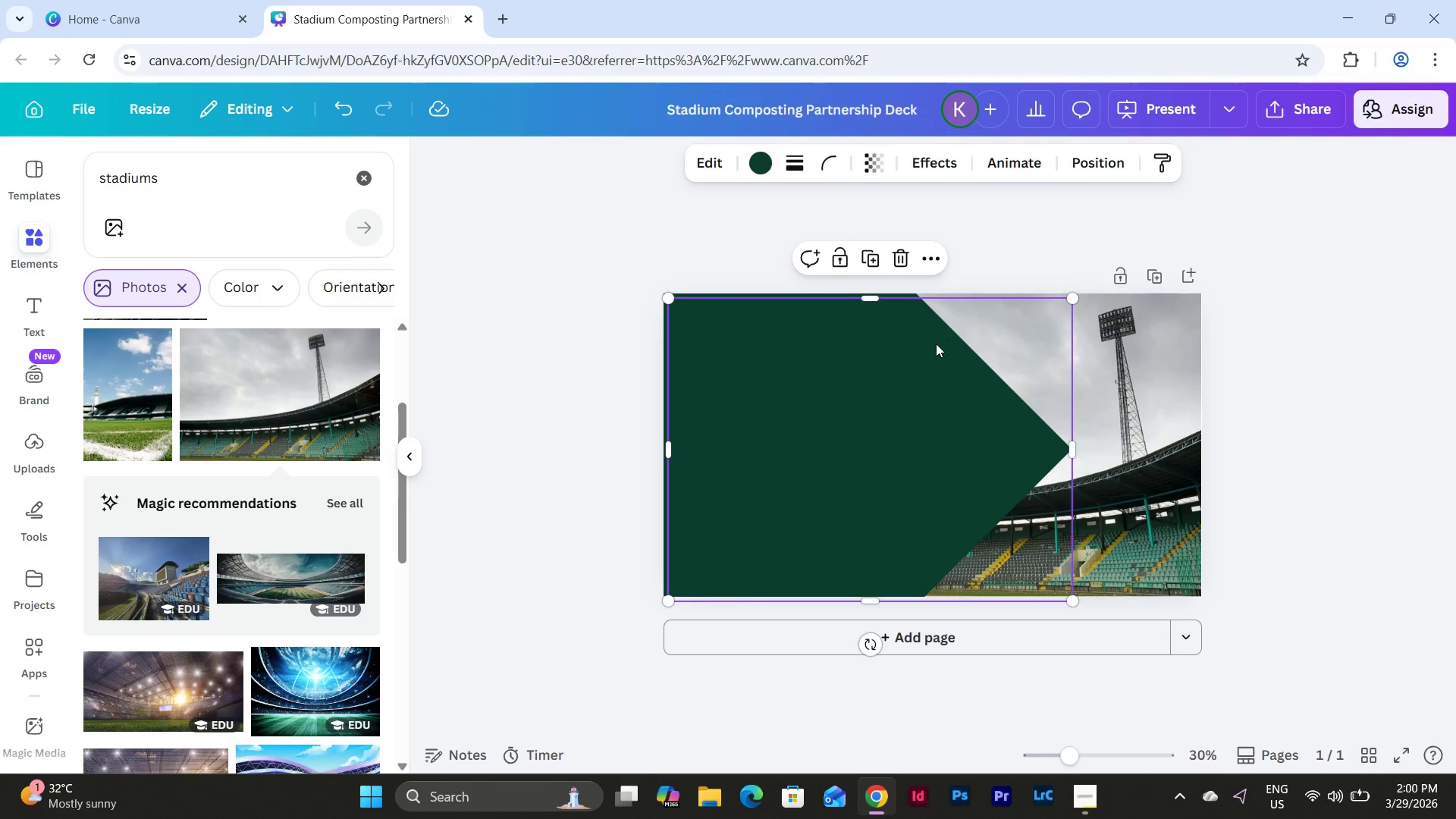 
left_click_drag(start_coordinate=[921, 354], to_coordinate=[936, 351])
 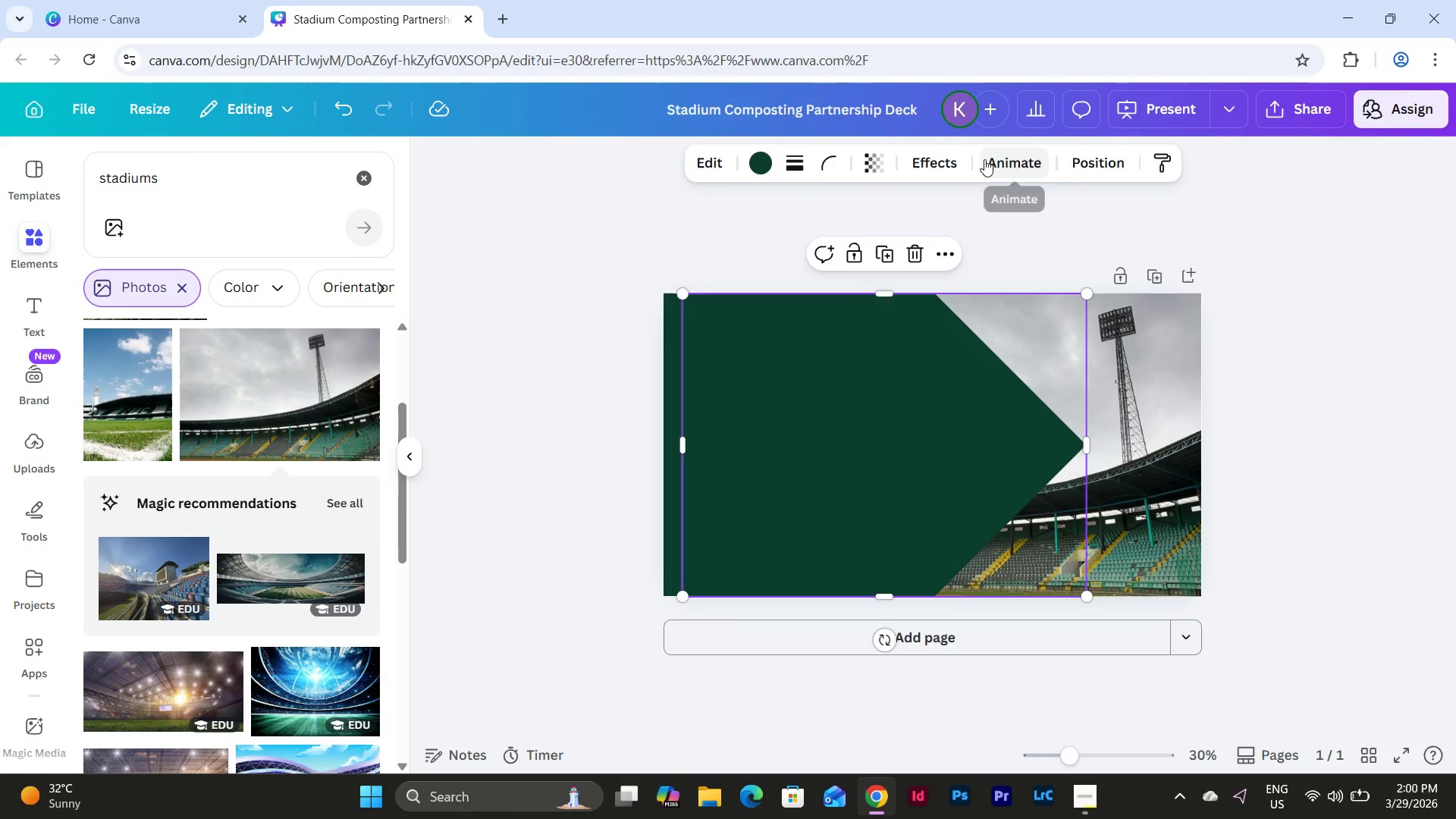 
left_click([1083, 173])
 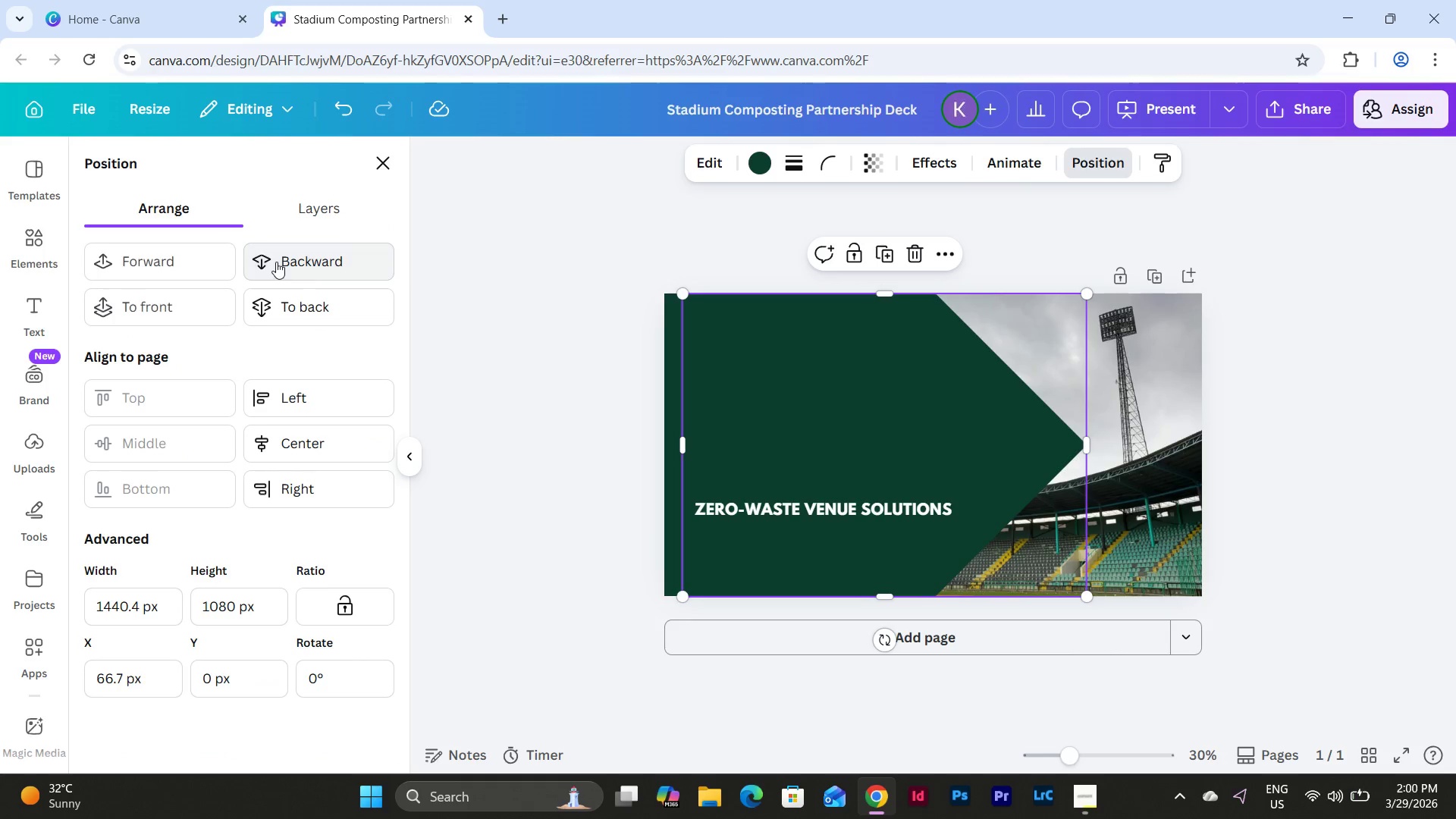 
left_click([276, 262])
 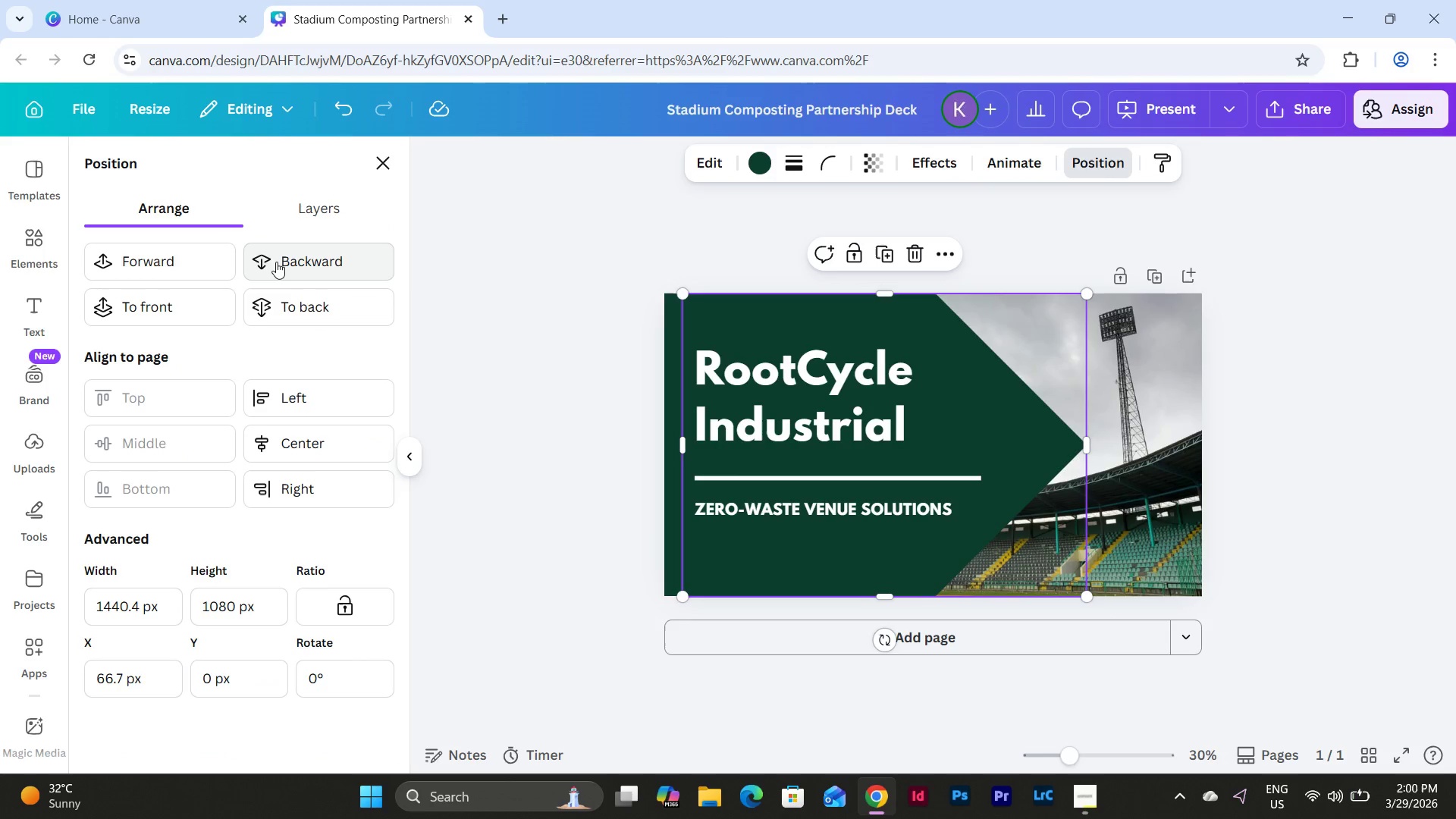 
double_click([276, 262])
 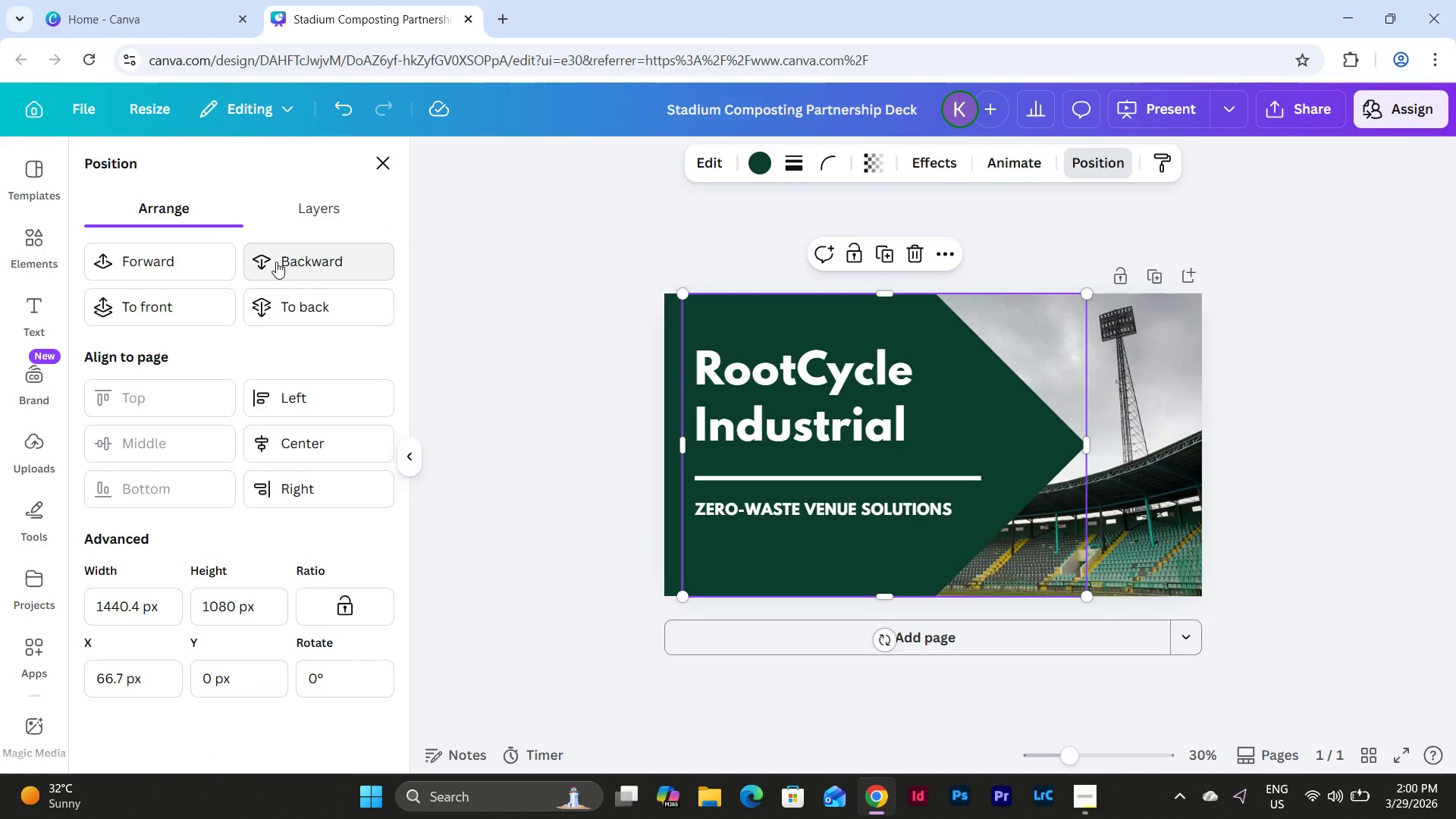 
left_click([276, 262])
 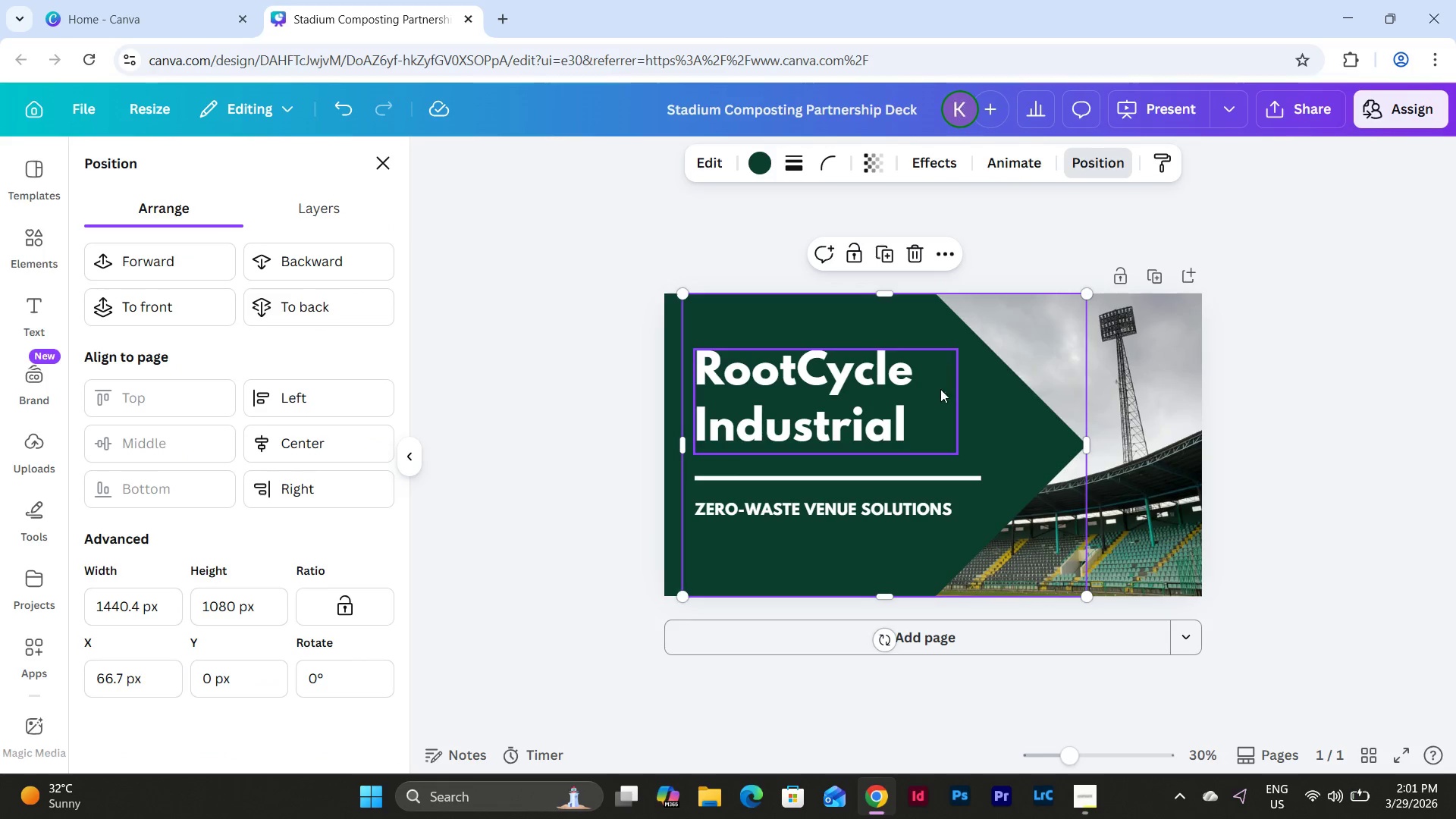 
left_click([750, 162])
 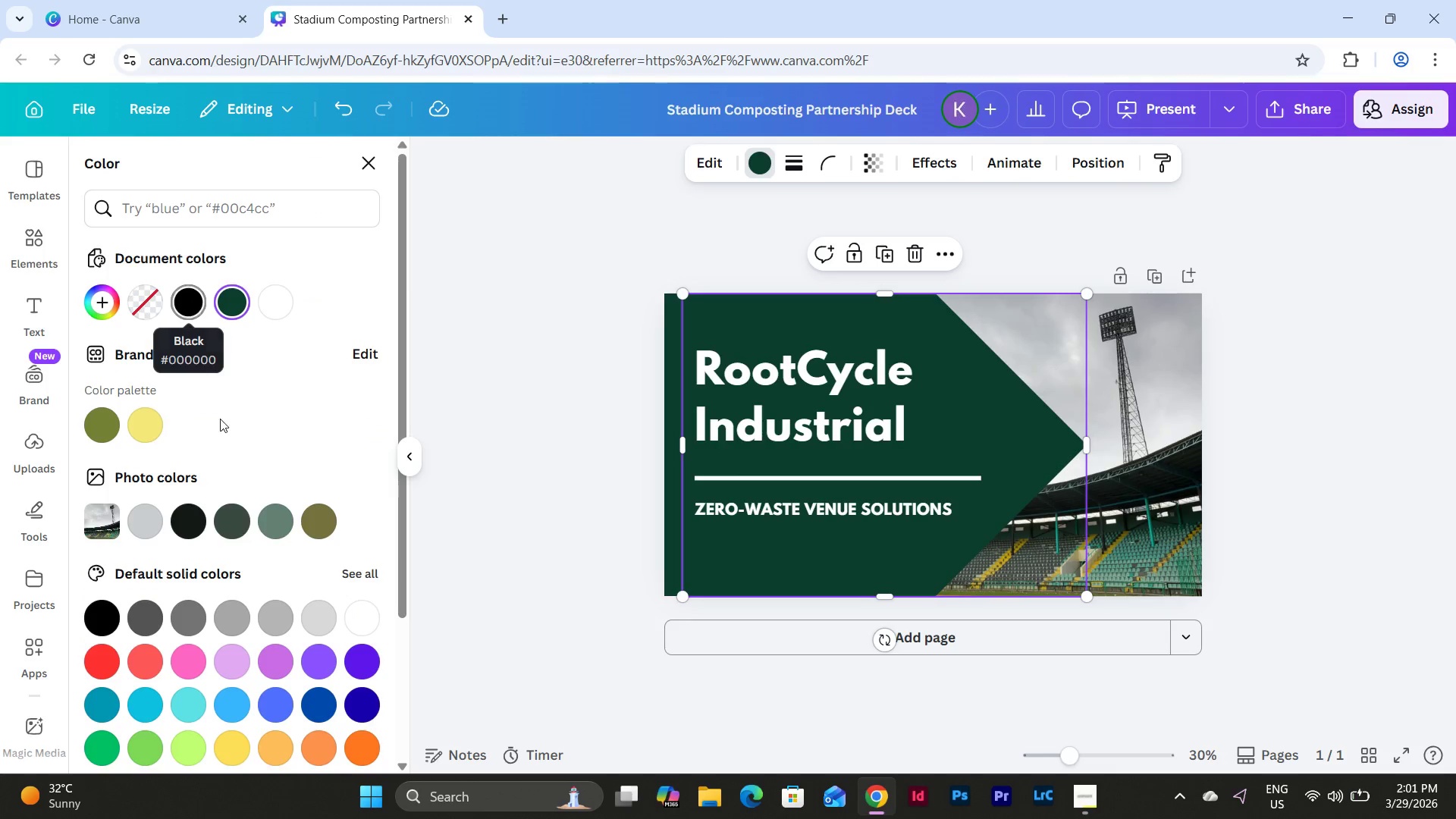 
mouse_move([246, 503])
 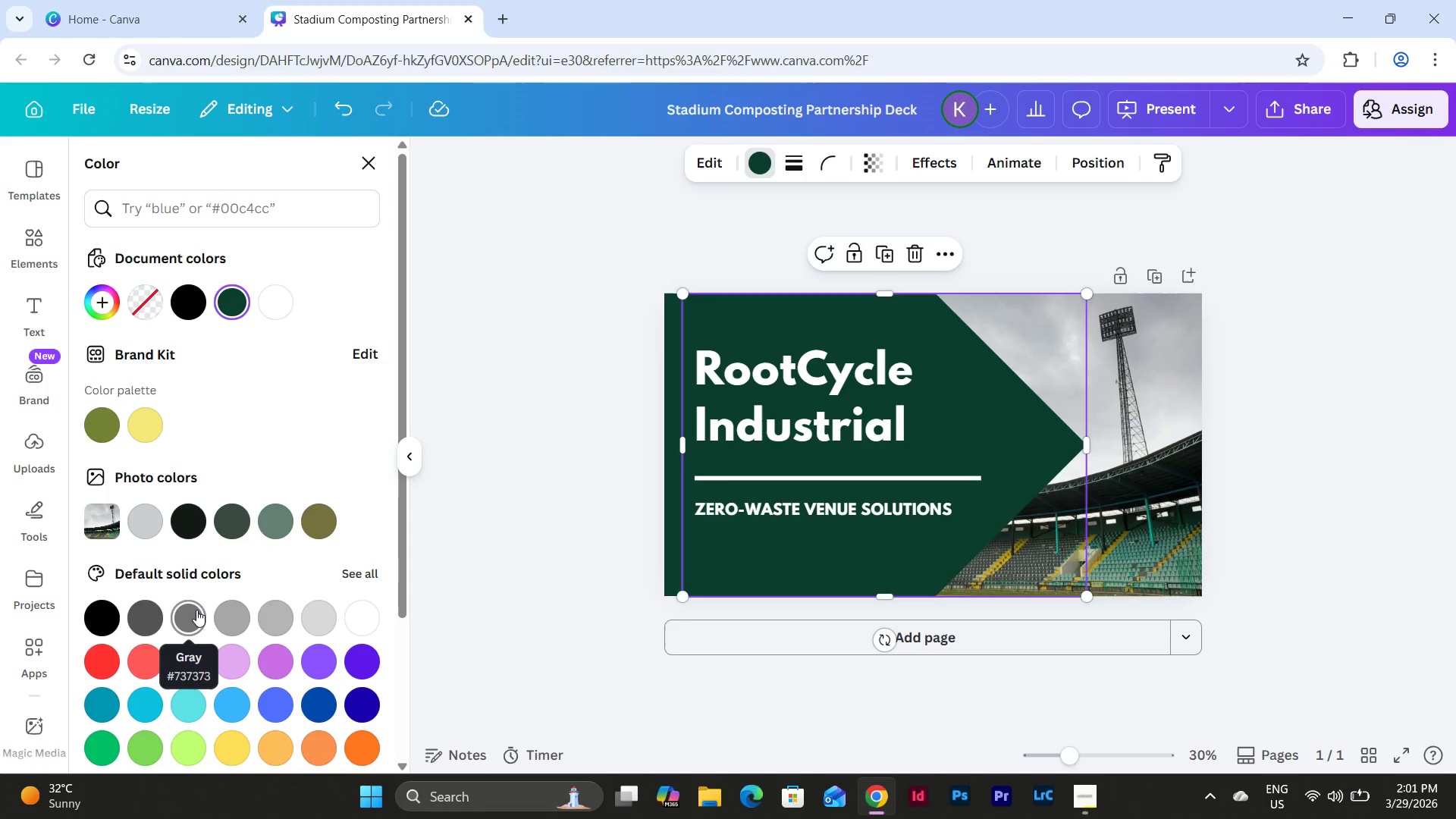 
left_click([195, 610])
 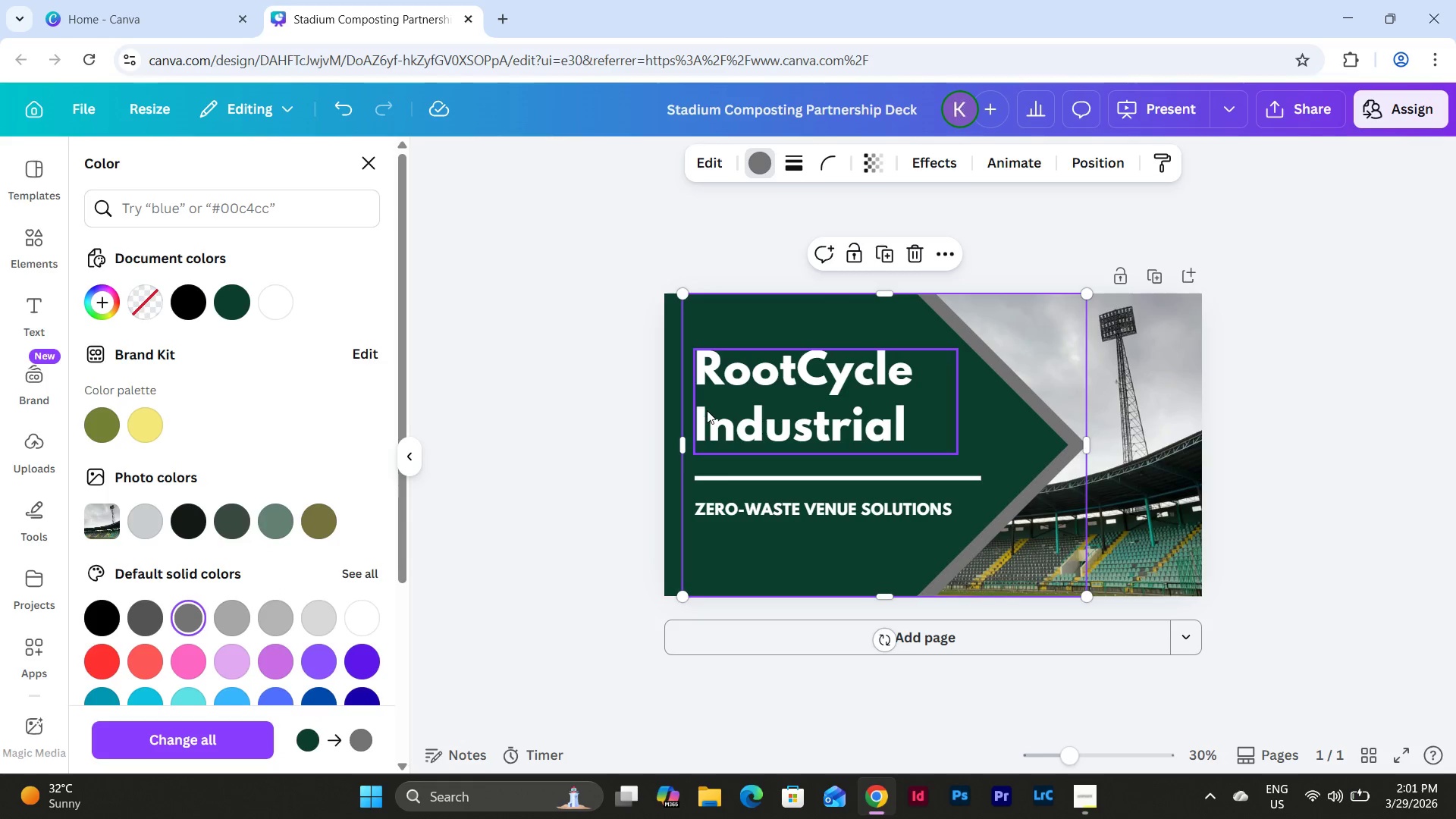 
left_click_drag(start_coordinate=[684, 444], to_coordinate=[667, 442])
 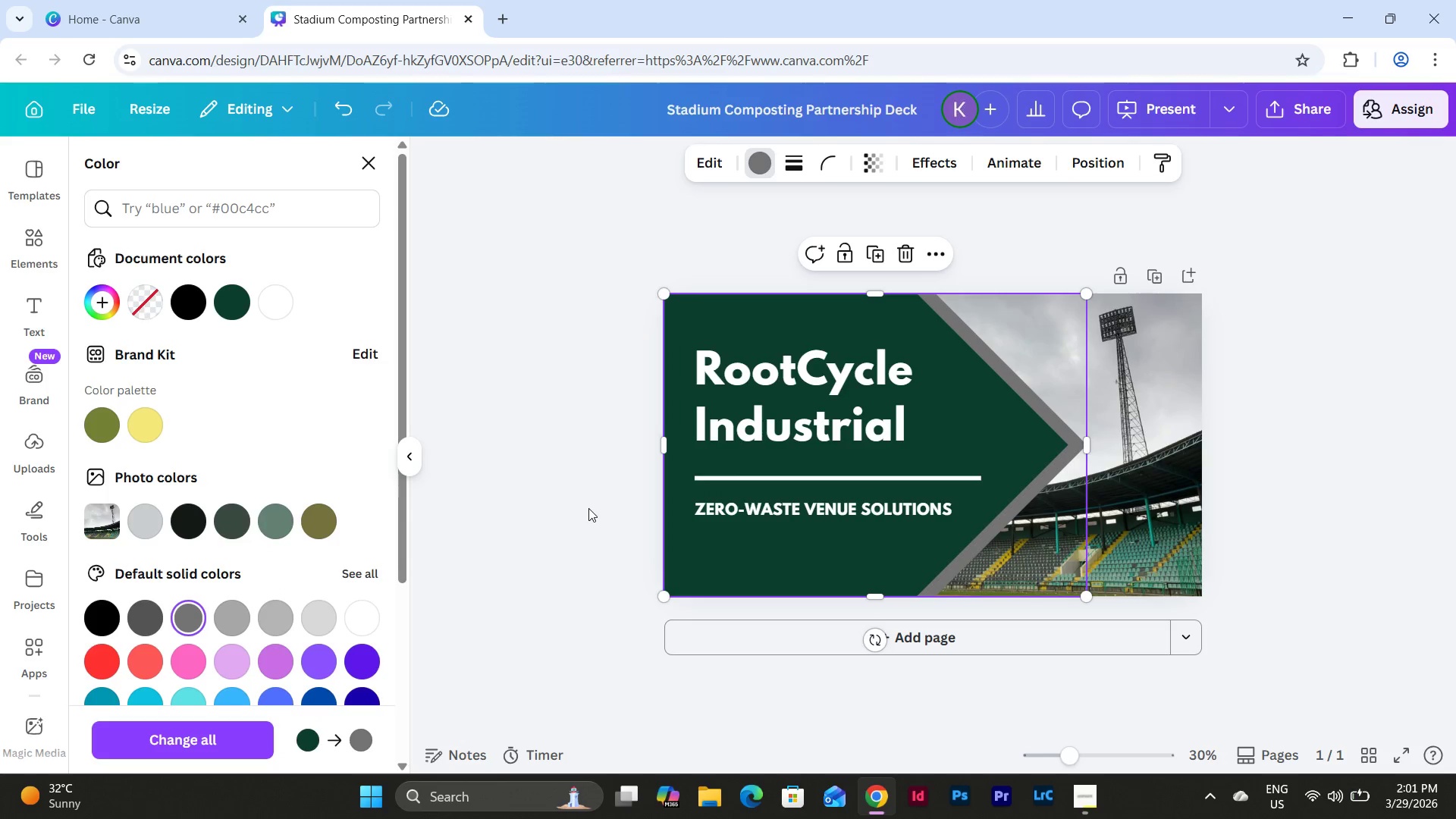 
left_click([588, 508])
 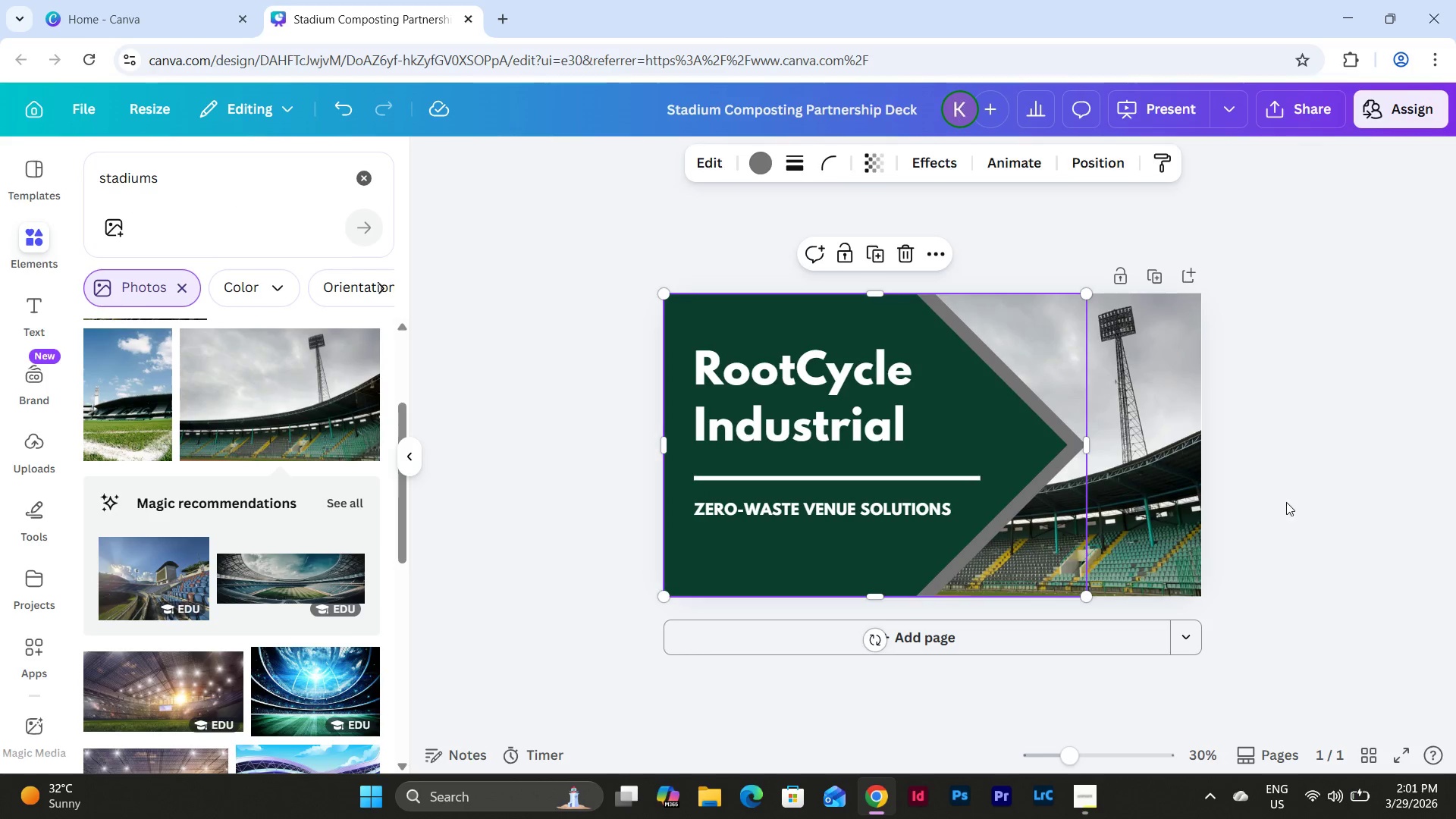 
left_click([1285, 501])
 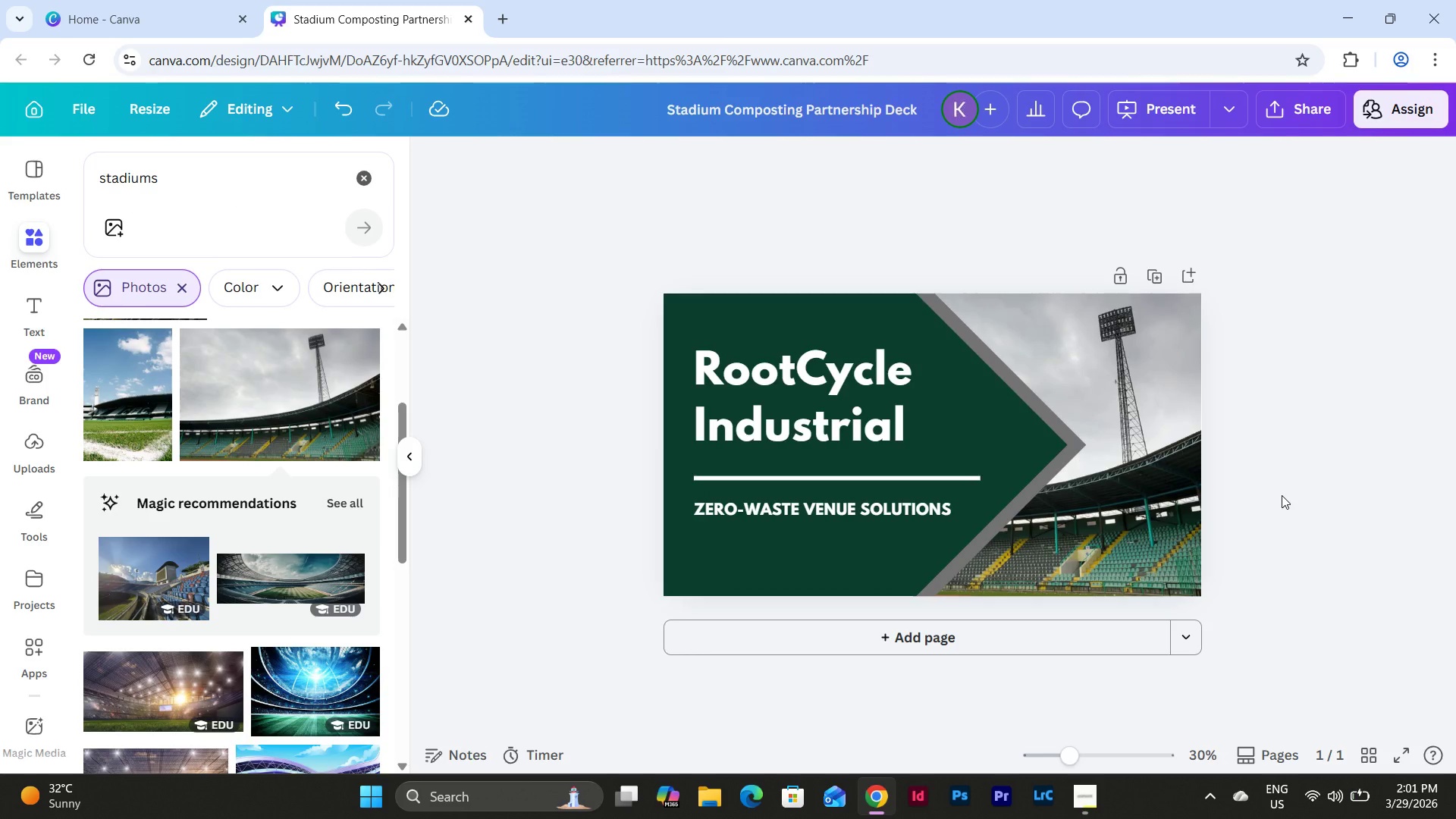 
scroll: coordinate [1282, 495], scroll_direction: up, amount: 1.0
 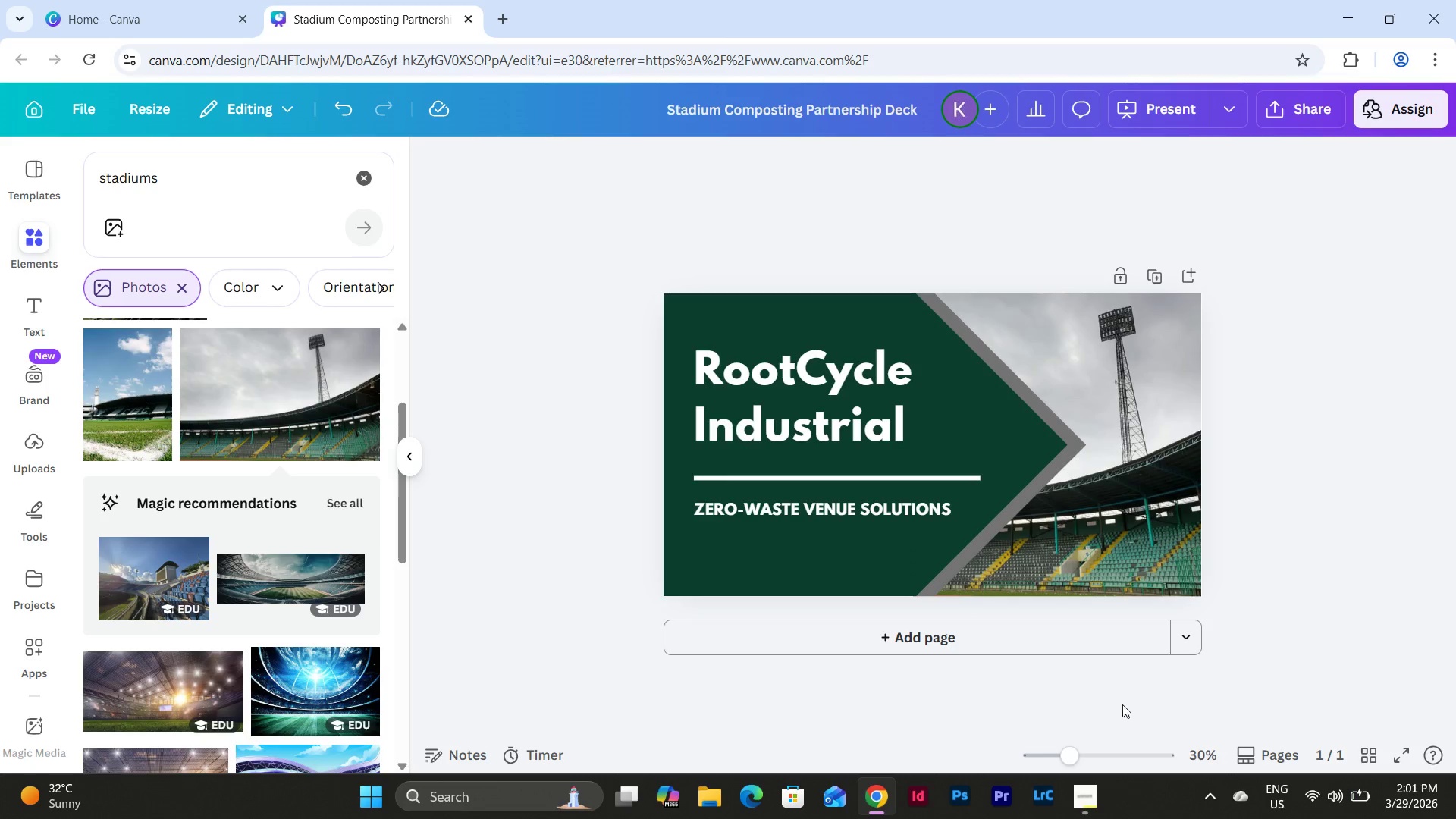 
left_click_drag(start_coordinate=[1072, 741], to_coordinate=[1079, 737])
 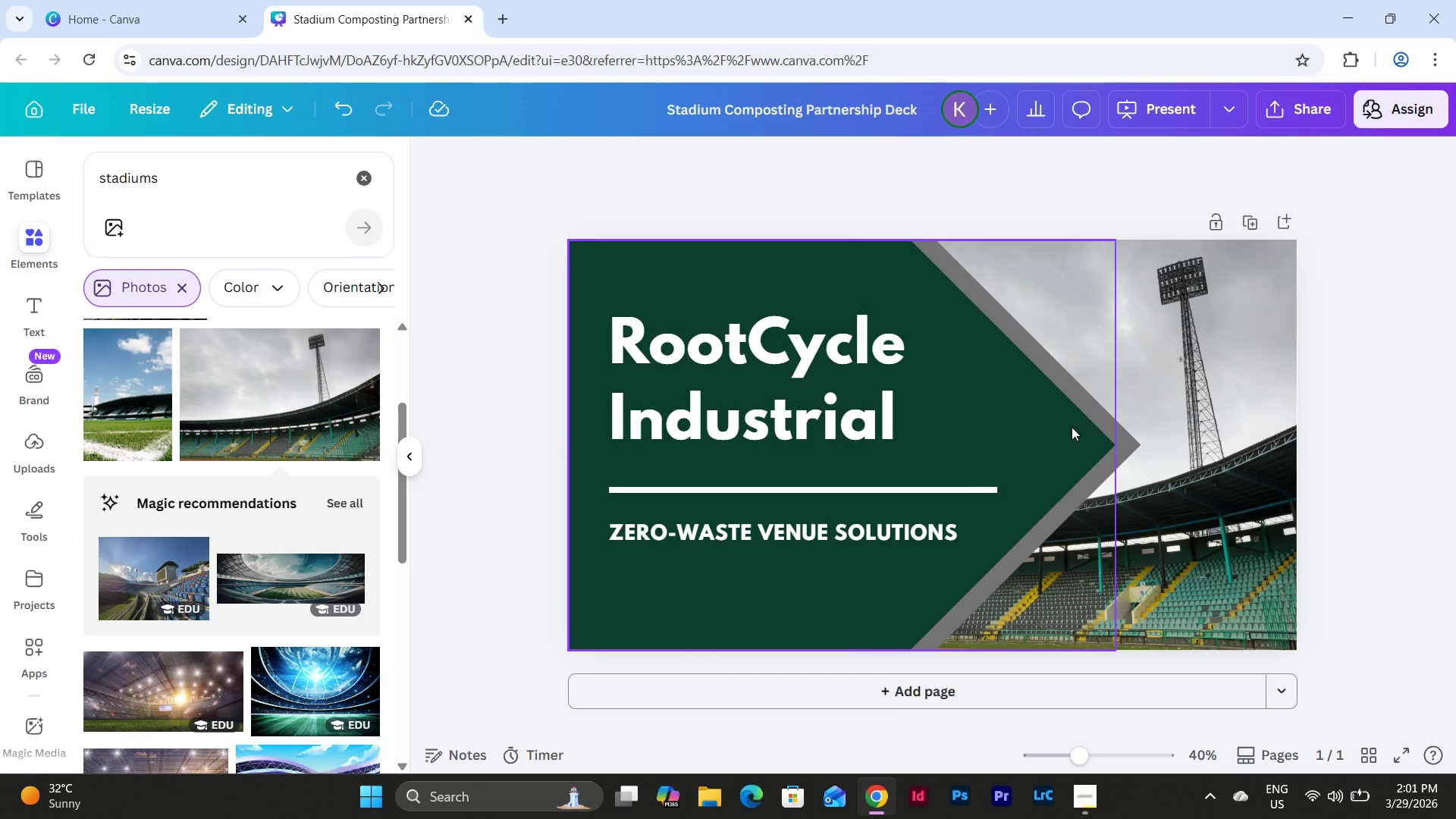 
left_click([1072, 427])
 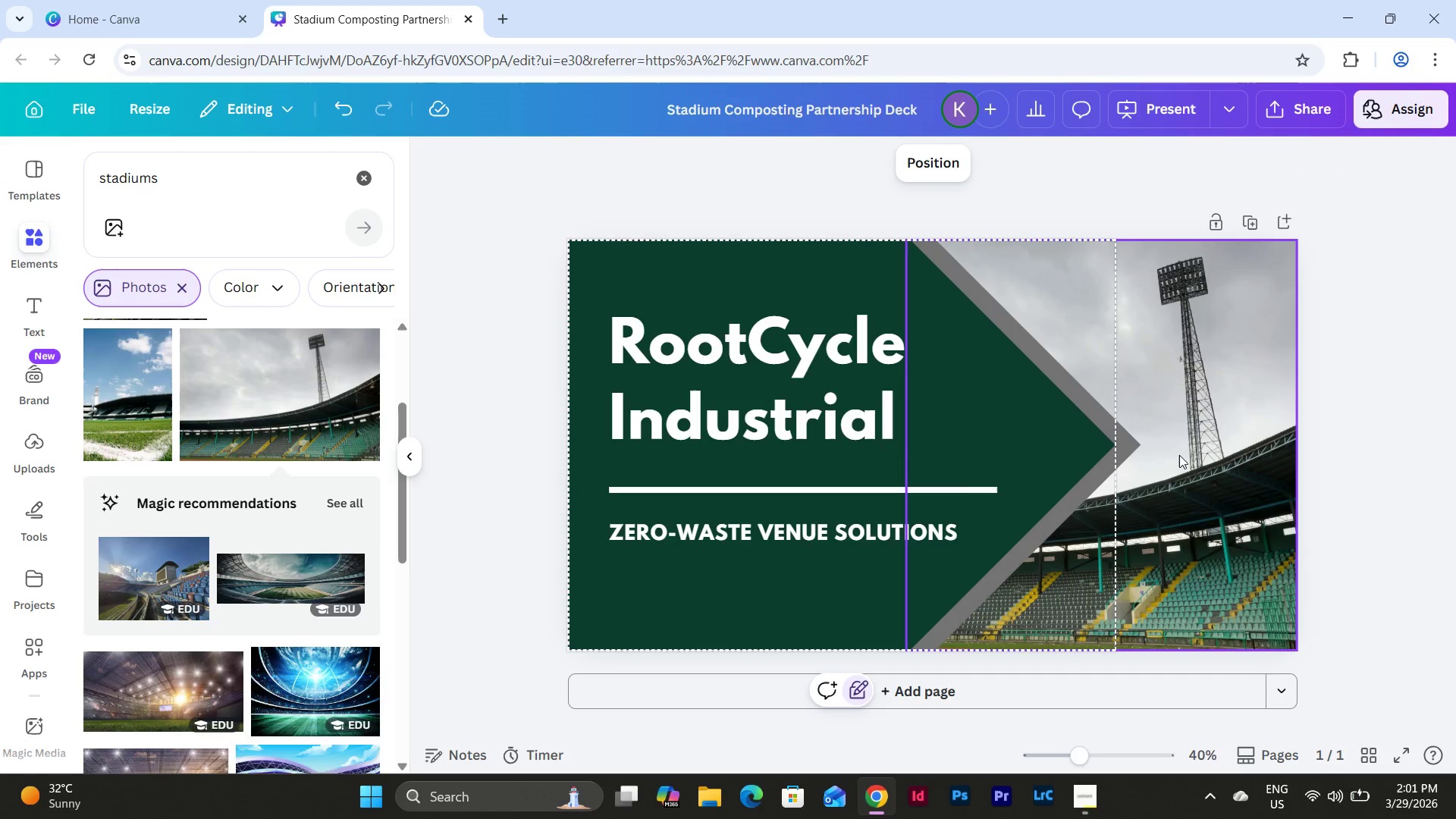 
left_click([1133, 444])
 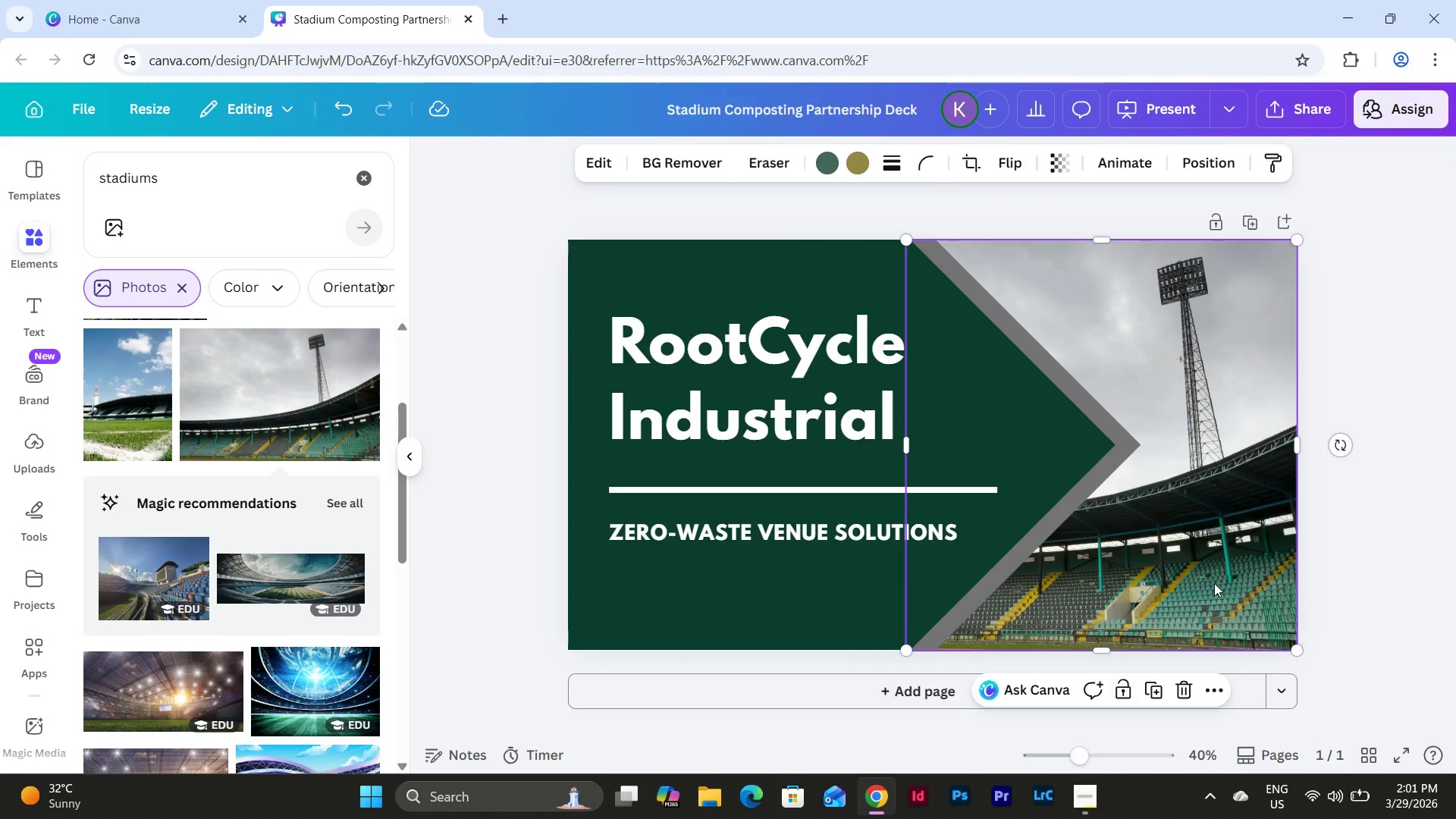 
left_click([1366, 552])
 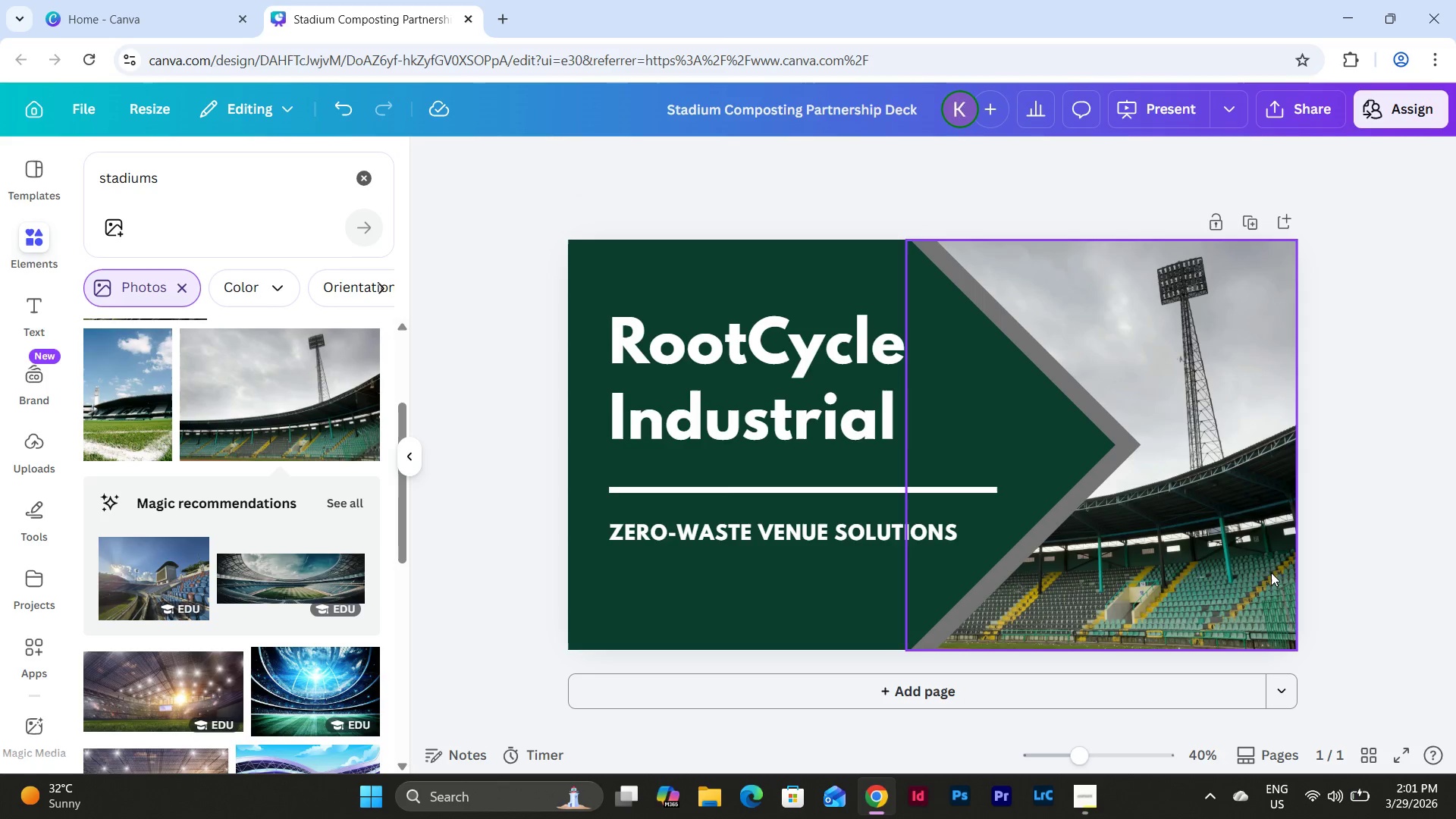 
left_click([1232, 613])
 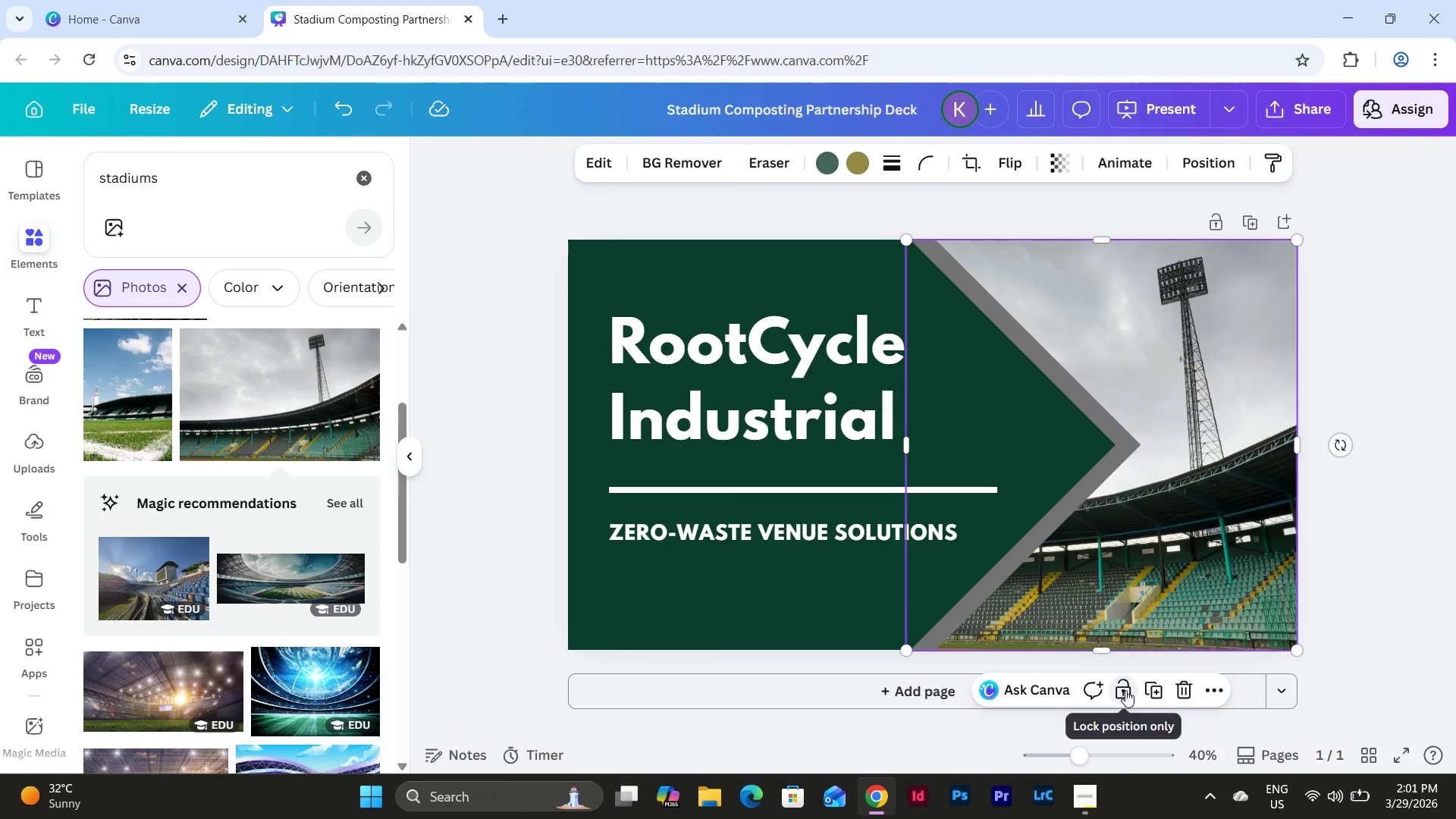 
double_click([1370, 585])
 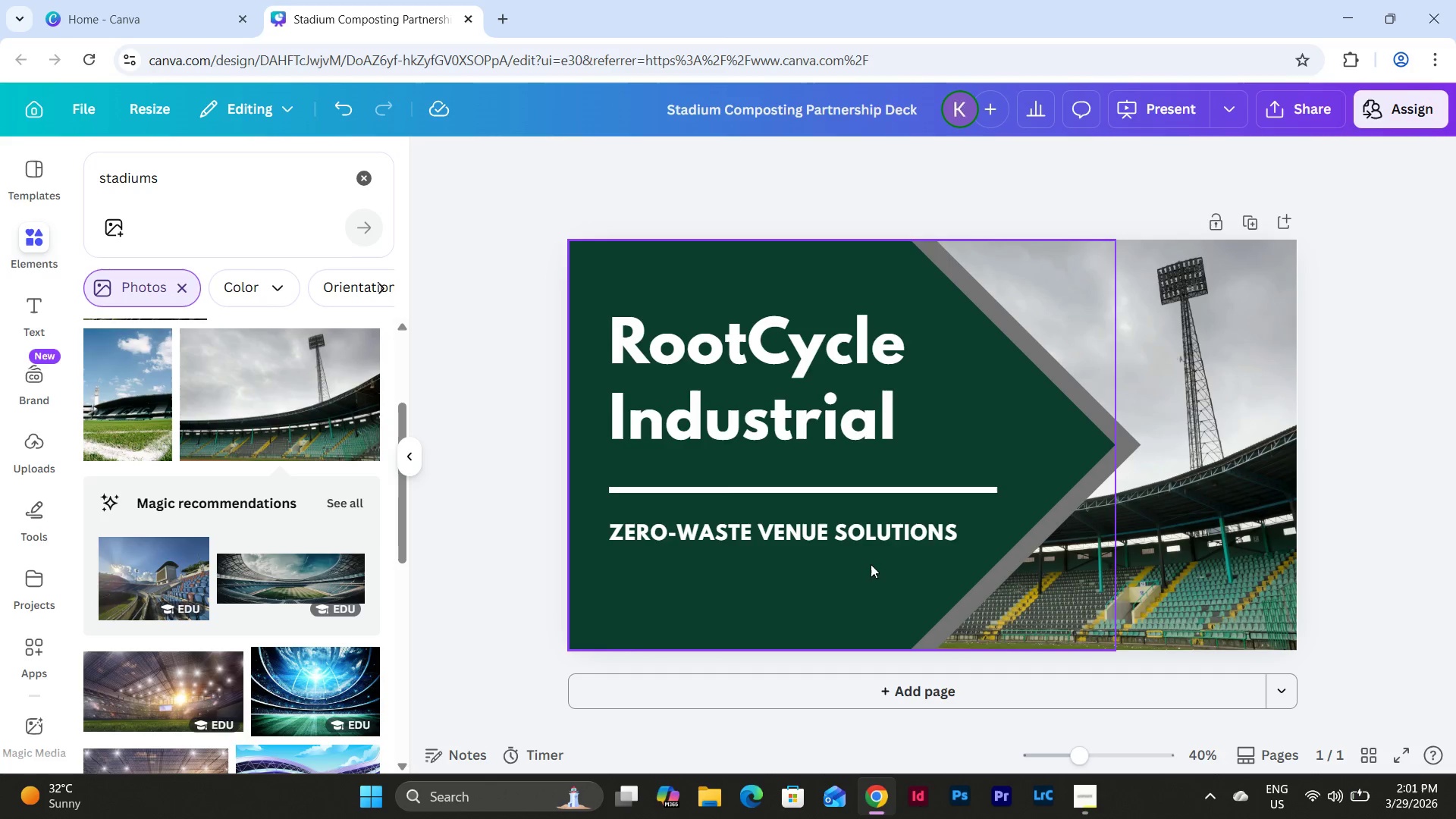 
left_click_drag(start_coordinate=[849, 557], to_coordinate=[841, 554])
 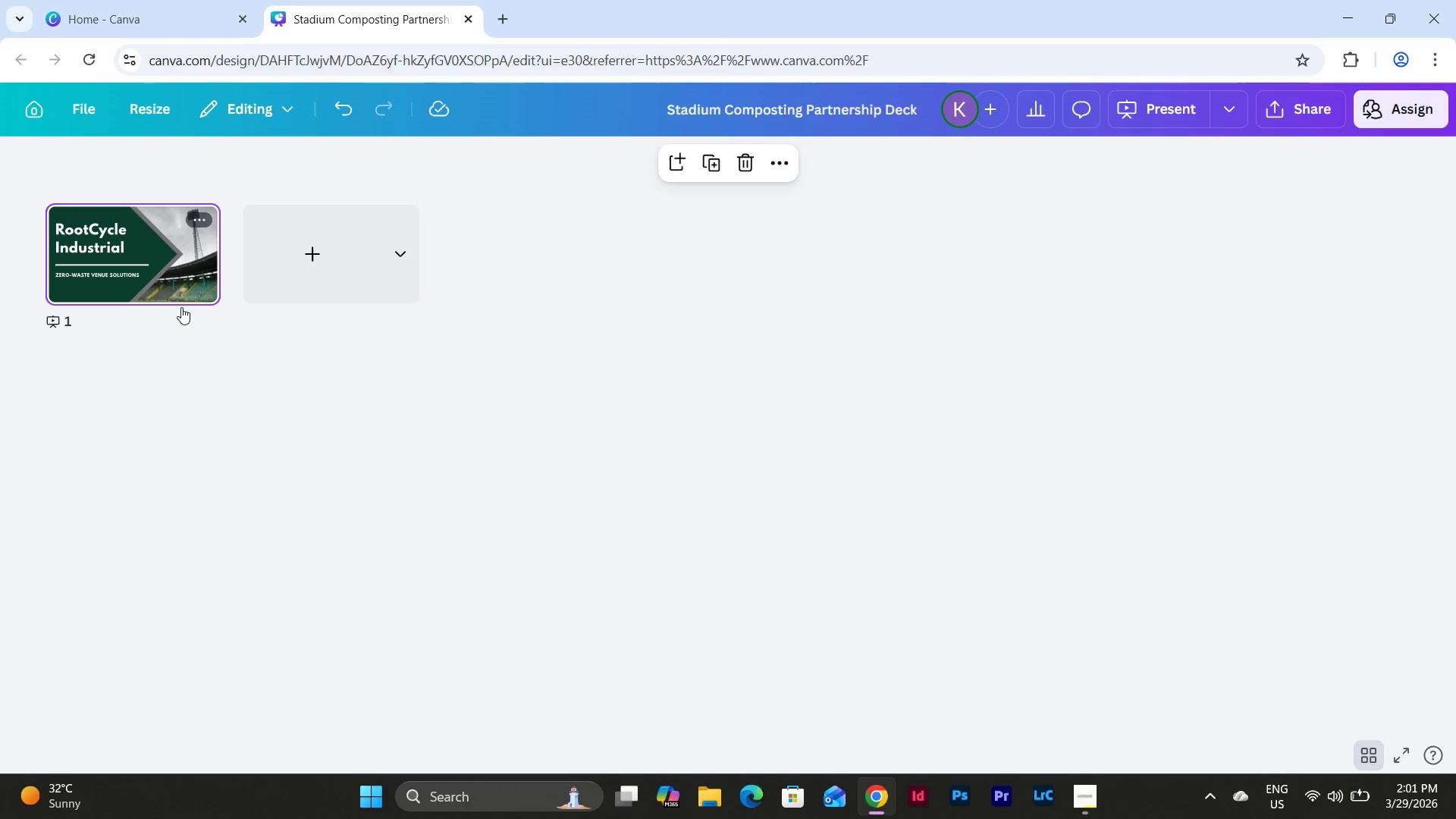 
double_click([165, 260])
 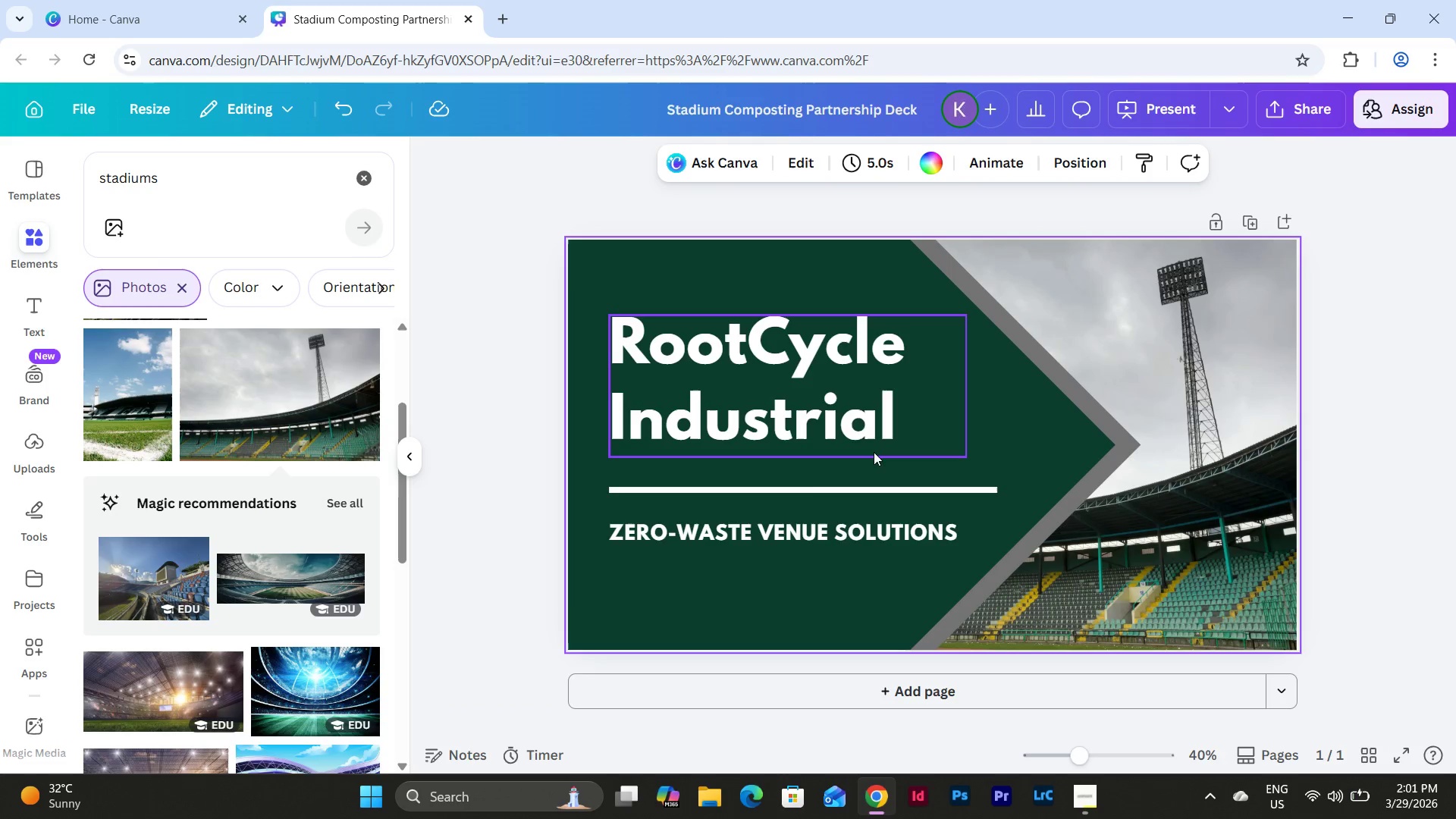 
left_click([827, 406])
 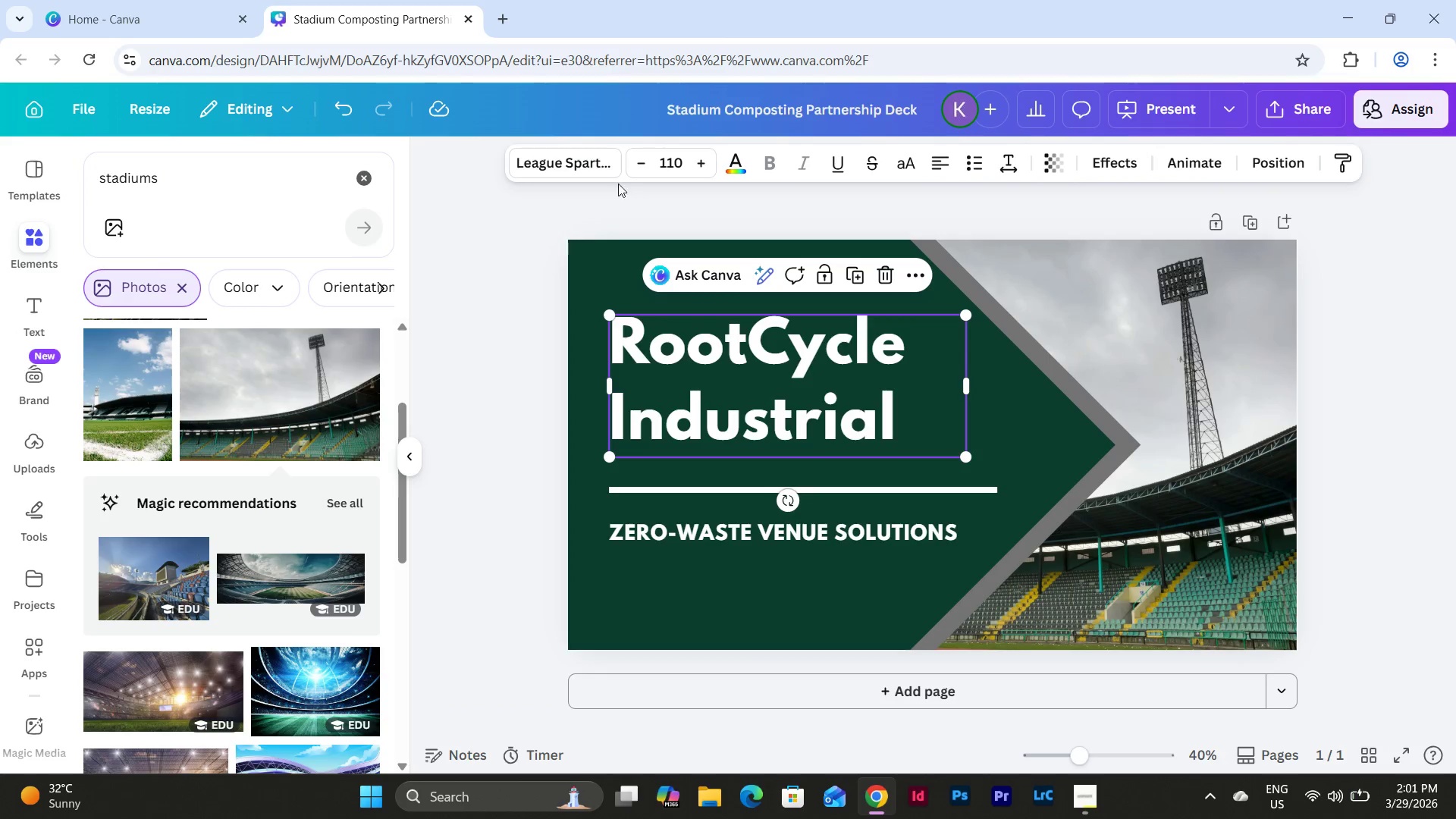 
left_click([598, 162])
 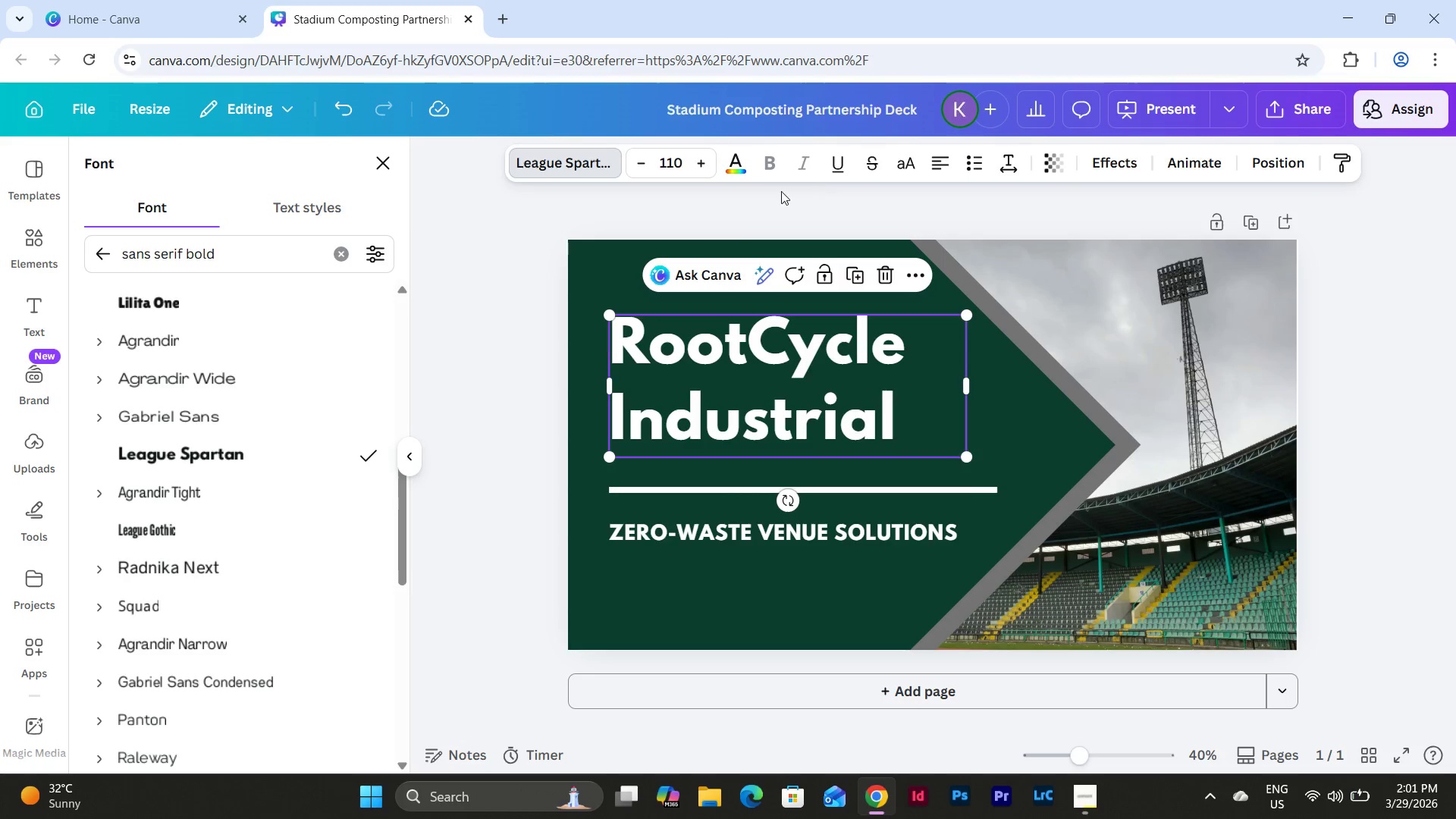 
wait(5.41)
 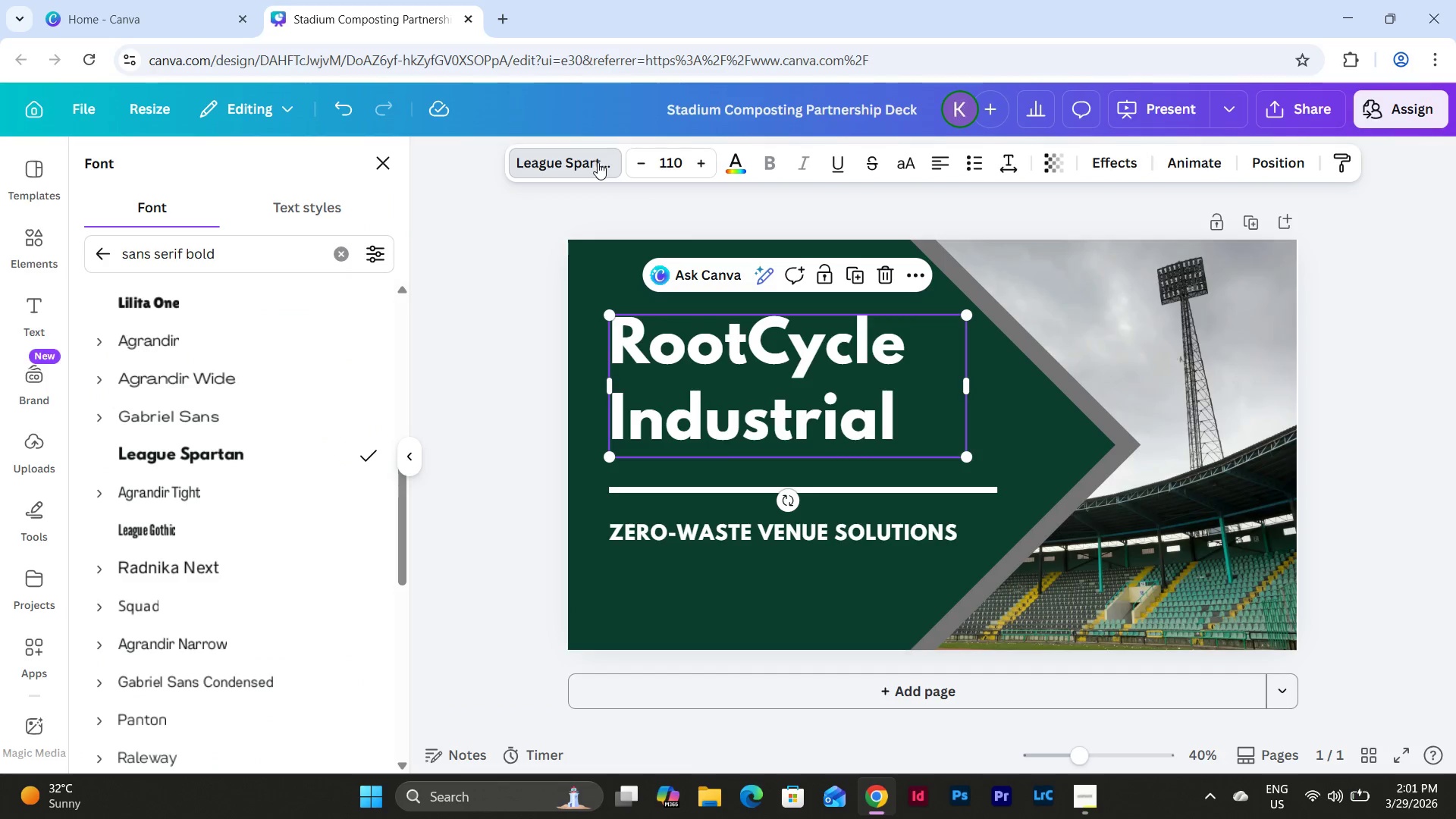 
left_click([1259, 215])
 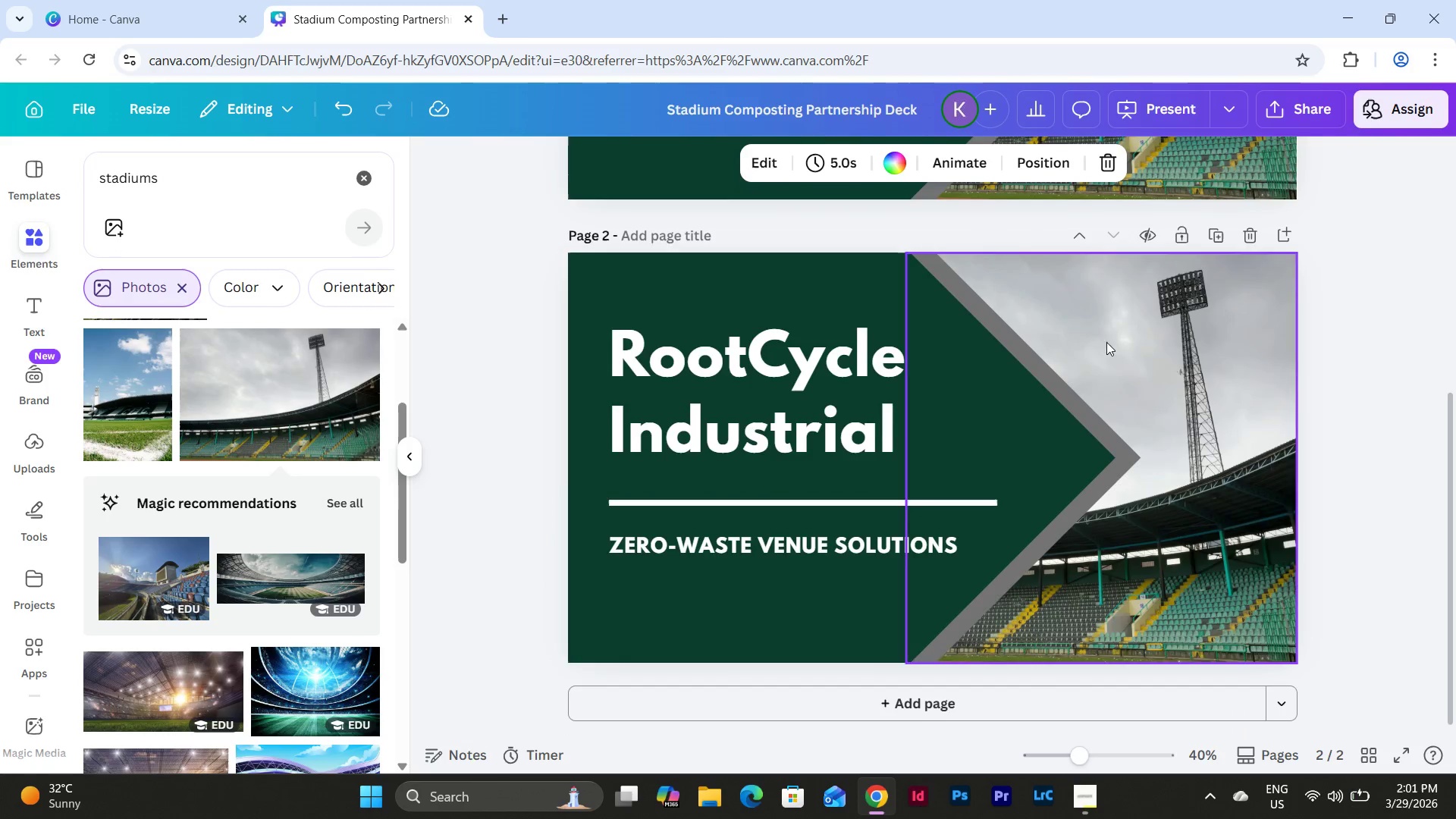 
scroll: coordinate [1052, 369], scroll_direction: down, amount: 1.0
 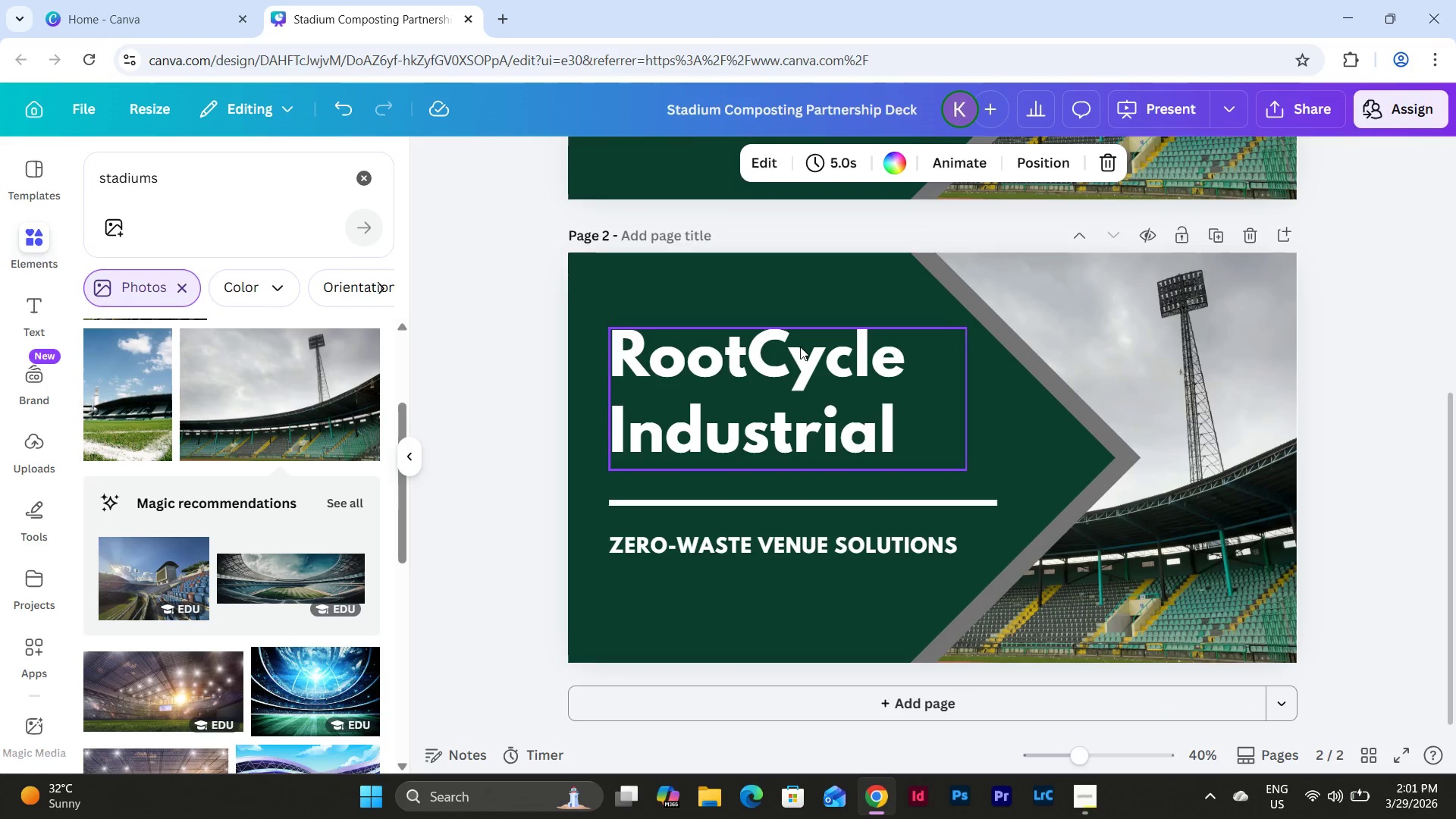 
left_click([780, 371])
 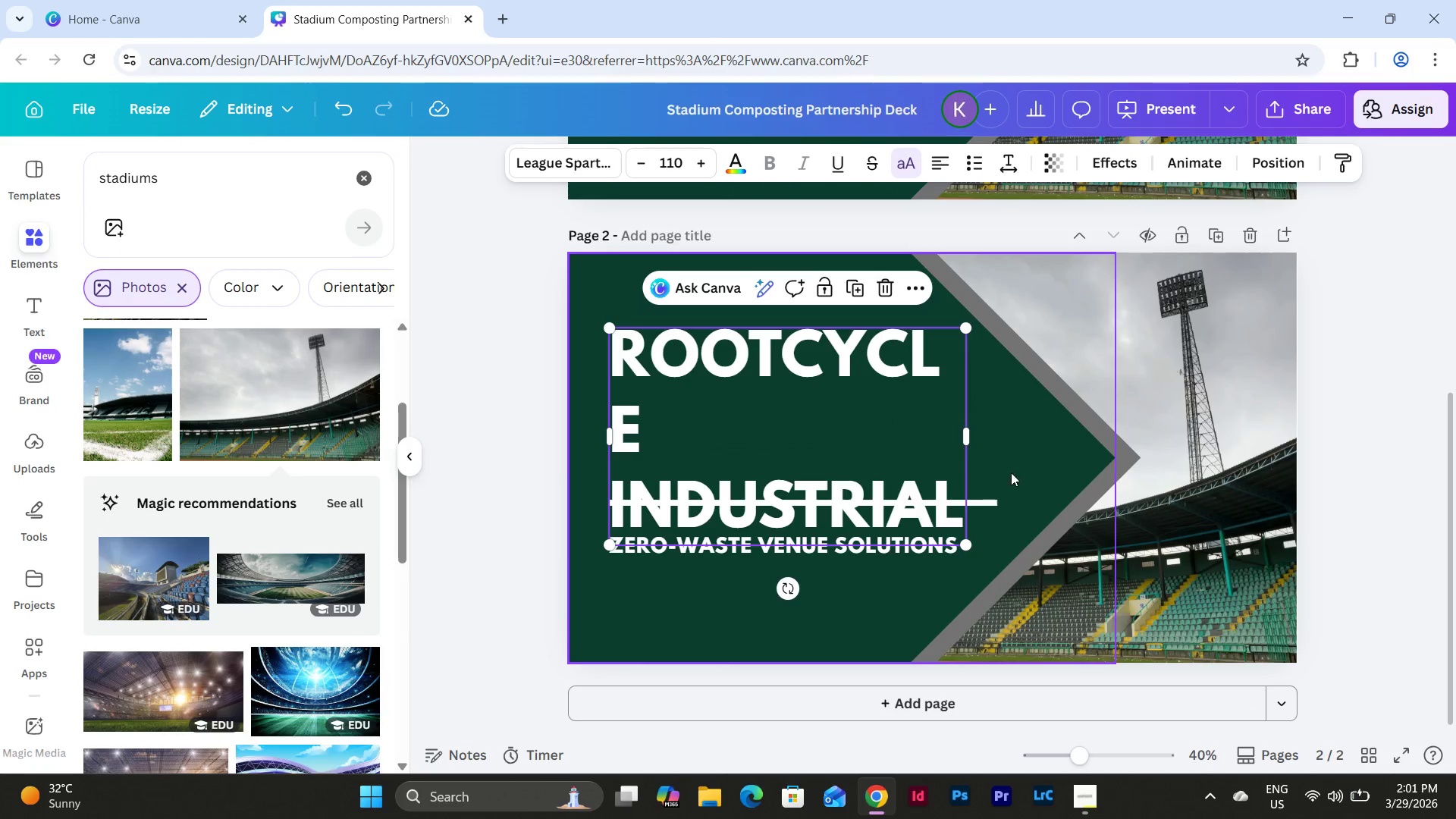 
left_click_drag(start_coordinate=[971, 439], to_coordinate=[999, 427])
 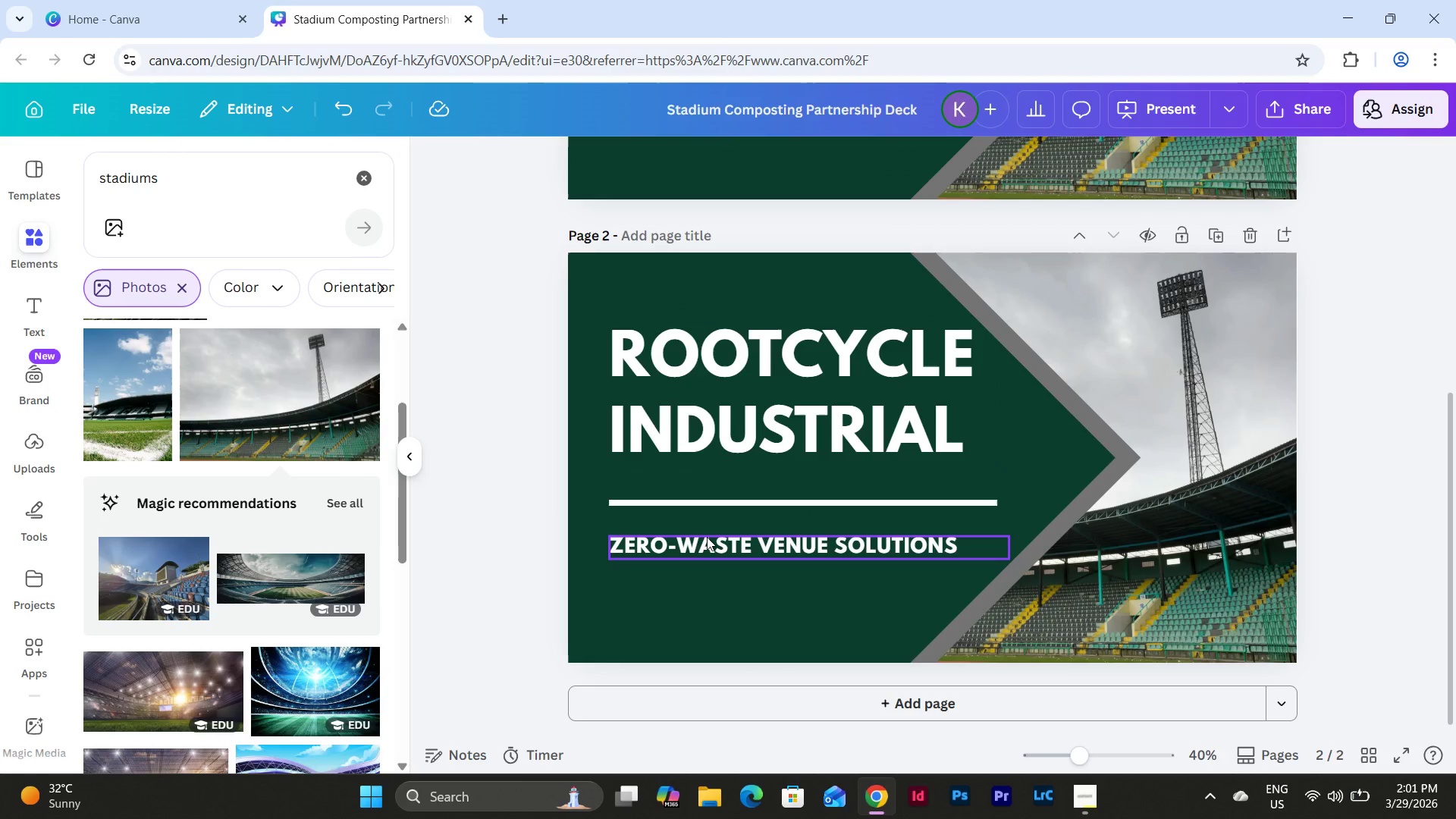 
hold_key(key=ShiftLeft, duration=1.5)
left_click([707, 537])
 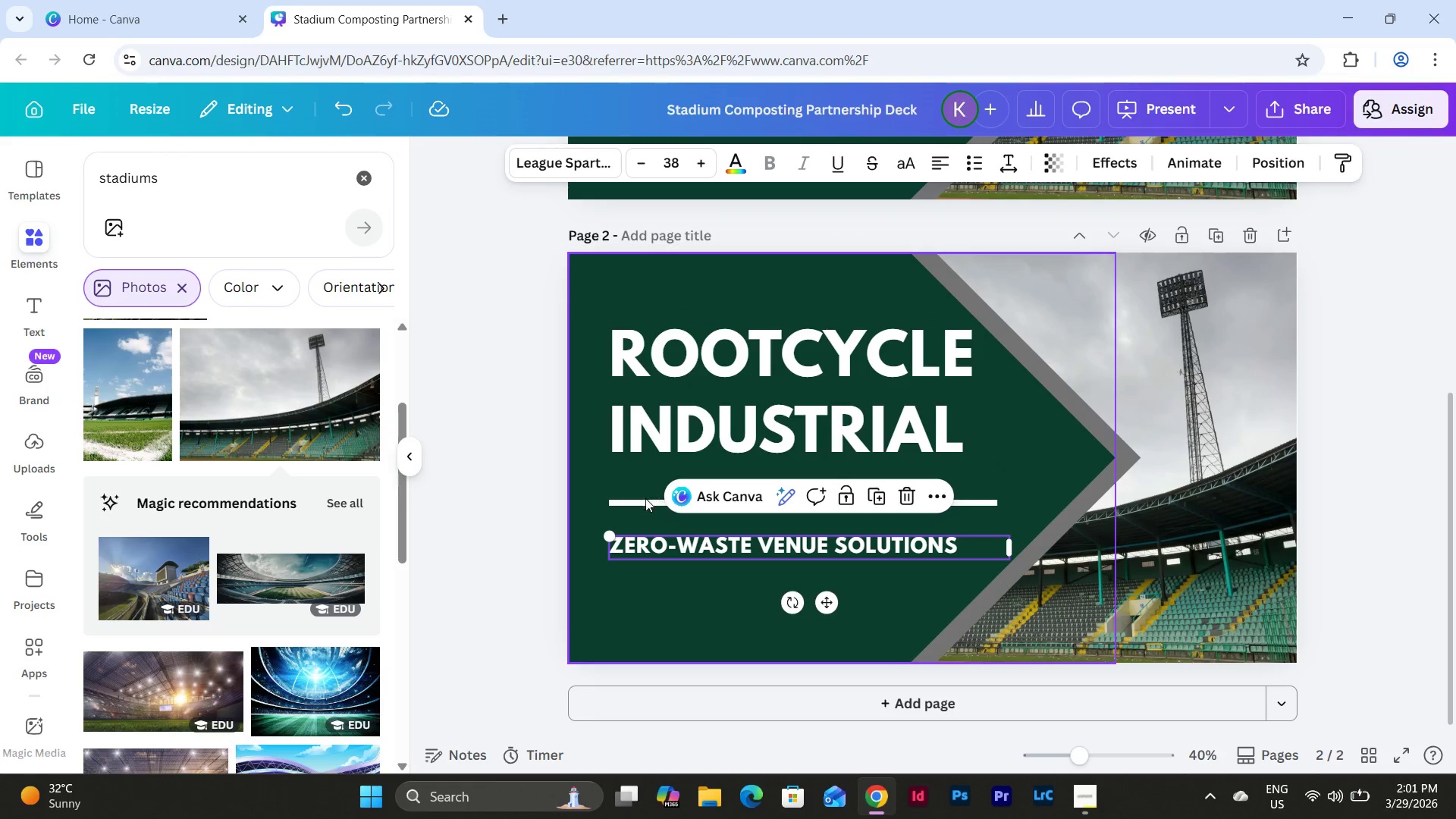 
left_click([644, 500])
 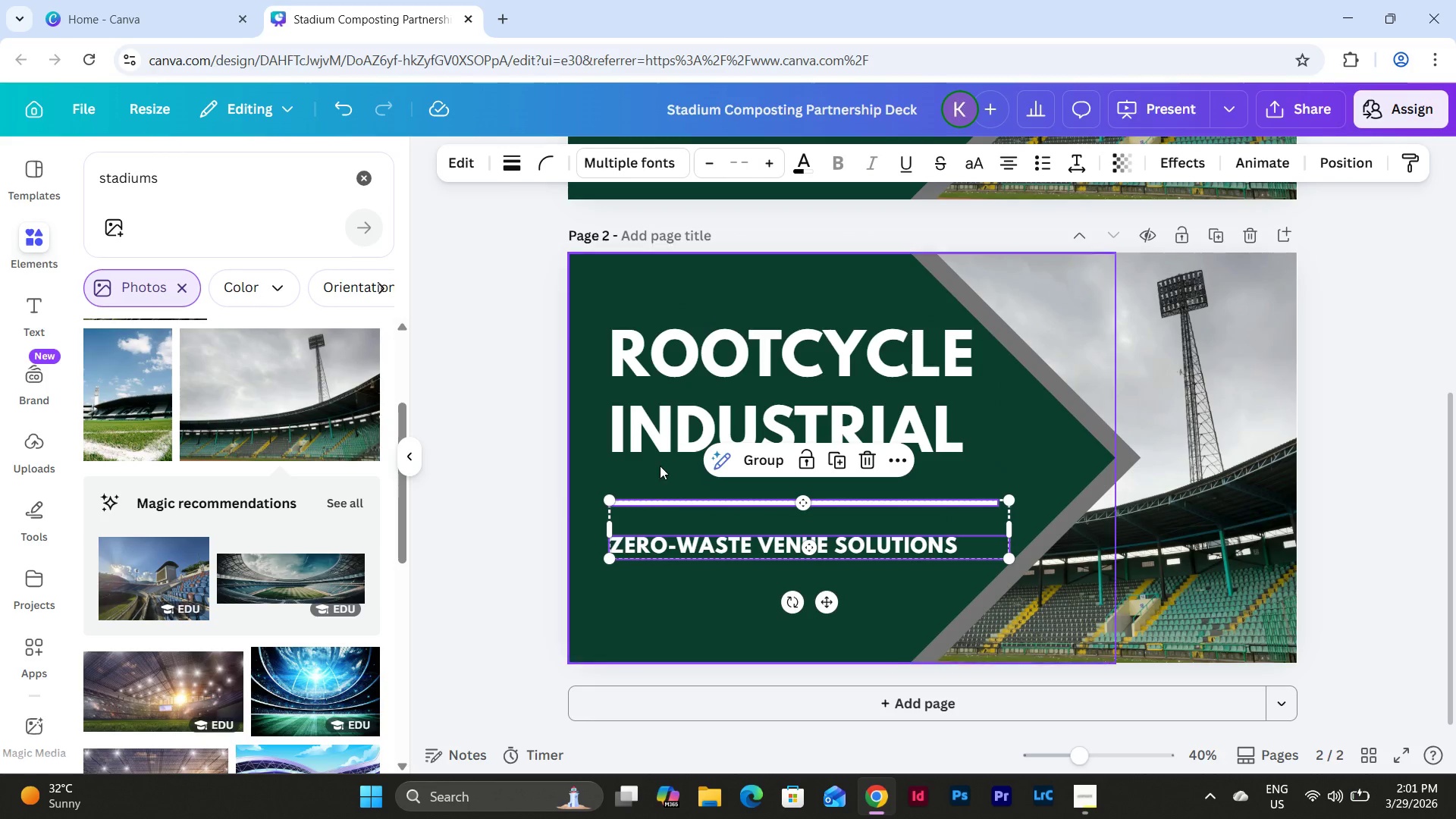 
hold_key(key=ShiftLeft, duration=0.58)
 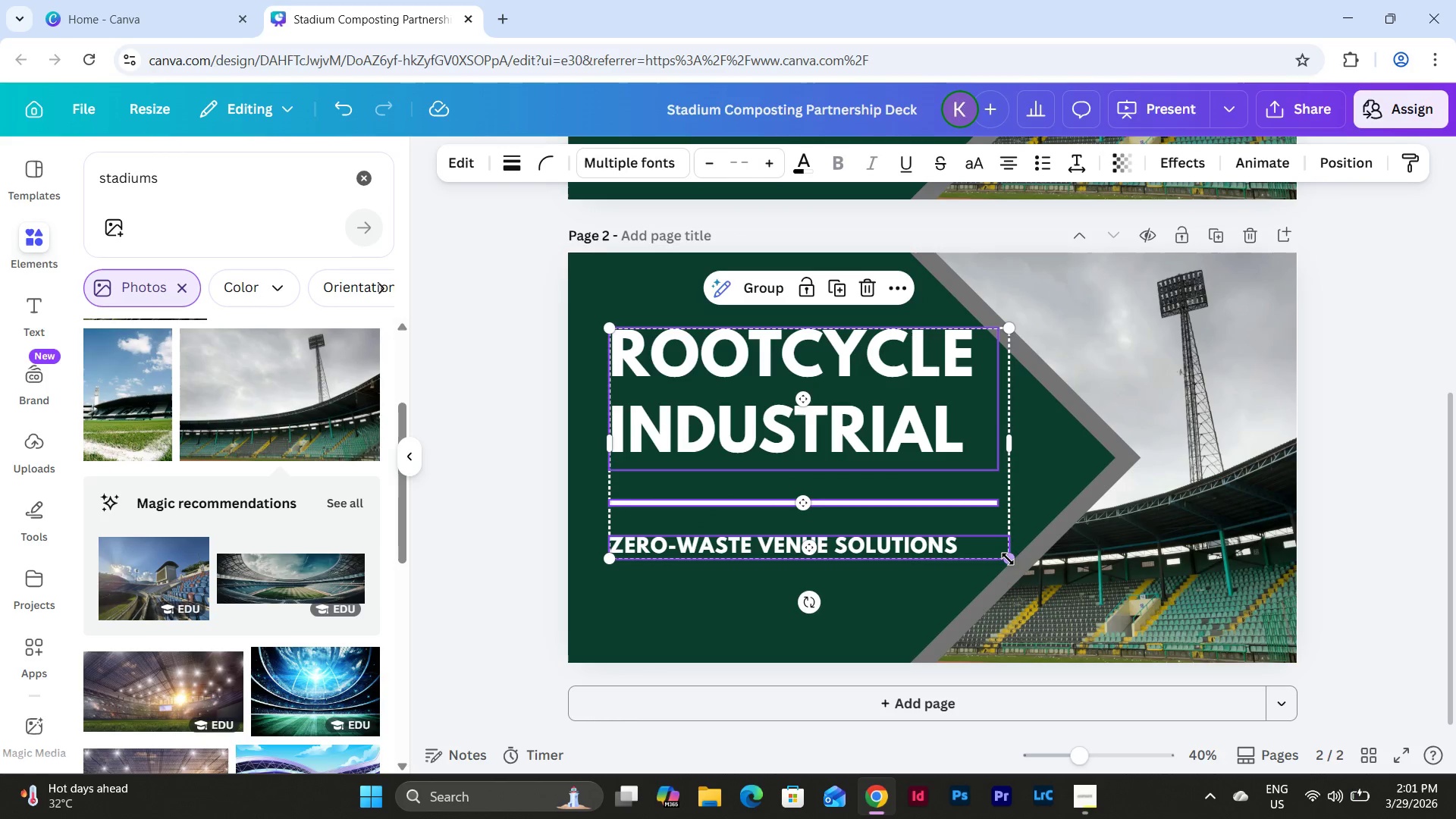 
left_click_drag(start_coordinate=[1008, 558], to_coordinate=[979, 530])
 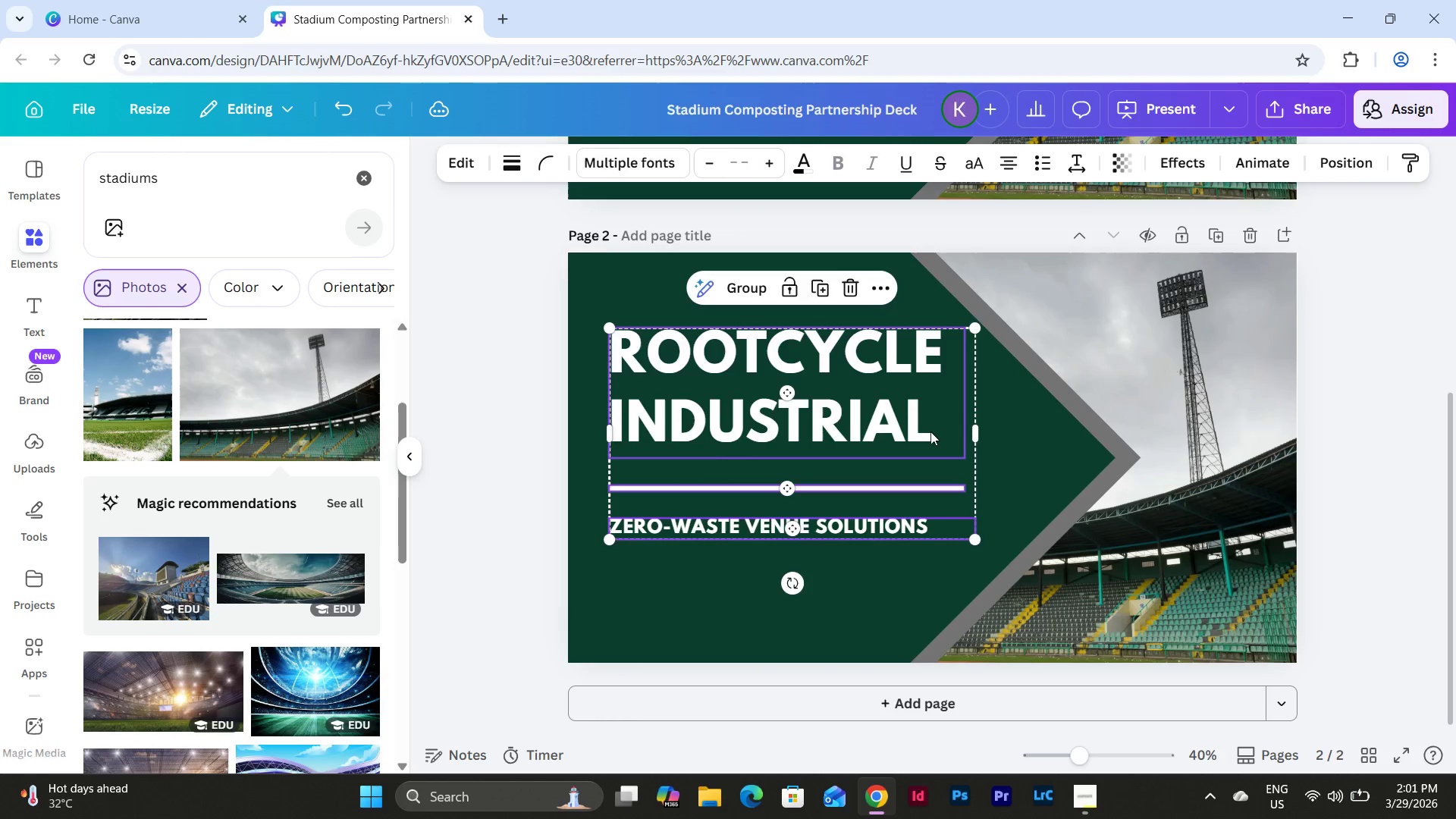 
left_click_drag(start_coordinate=[930, 431], to_coordinate=[927, 445])
 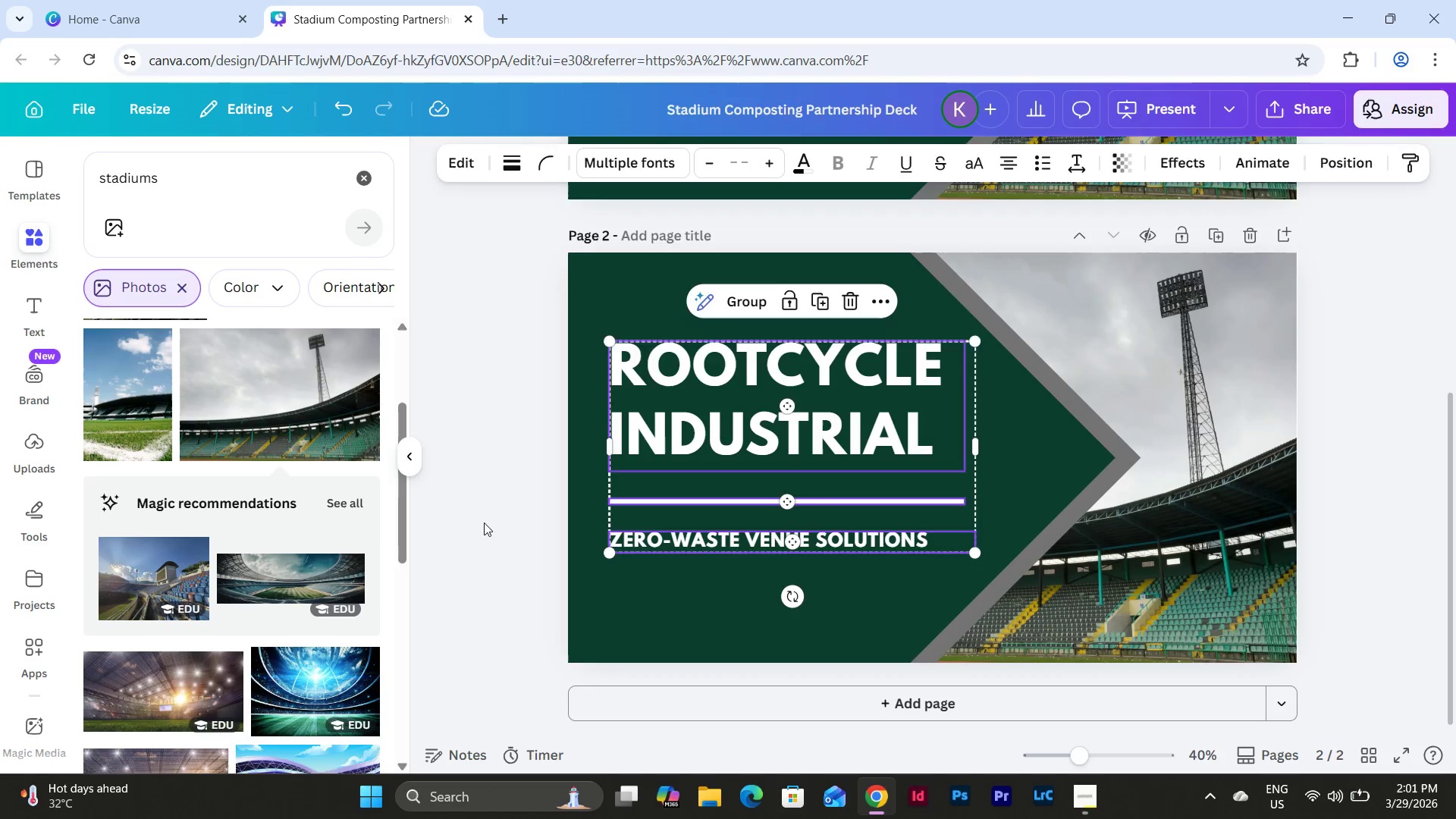 
left_click([484, 522])
 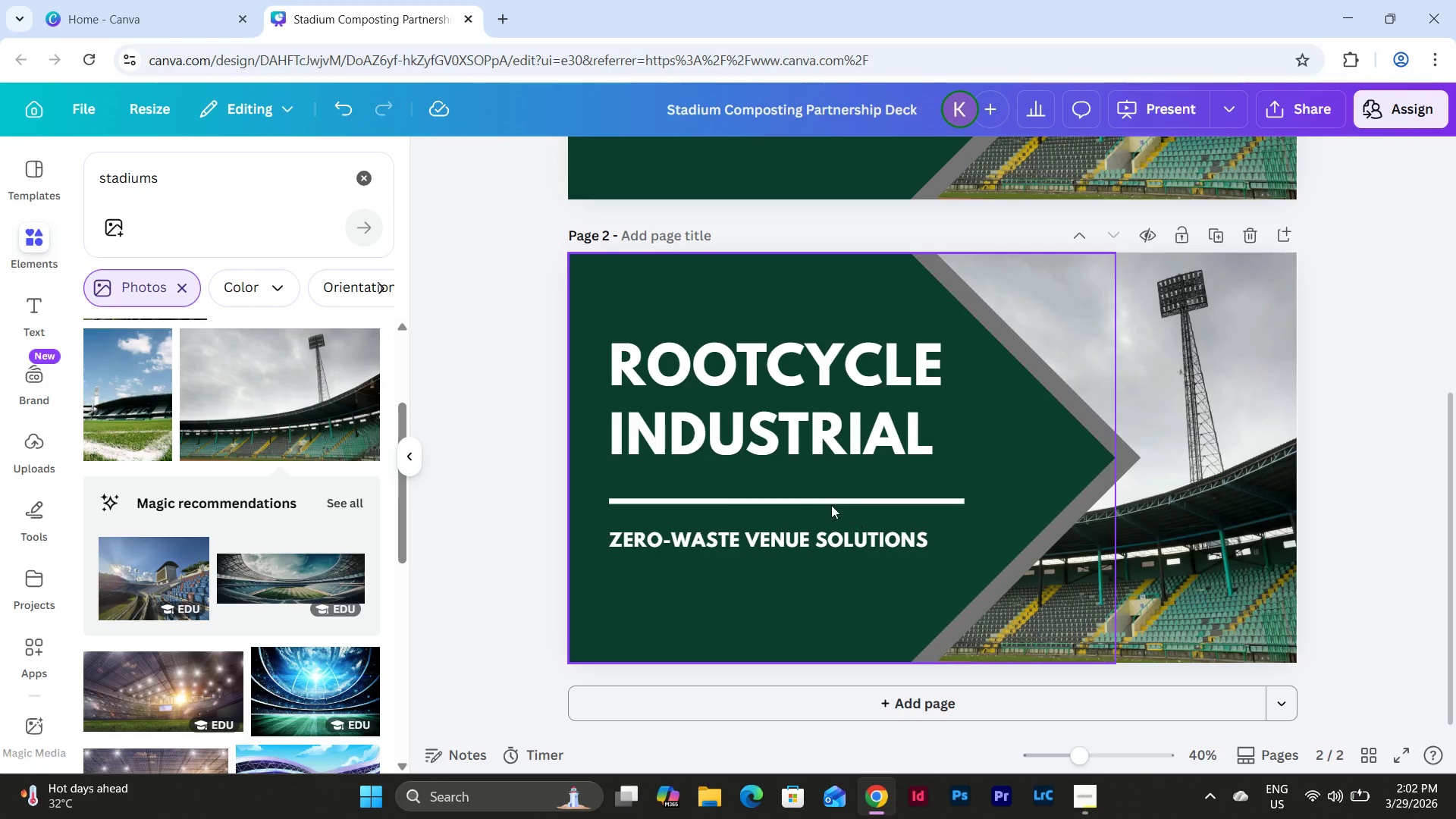 
left_click([809, 504])
 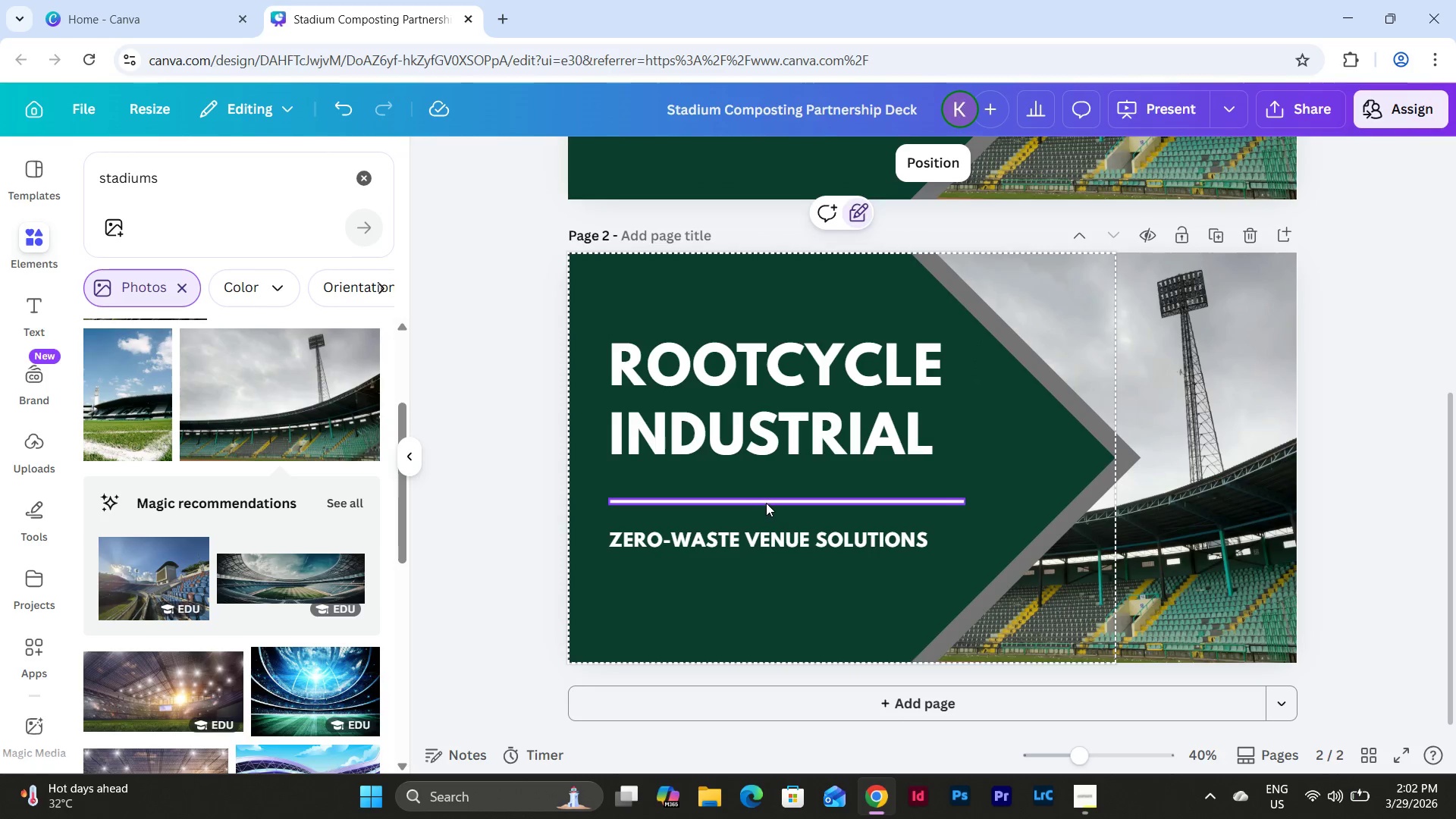 
left_click([766, 503])
 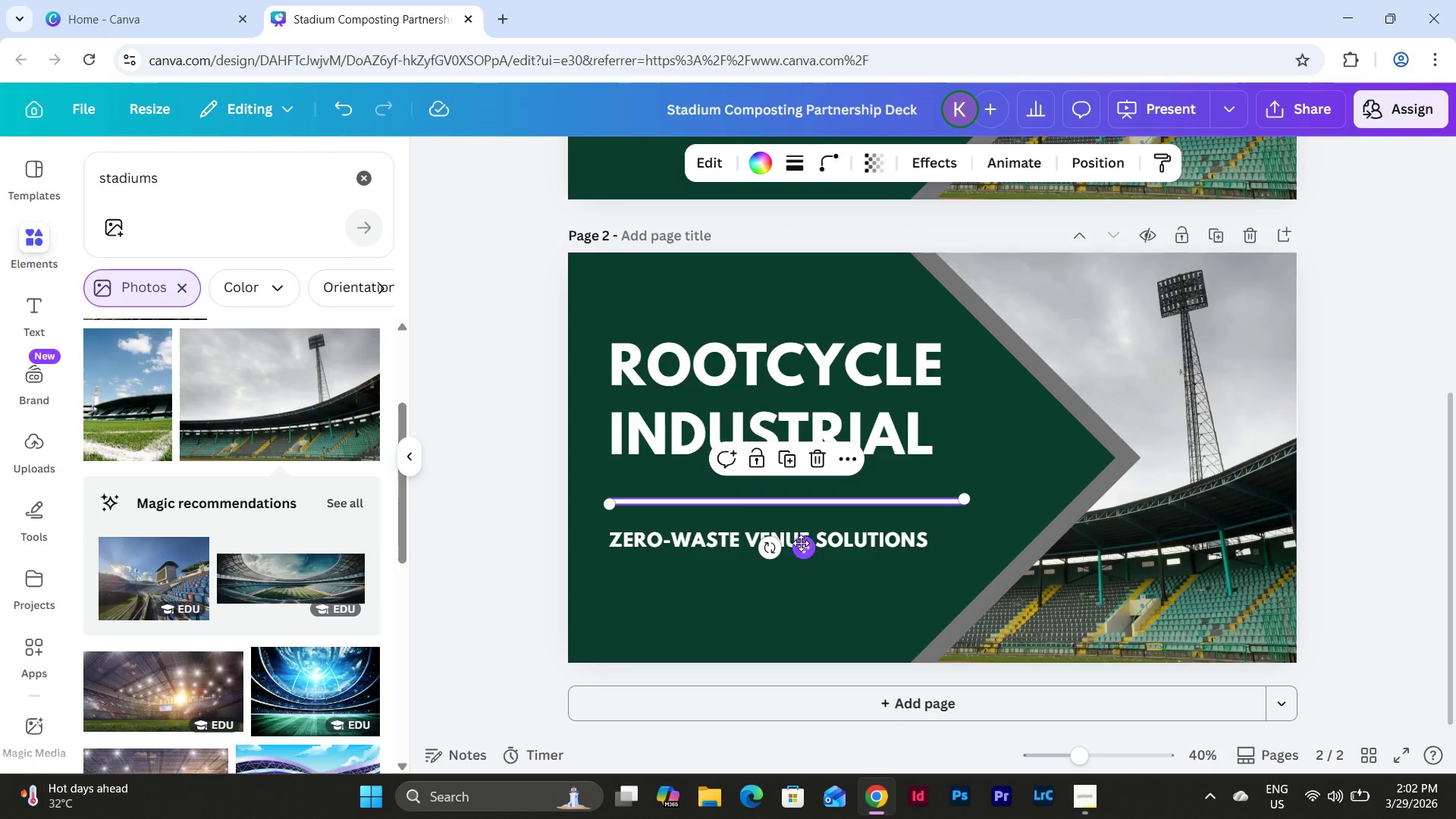 
left_click_drag(start_coordinate=[804, 543], to_coordinate=[799, 536])
 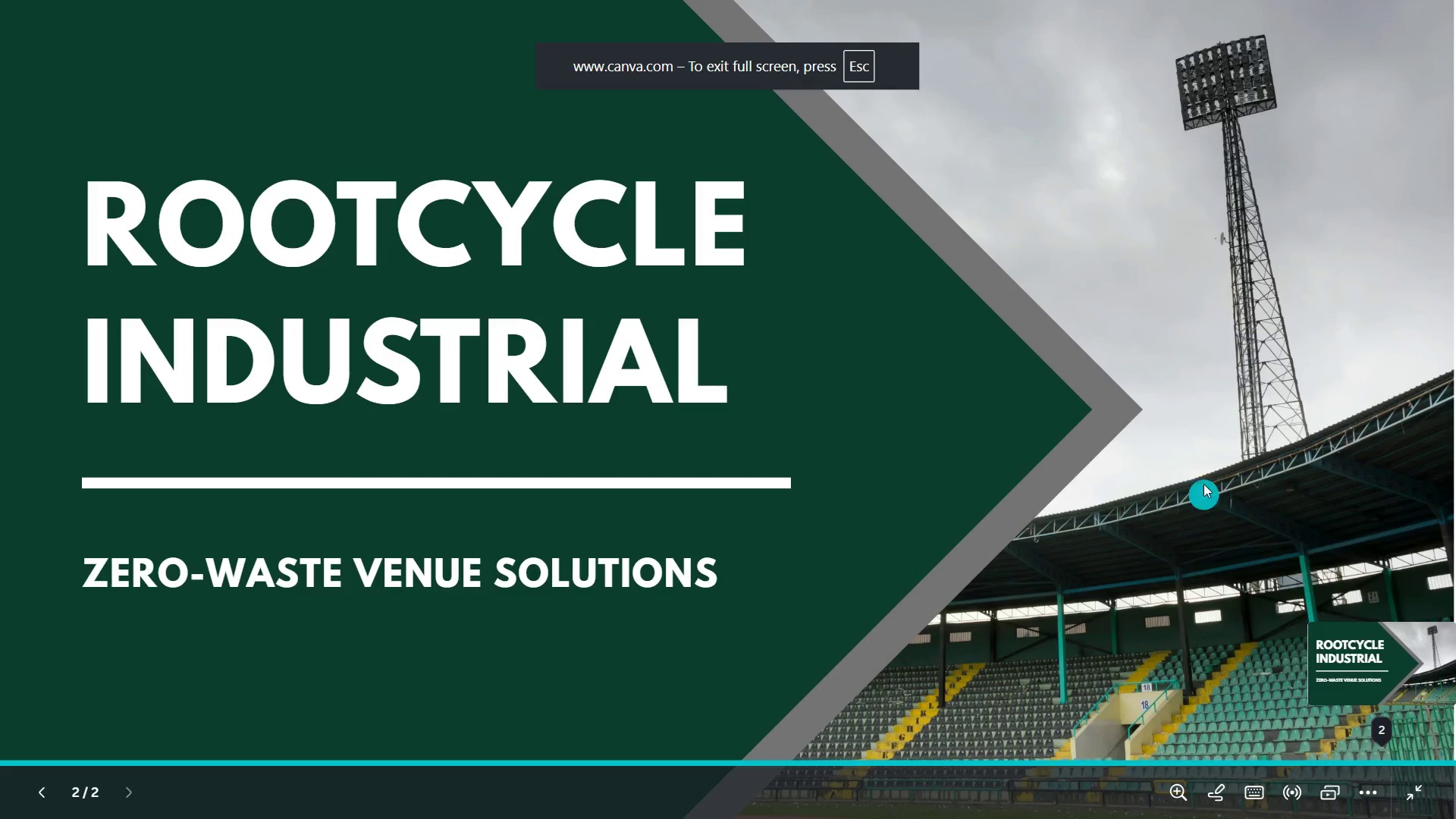 
wait(6.19)
 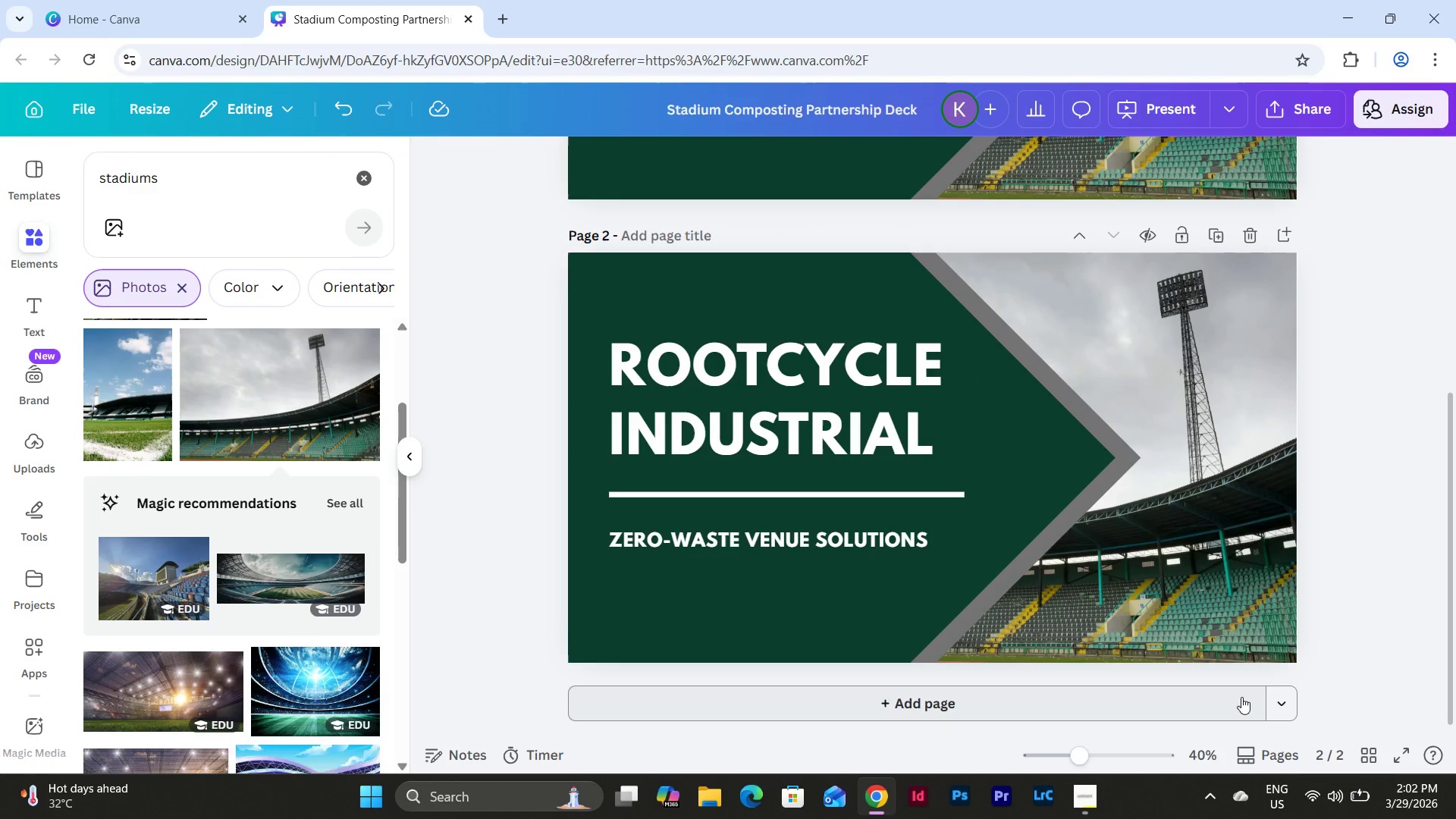 
left_click([1203, 479])
 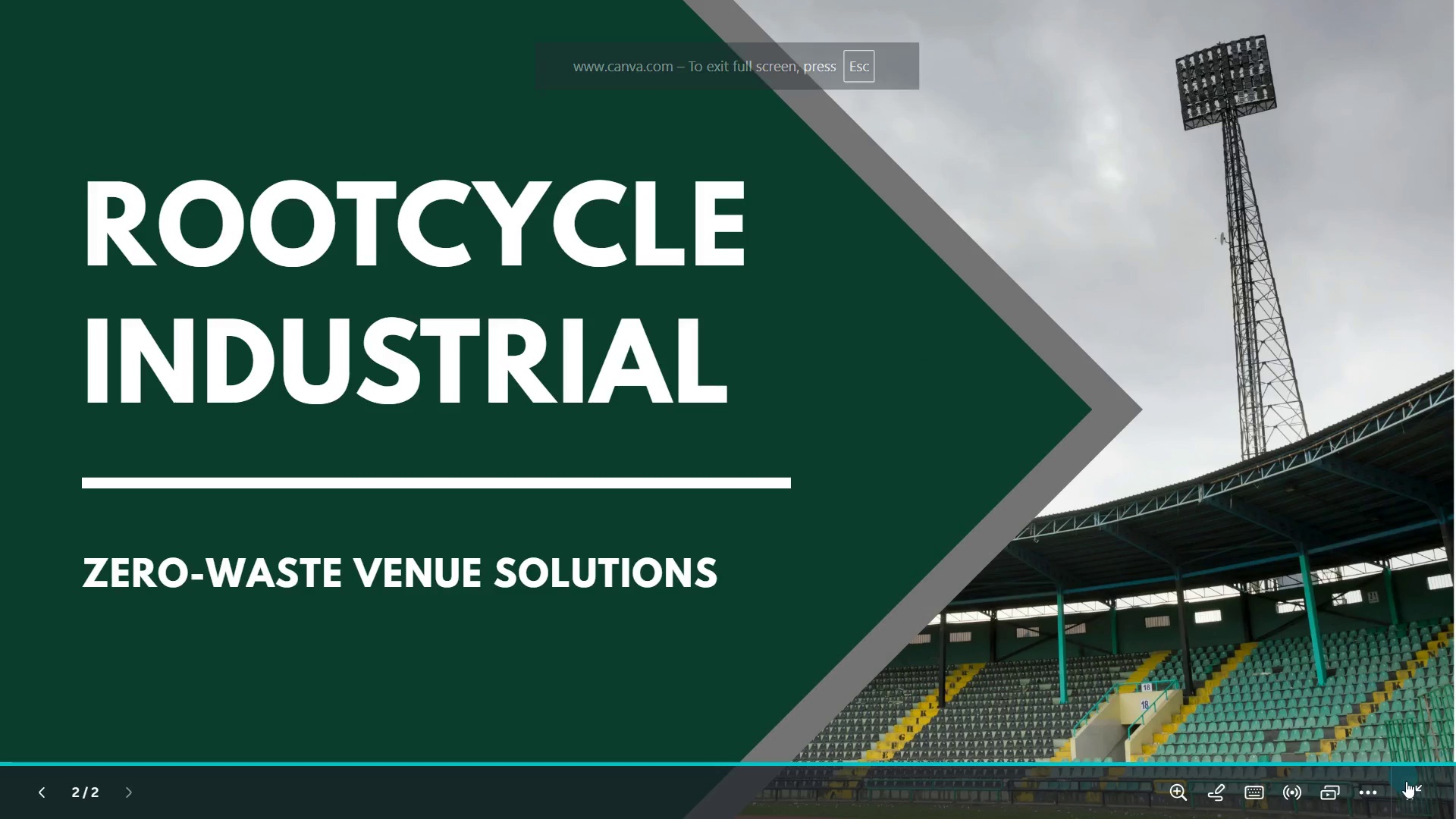 
left_click([1410, 786])
 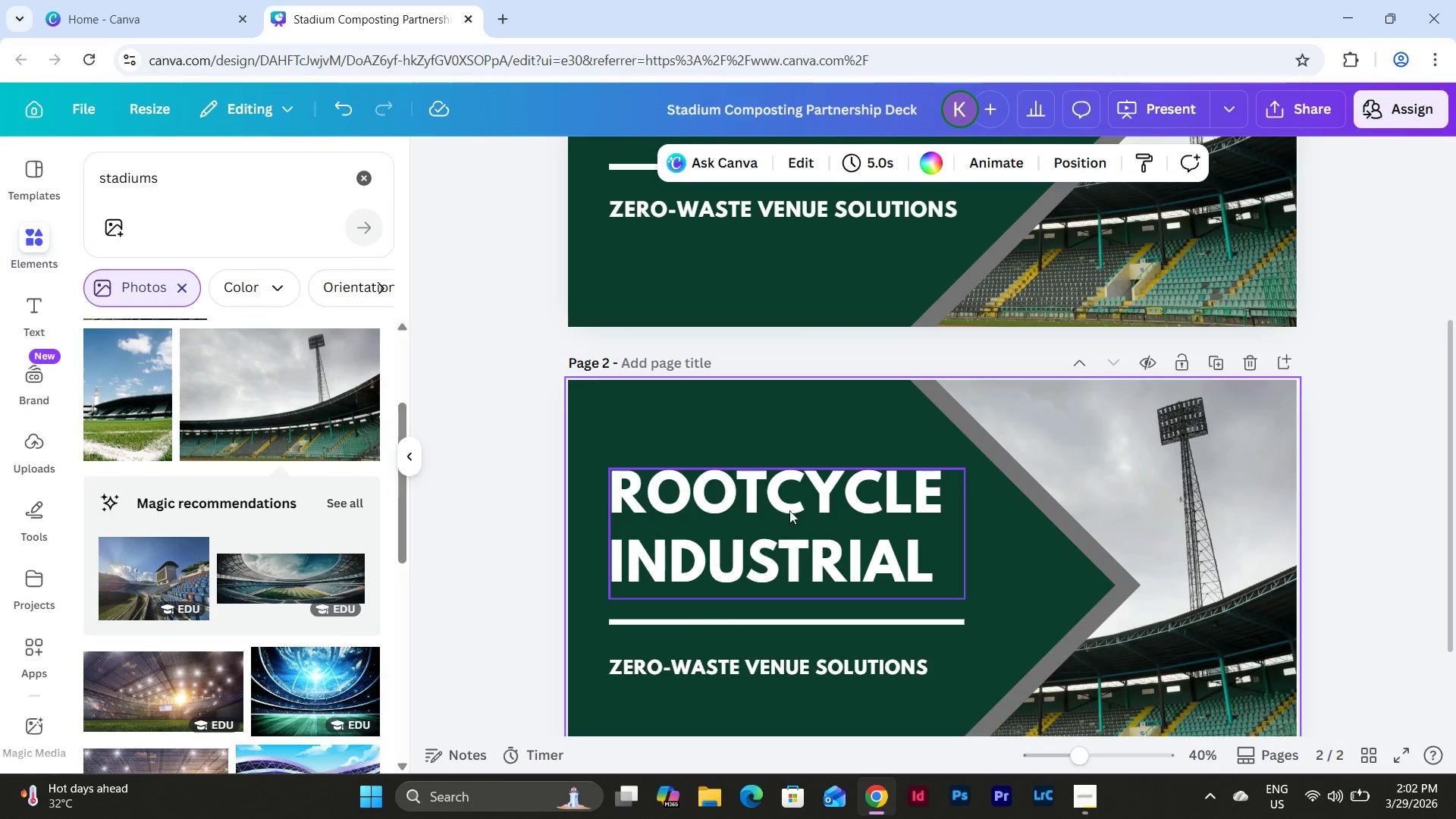 
scroll: coordinate [1007, 502], scroll_direction: down, amount: 3.0
 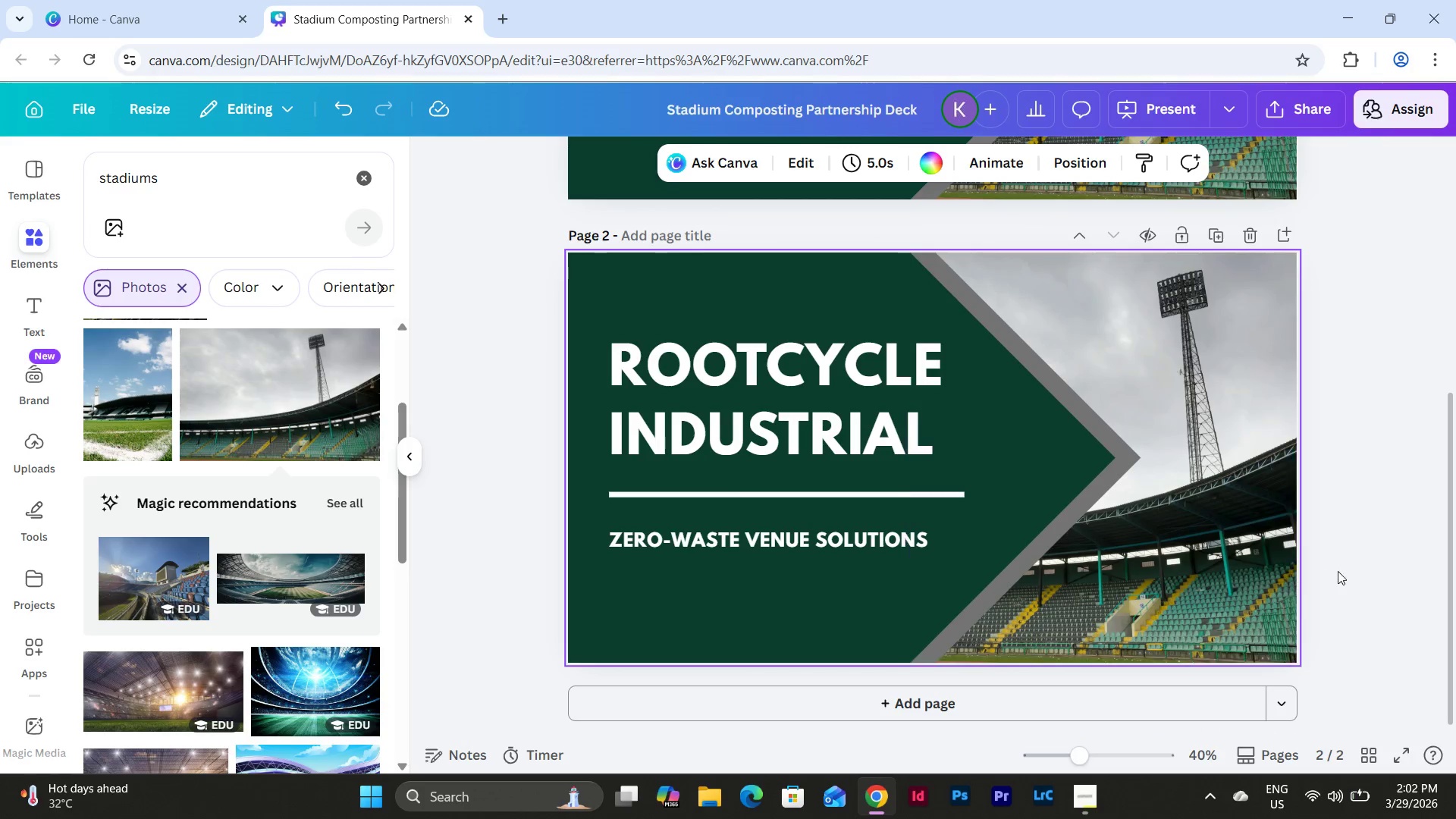 
left_click([1351, 571])
 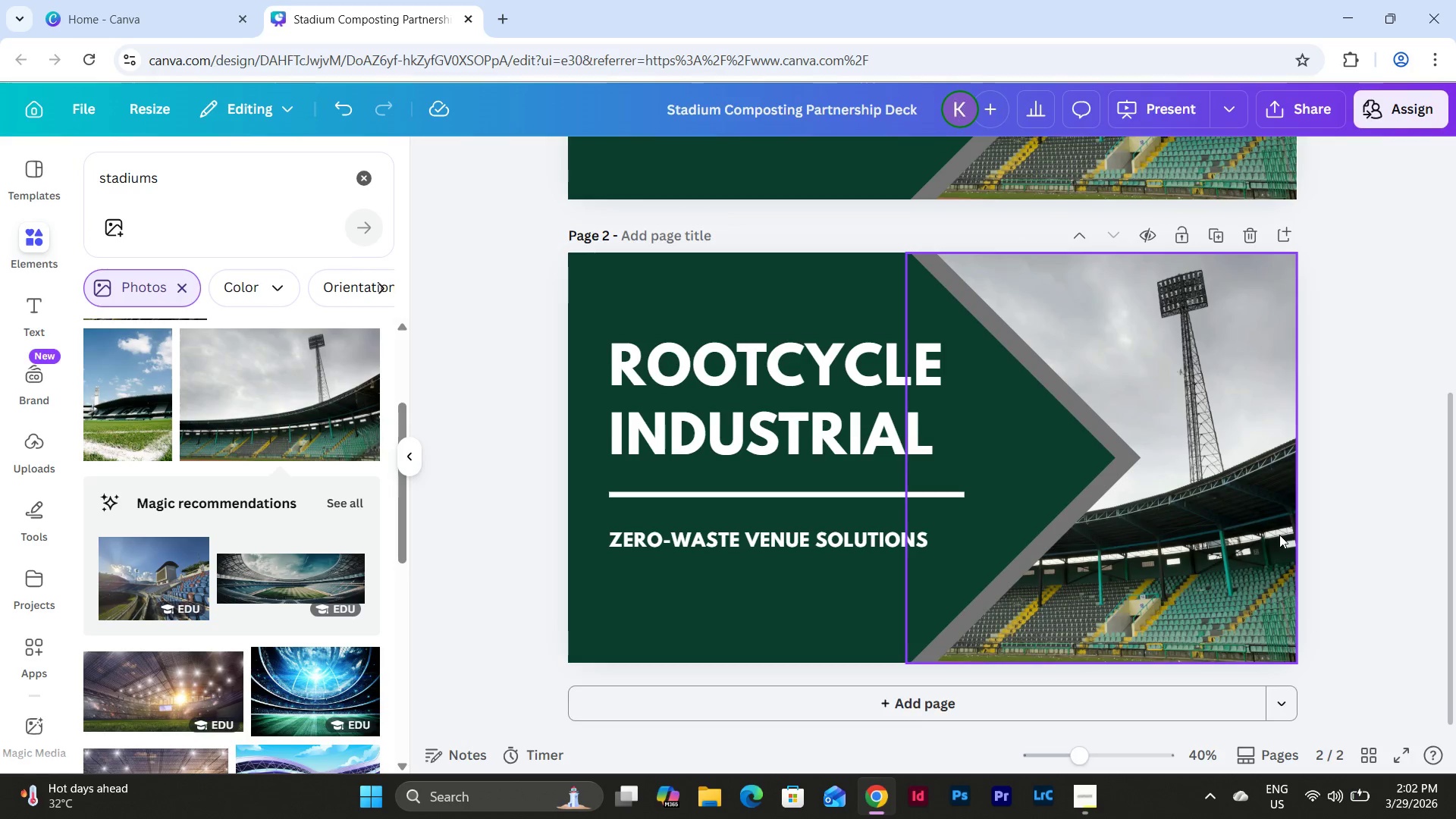 
scroll: coordinate [1279, 535], scroll_direction: up, amount: 6.0
 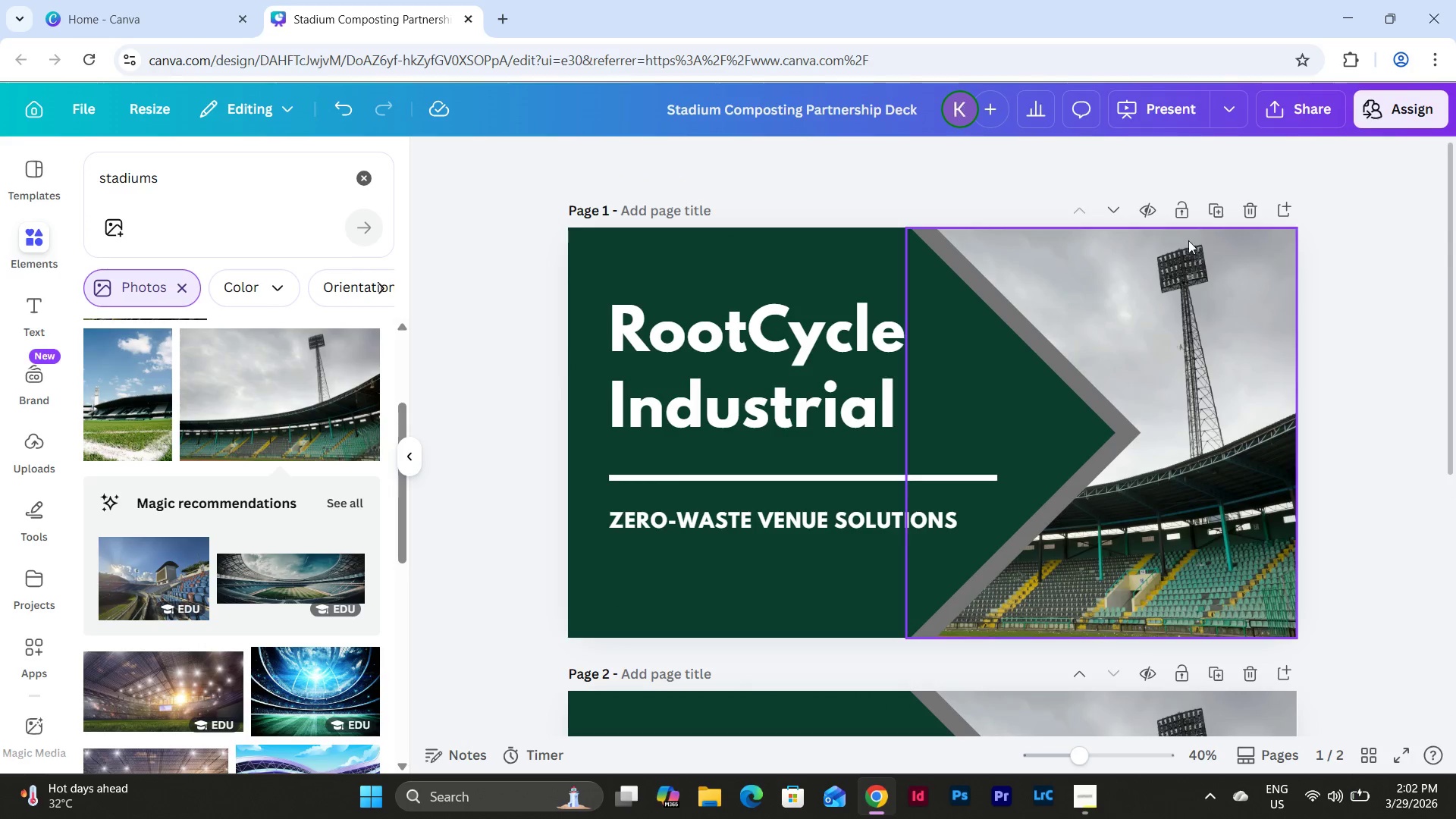 
mouse_move([1247, 219])
 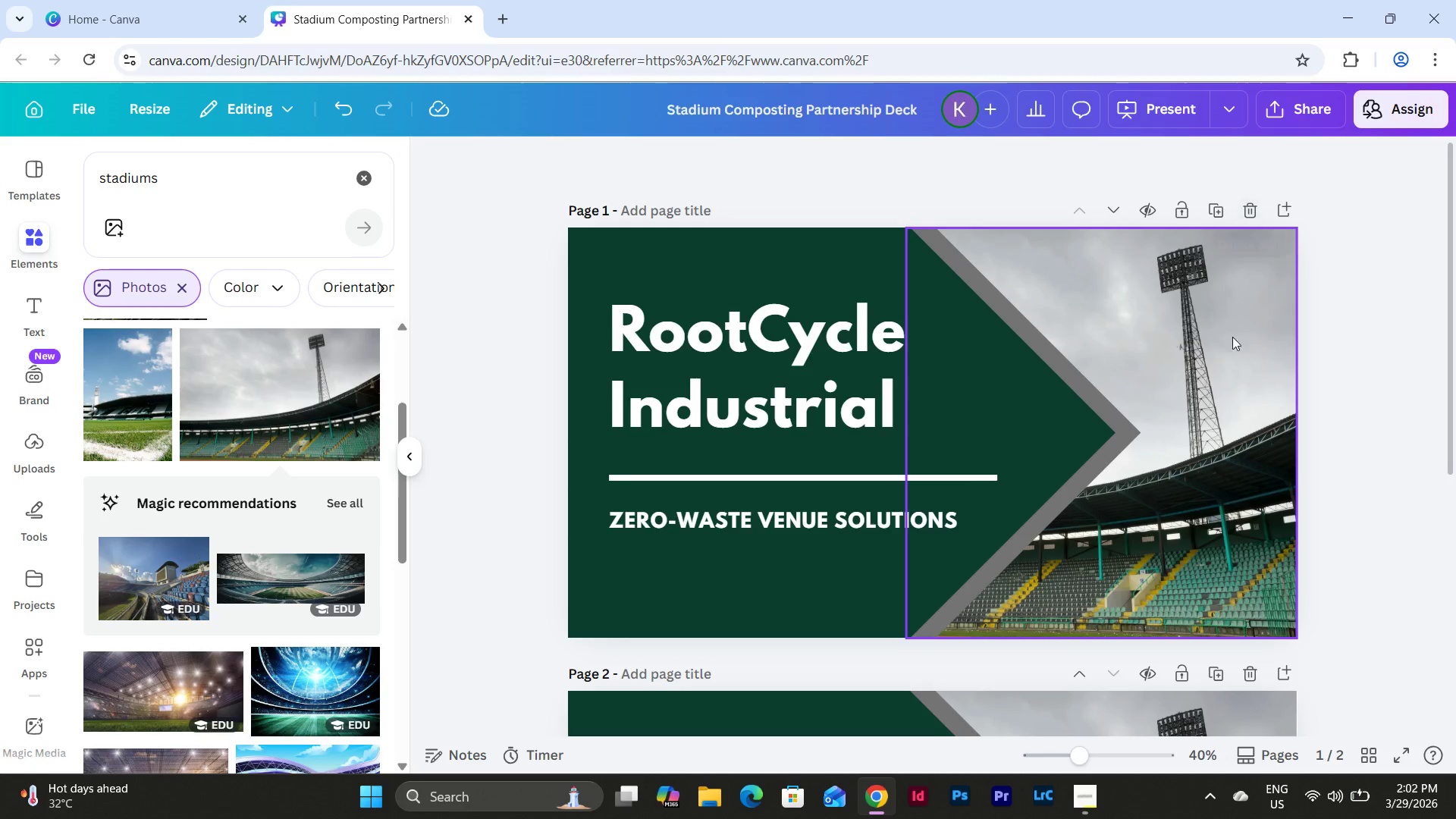 
scroll: coordinate [1232, 344], scroll_direction: down, amount: 10.0
 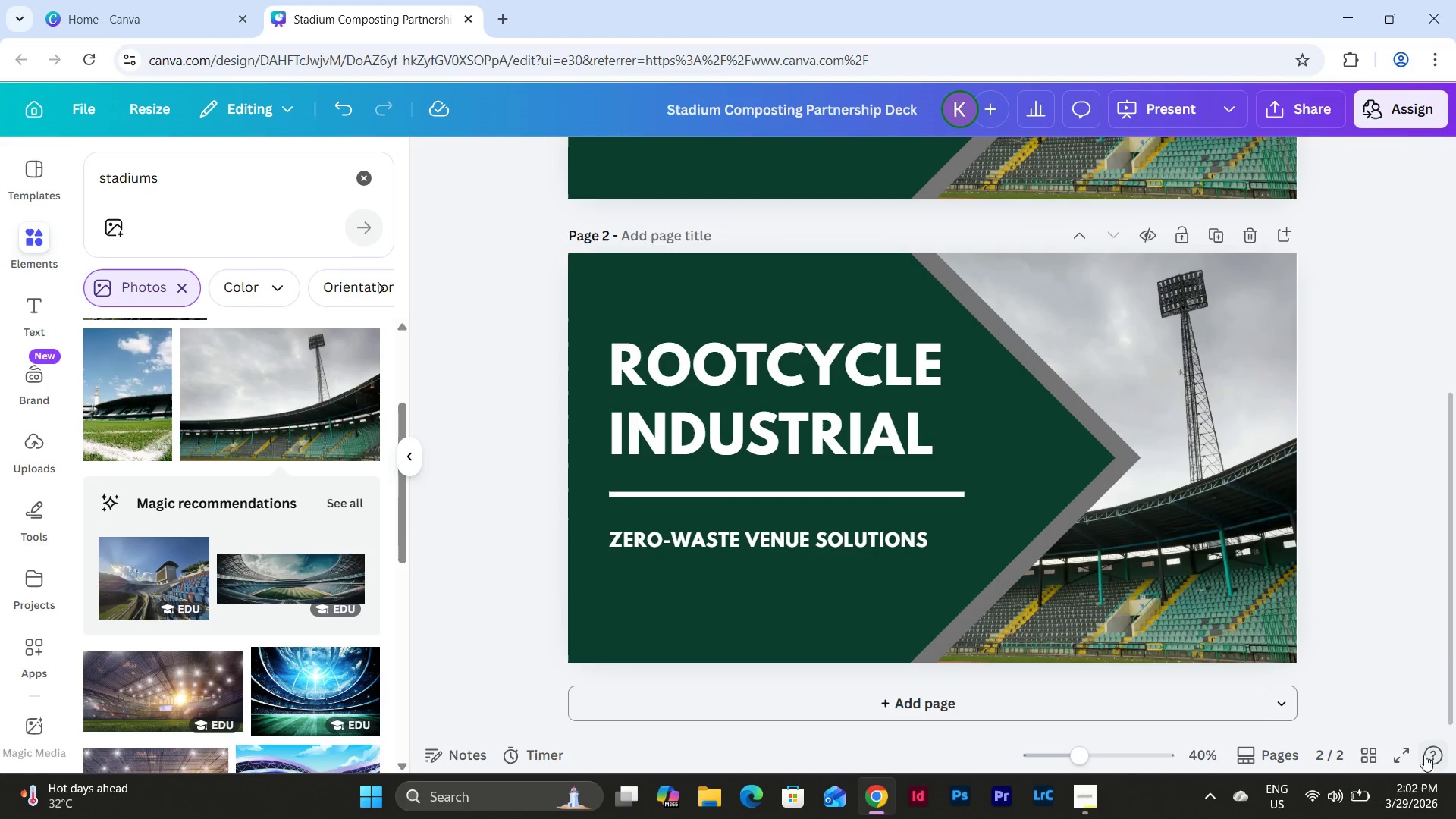 
left_click([1404, 746])
 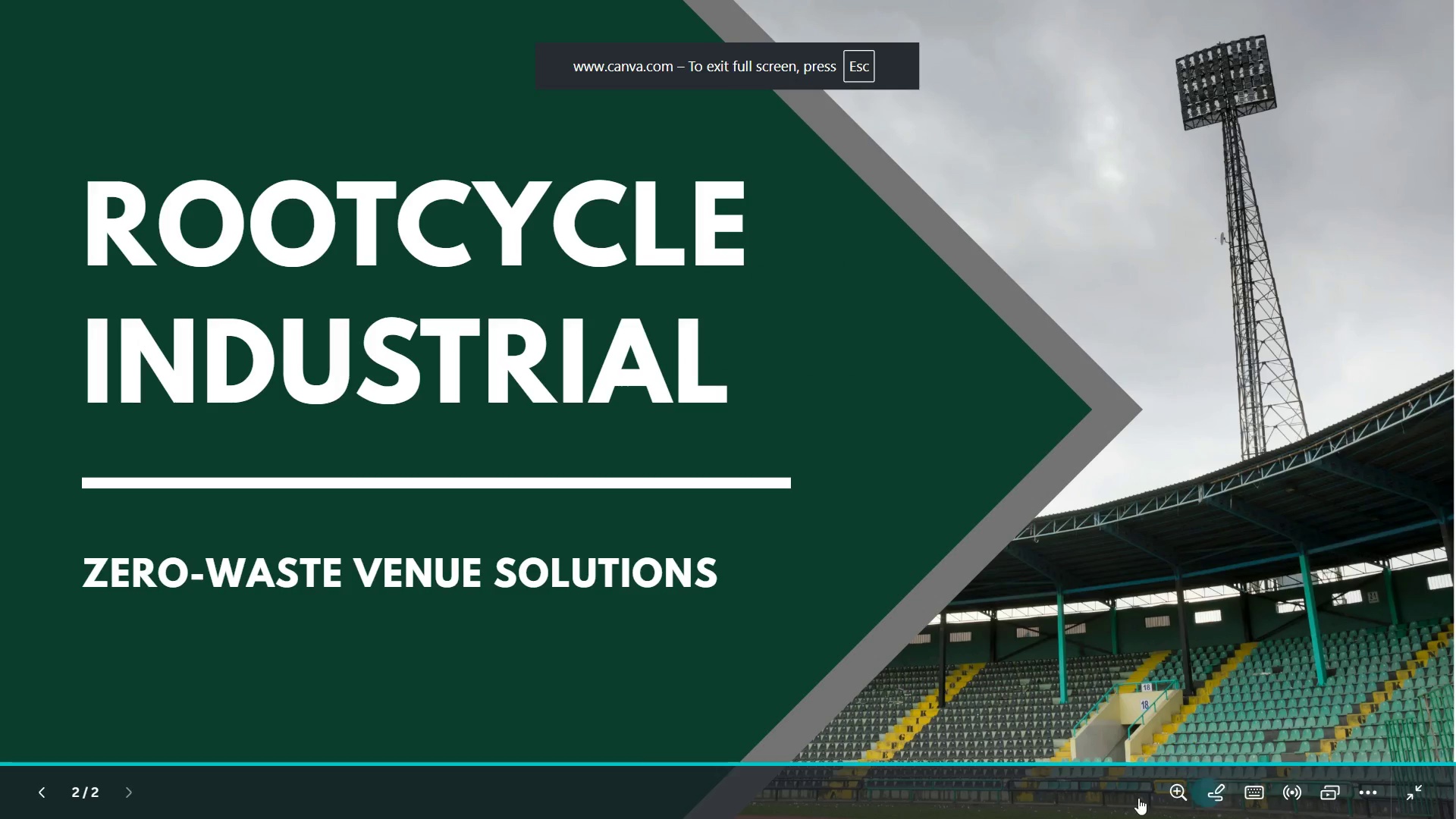 
left_click([42, 792])
 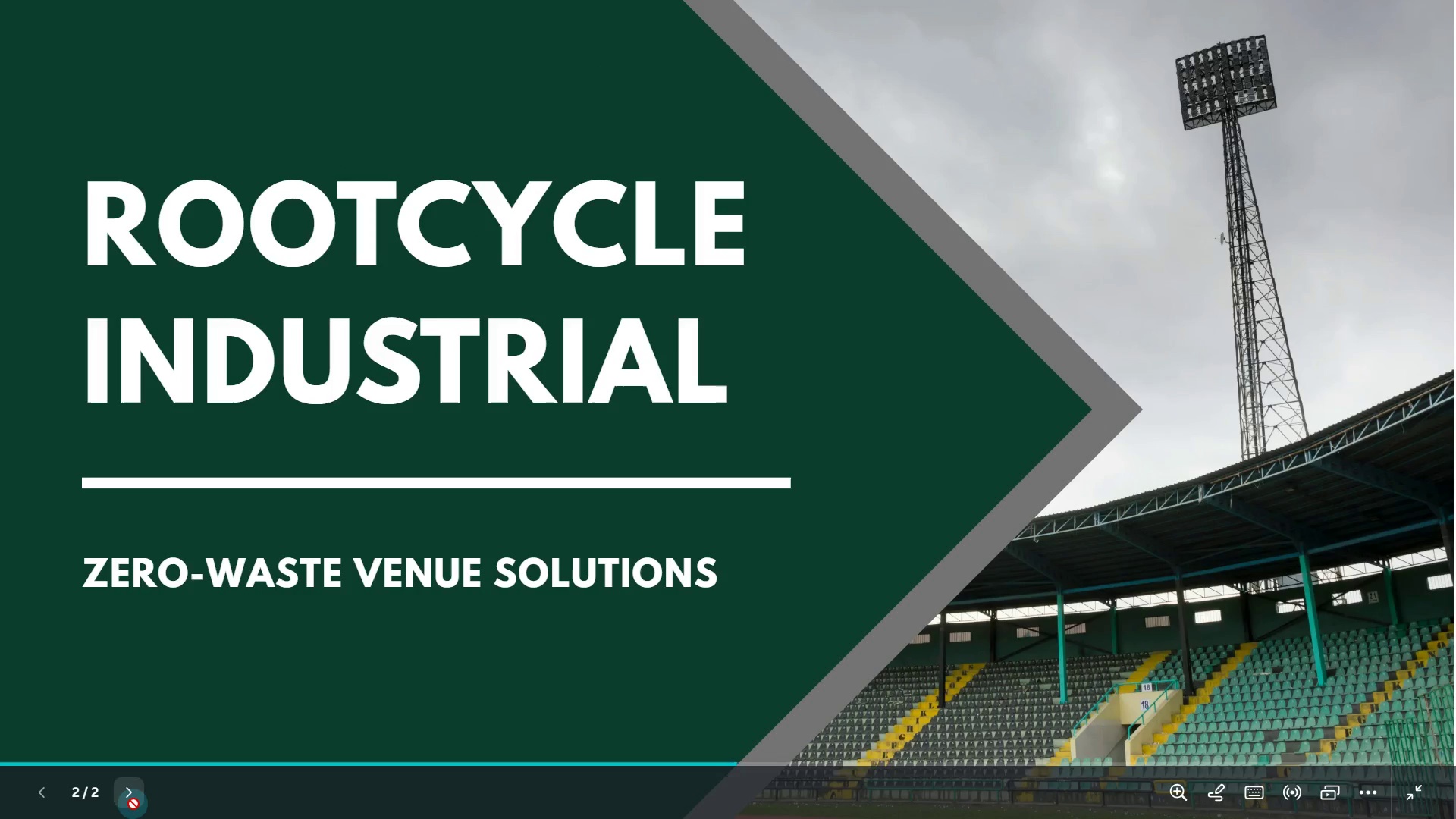 
left_click([65, 799])
 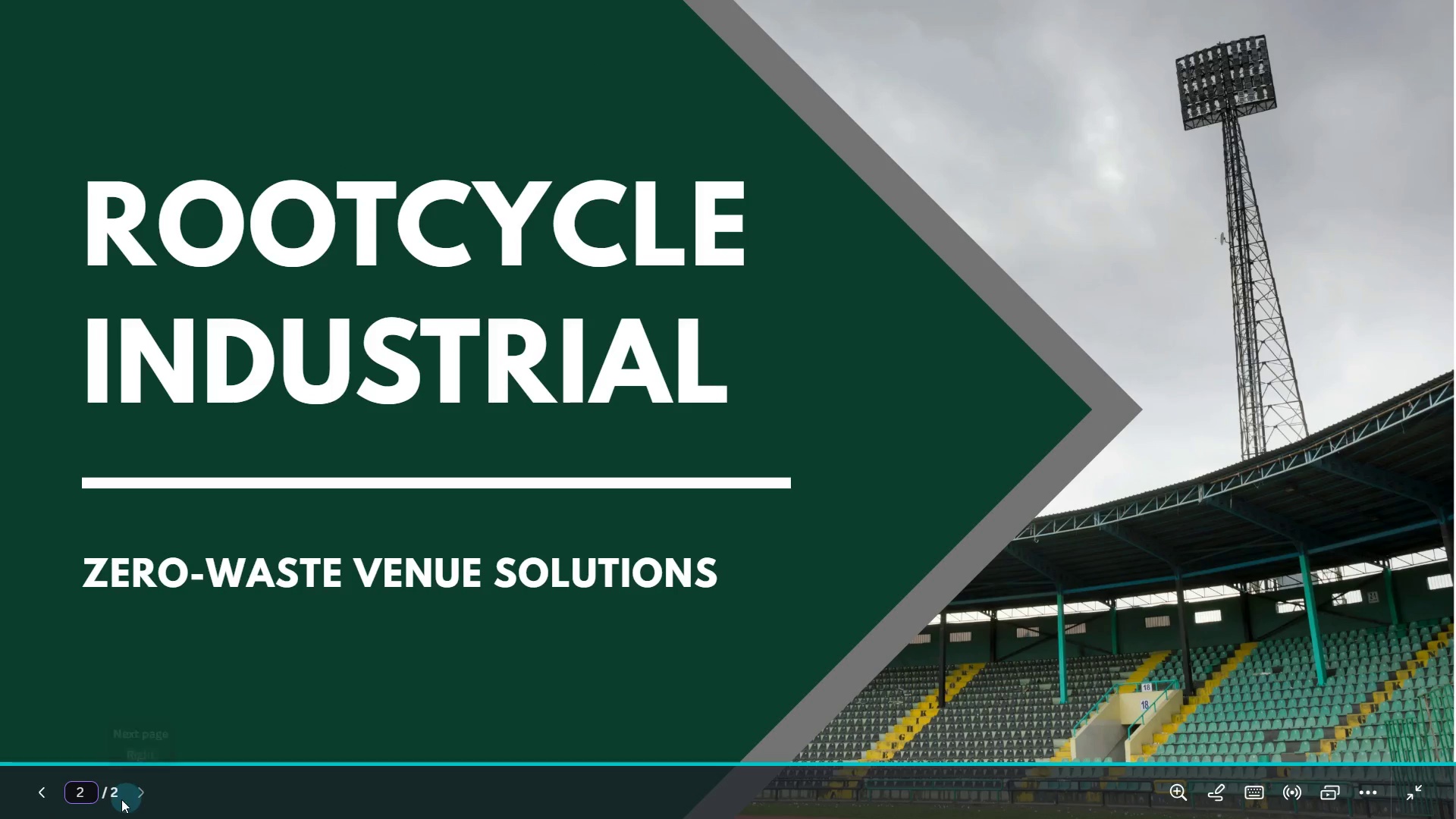 
left_click([43, 794])
 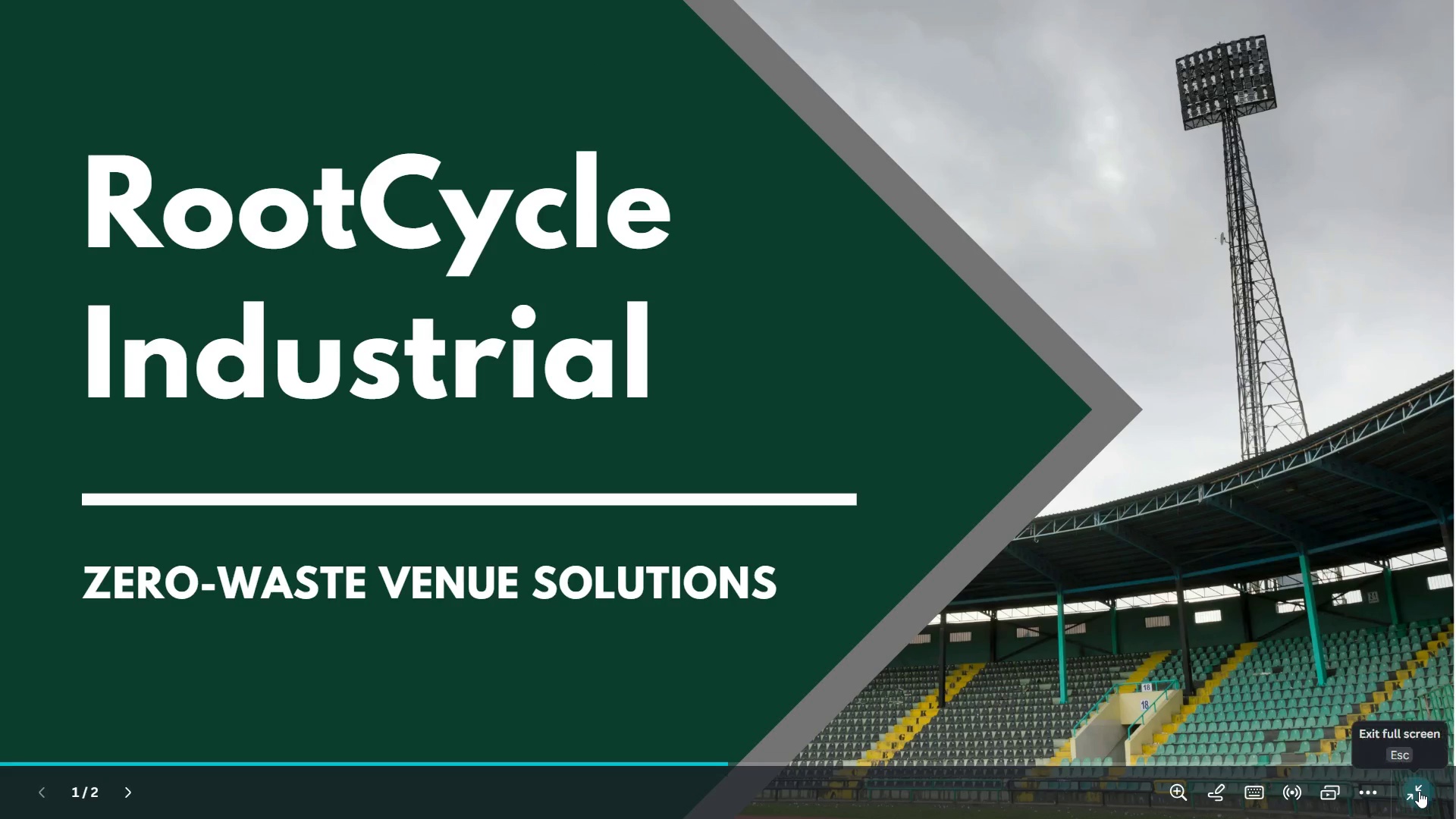 
left_click([1419, 790])
 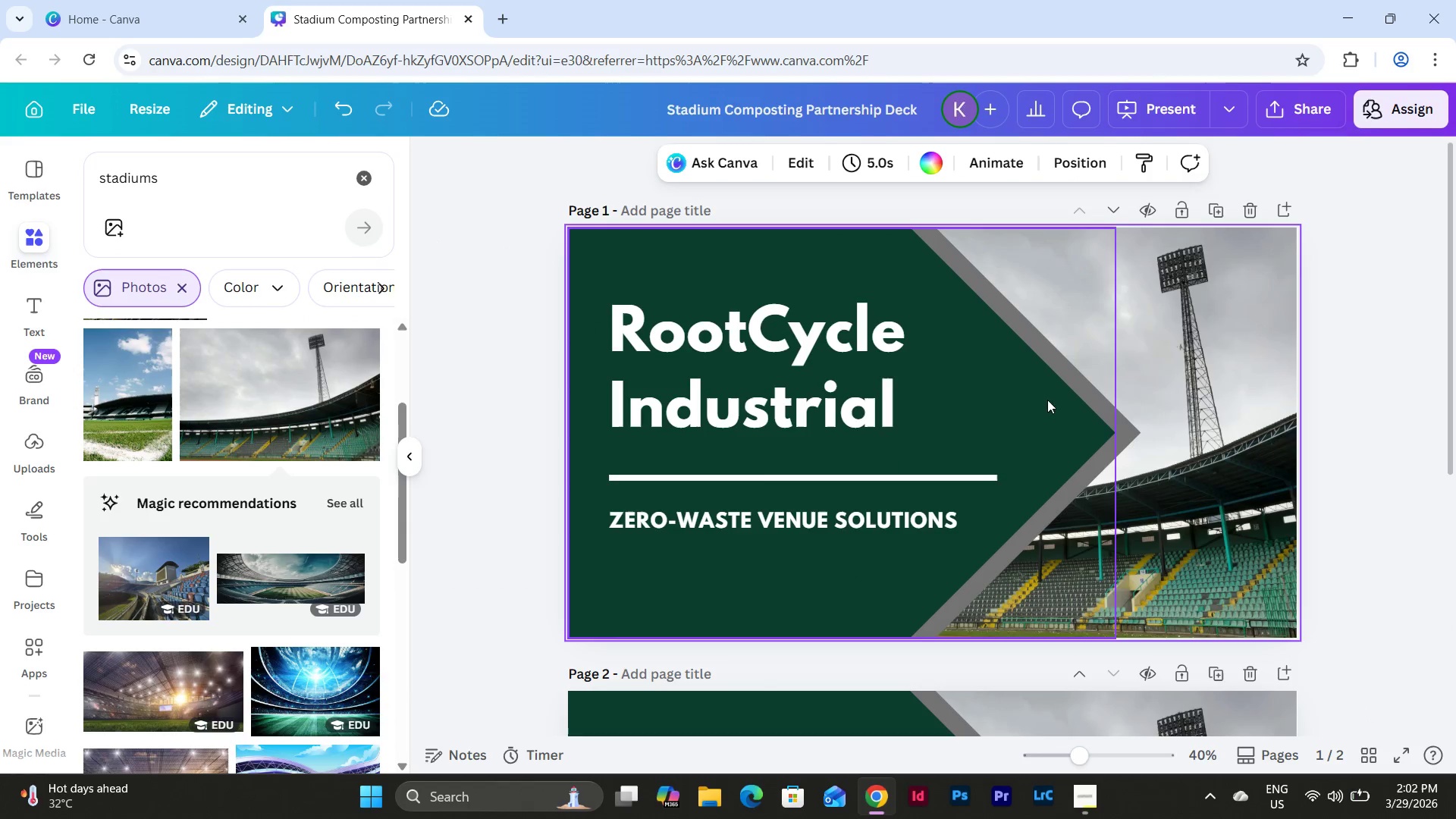 
scroll: coordinate [959, 395], scroll_direction: down, amount: 4.0
 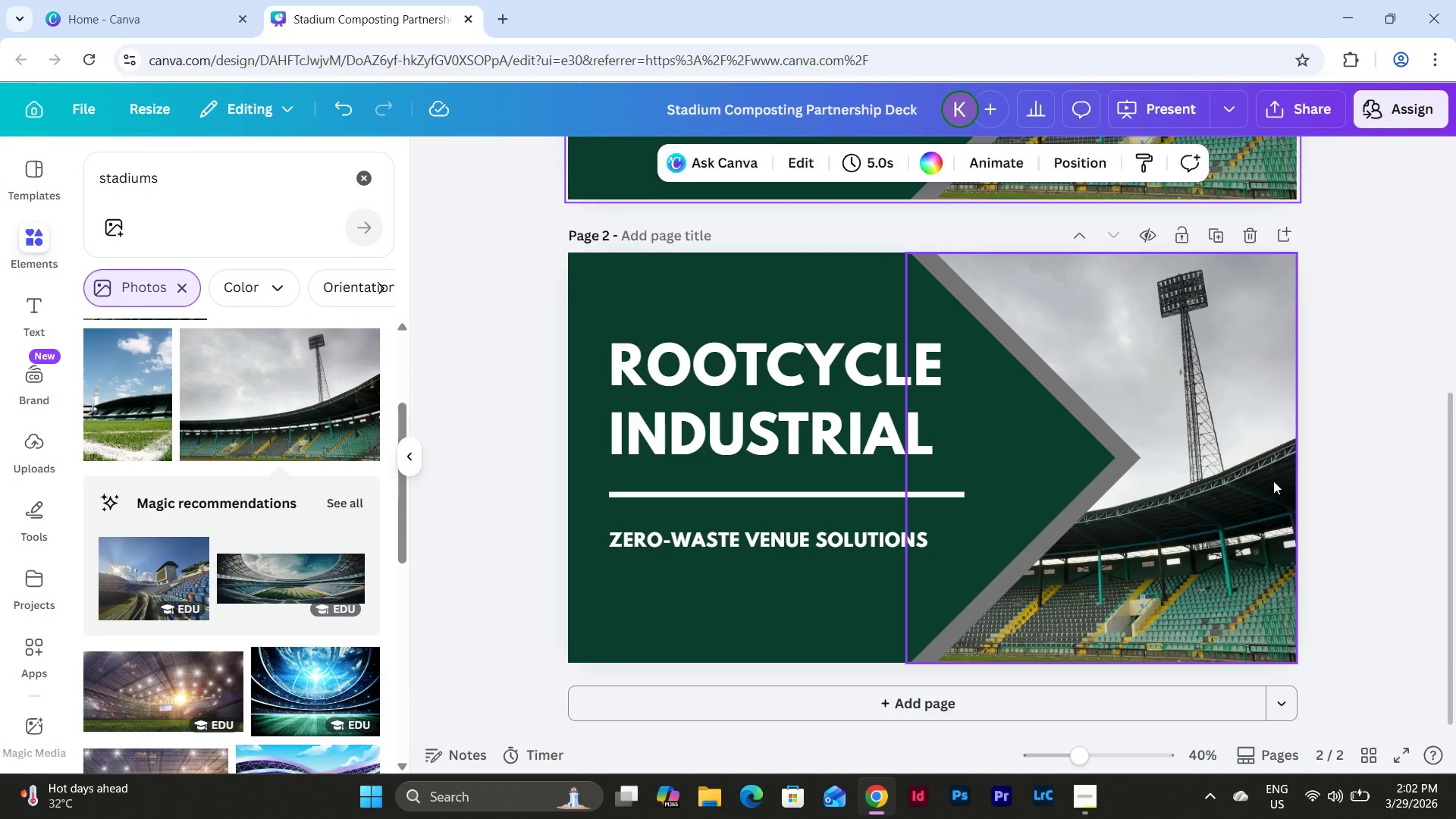 
double_click([796, 540])
 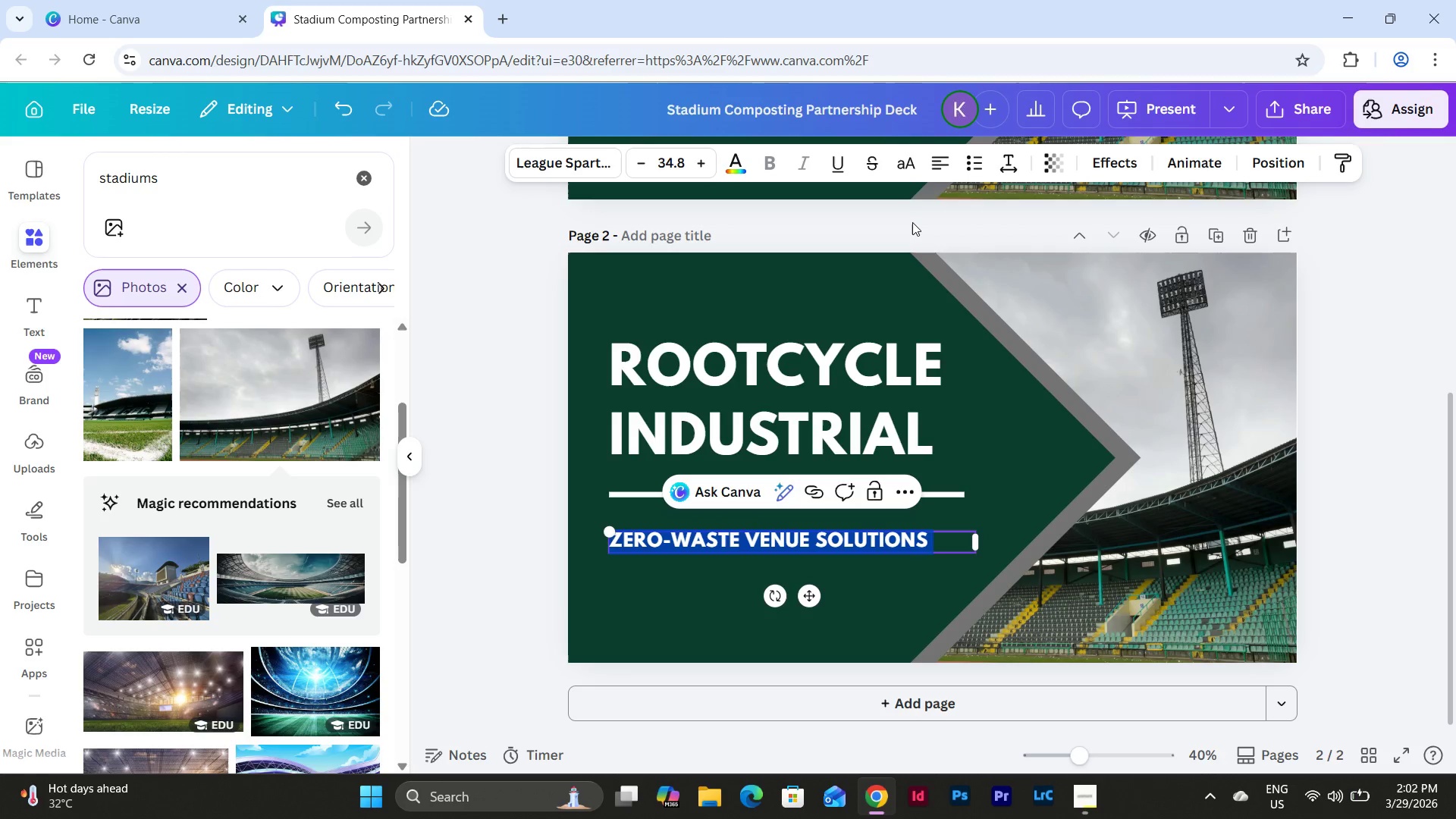 
left_click([910, 171])
 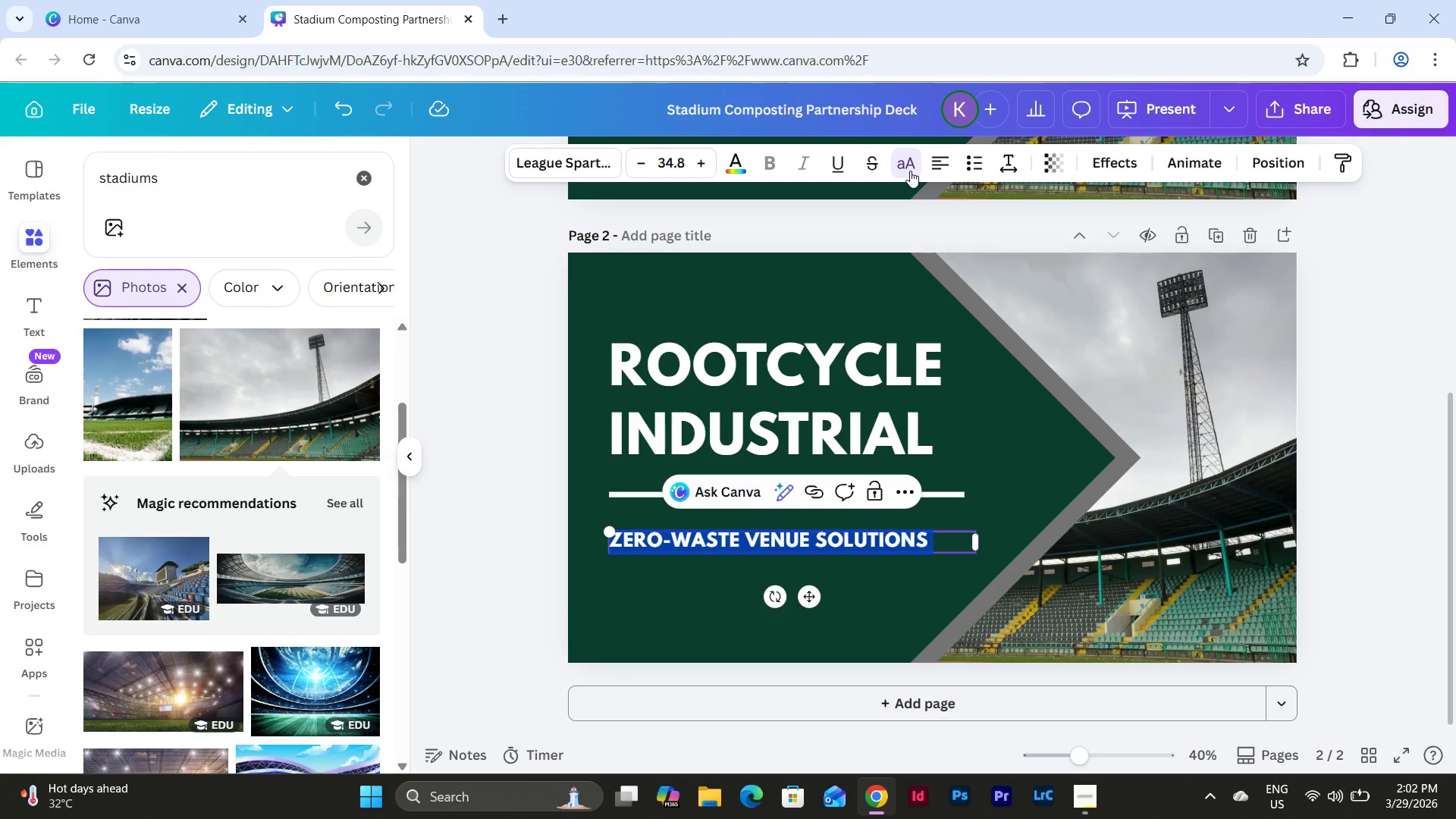 
left_click([910, 171])
 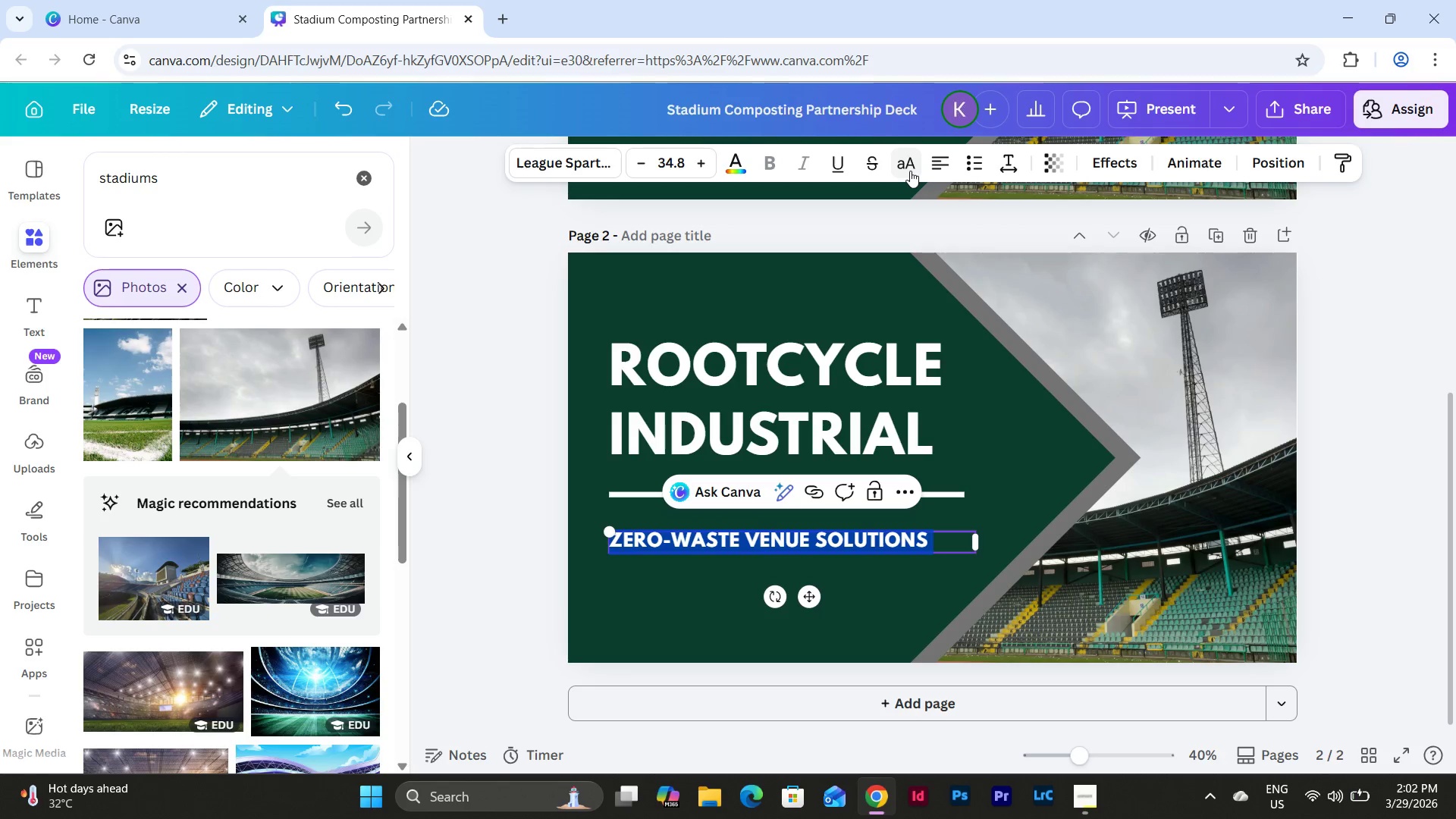 
left_click([910, 171])
 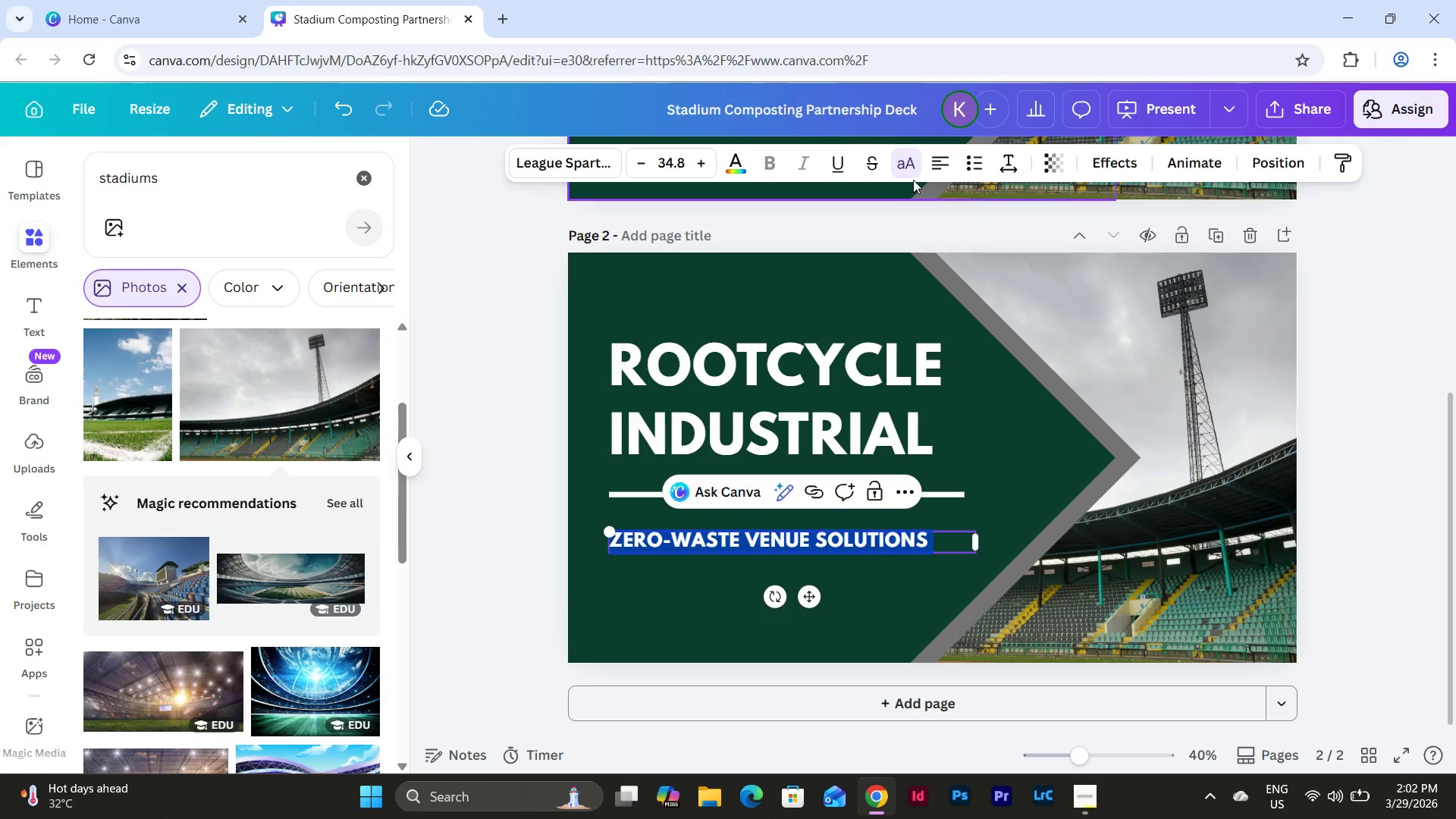 
left_click([907, 163])
 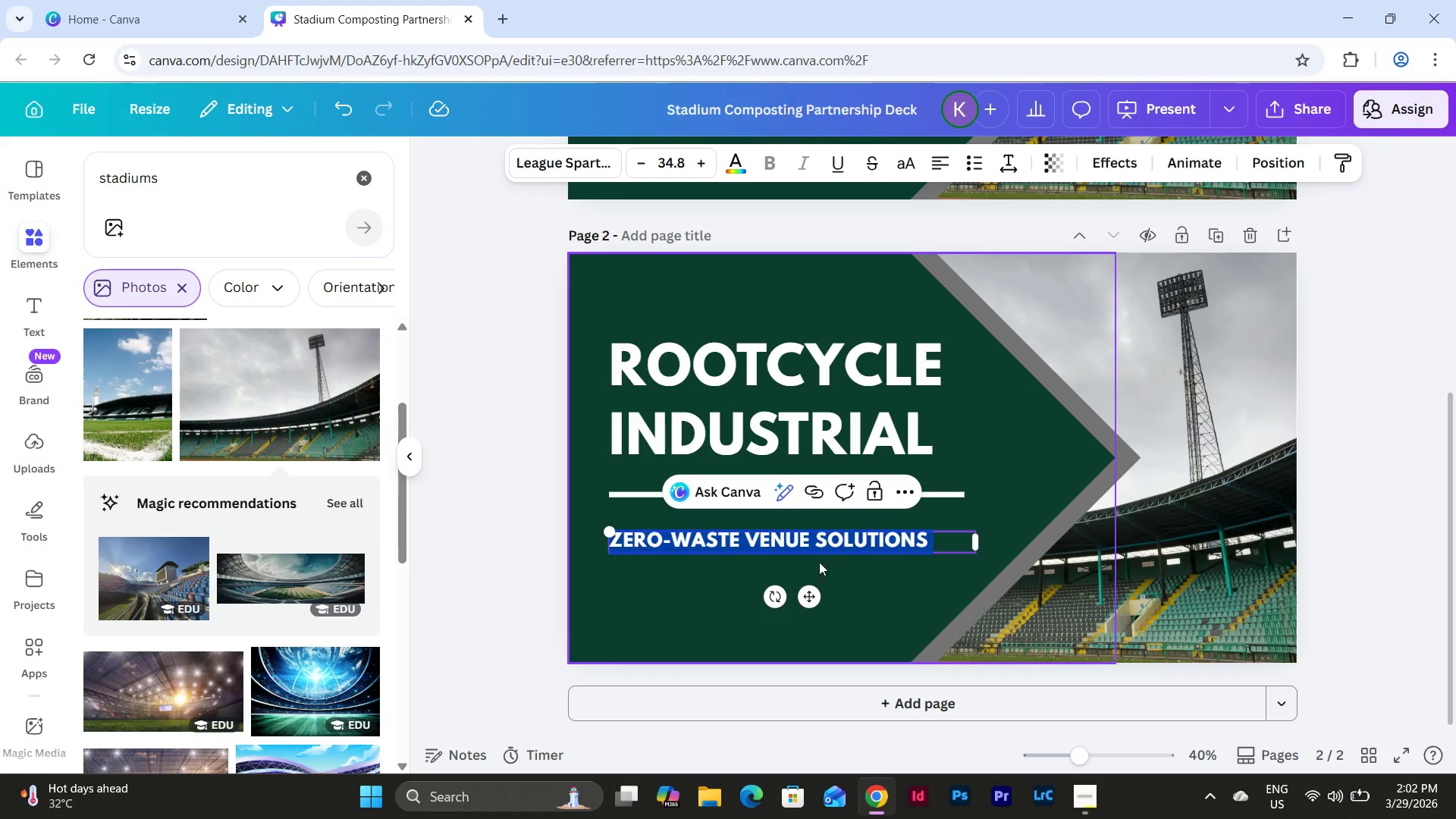 
left_click([668, 546])
 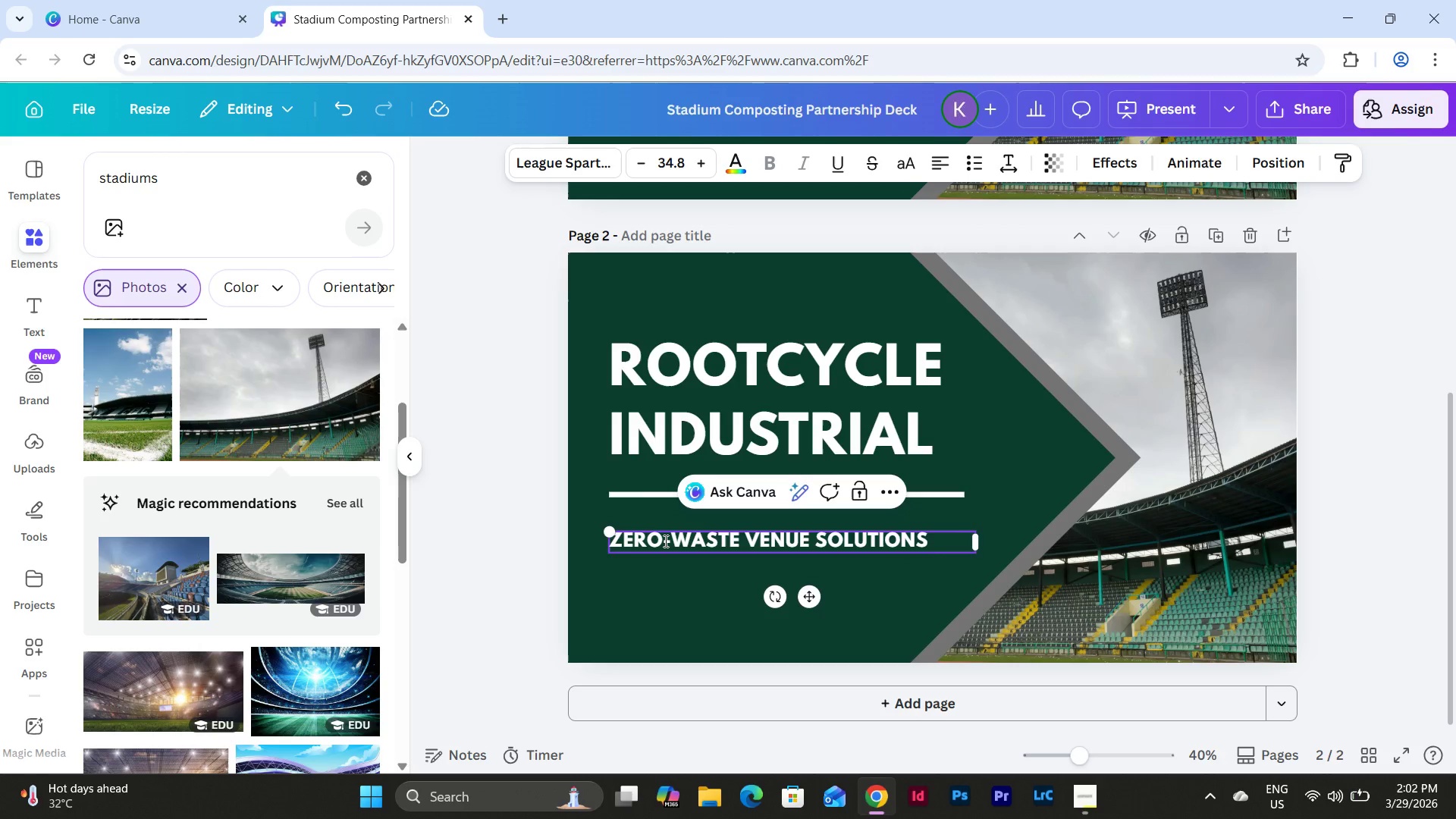 
left_click_drag(start_coordinate=[663, 541], to_coordinate=[623, 538])
 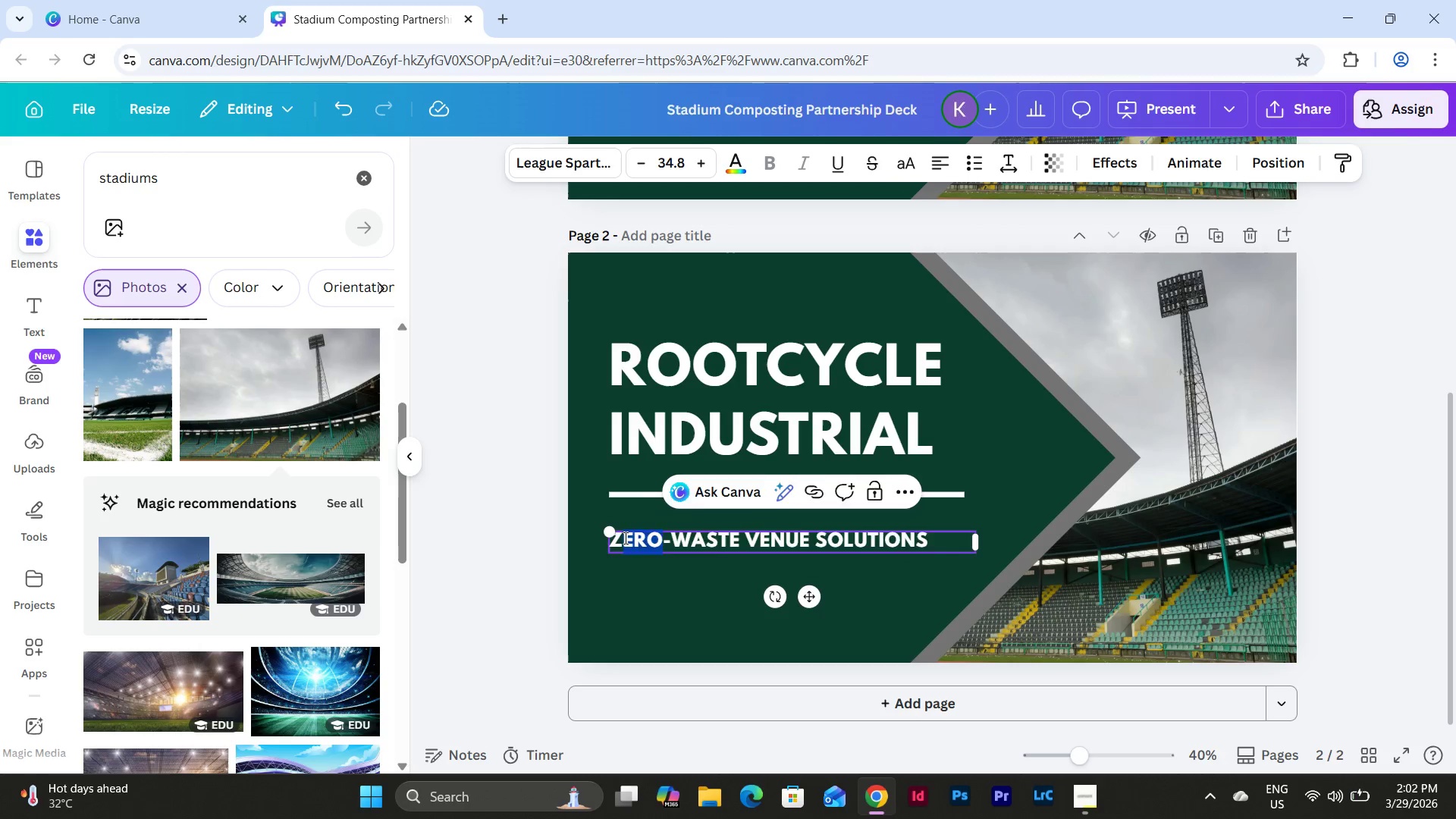 
type(eroast)
 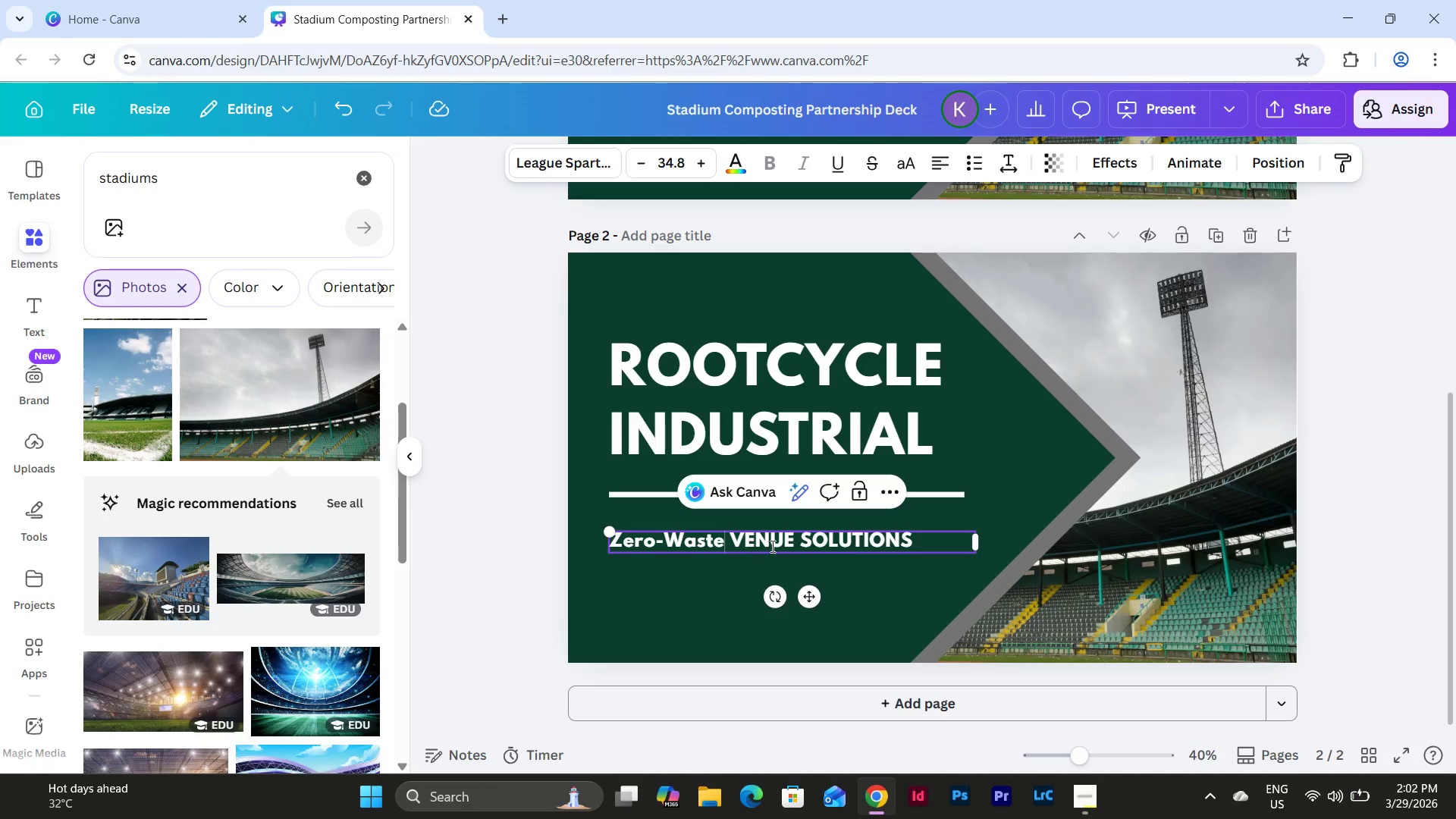 
left_click_drag(start_coordinate=[732, 542], to_coordinate=[688, 542])
 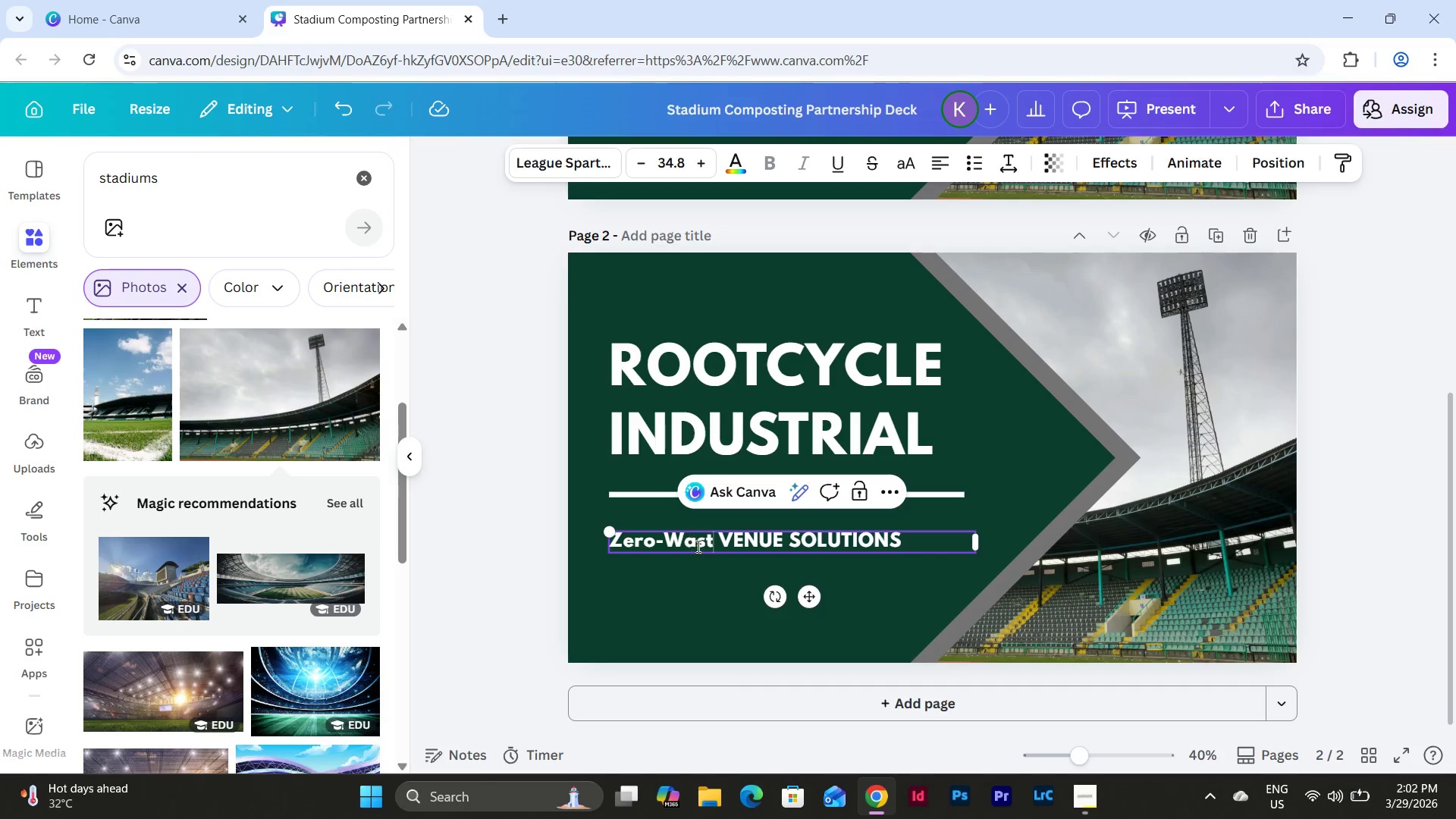 
type(eenue)
 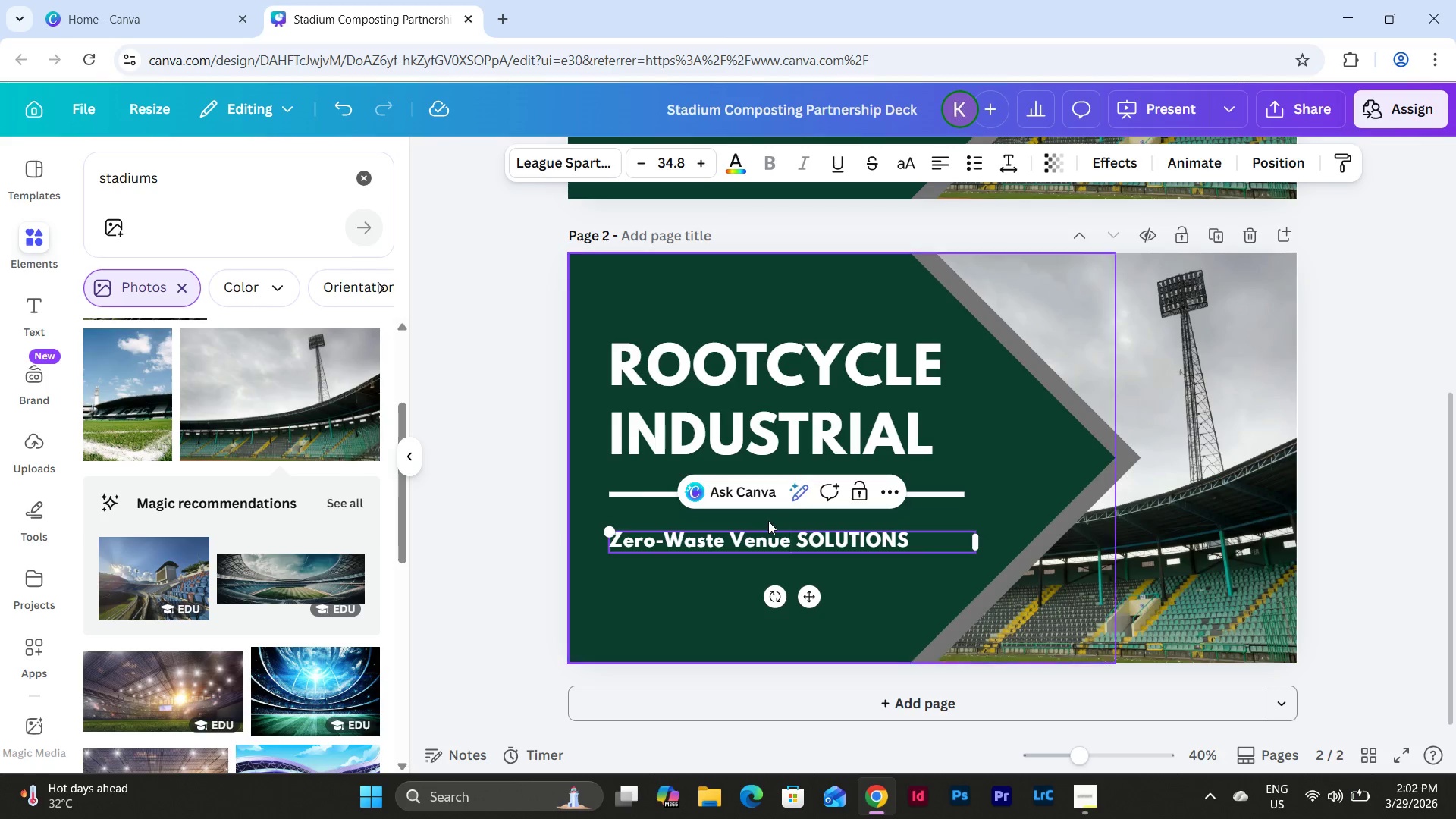 
left_click_drag(start_coordinate=[793, 539], to_coordinate=[743, 541])
 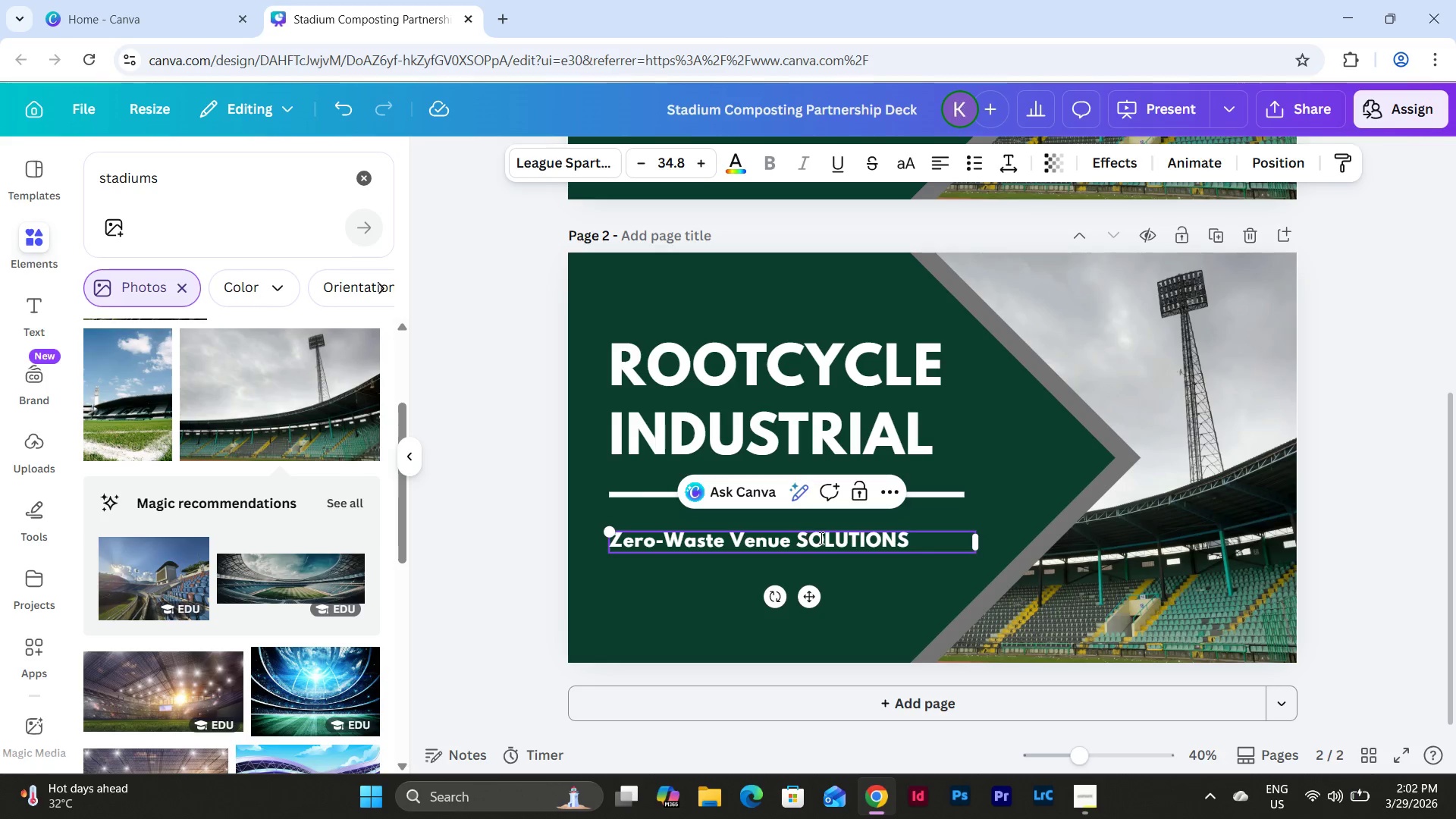 
left_click_drag(start_coordinate=[925, 543], to_coordinate=[808, 539])
 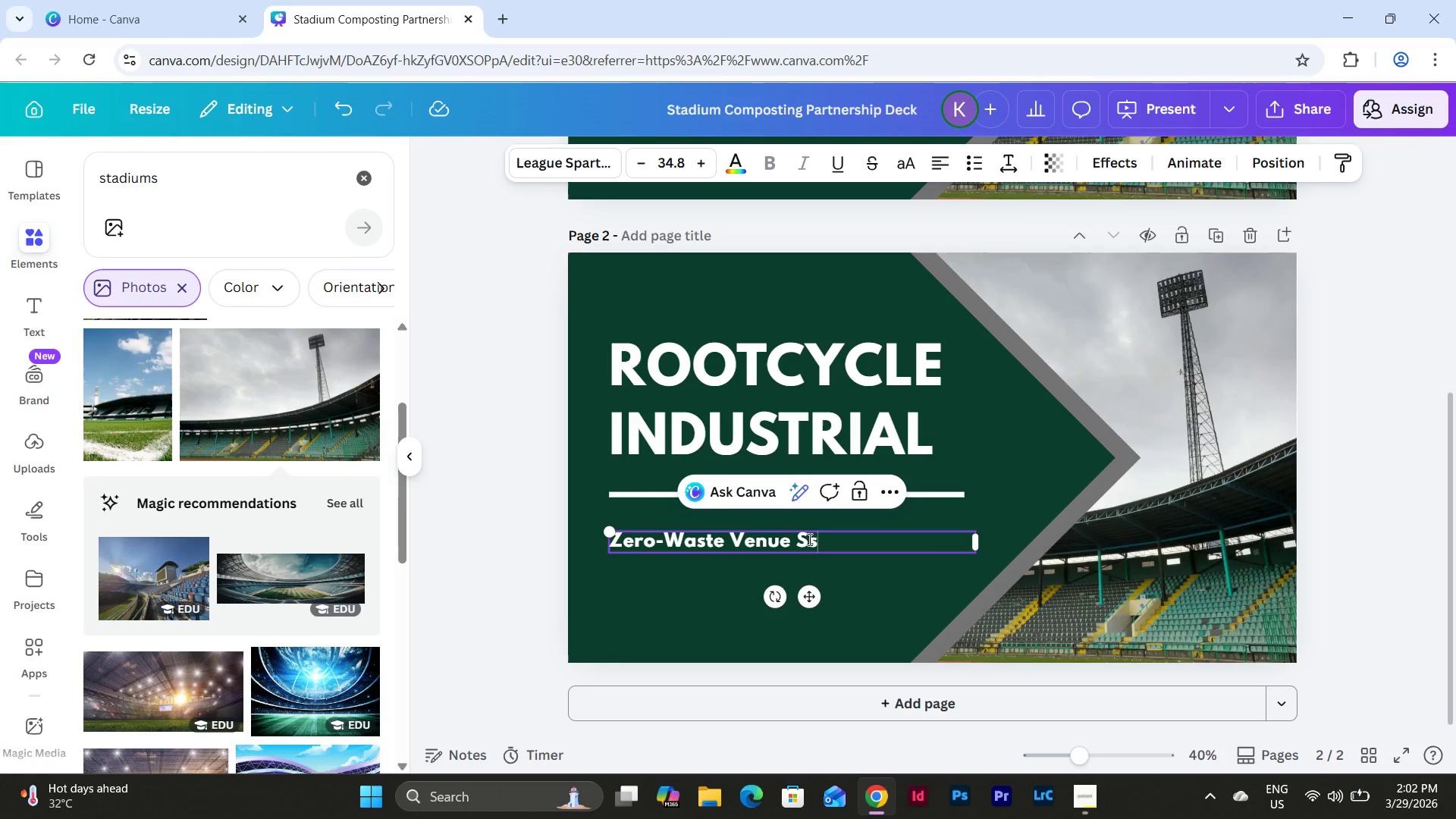 
type(solu)
key(Backspace)
key(Backspace)
key(Backspace)
key(Backspace)
type(olutions)
 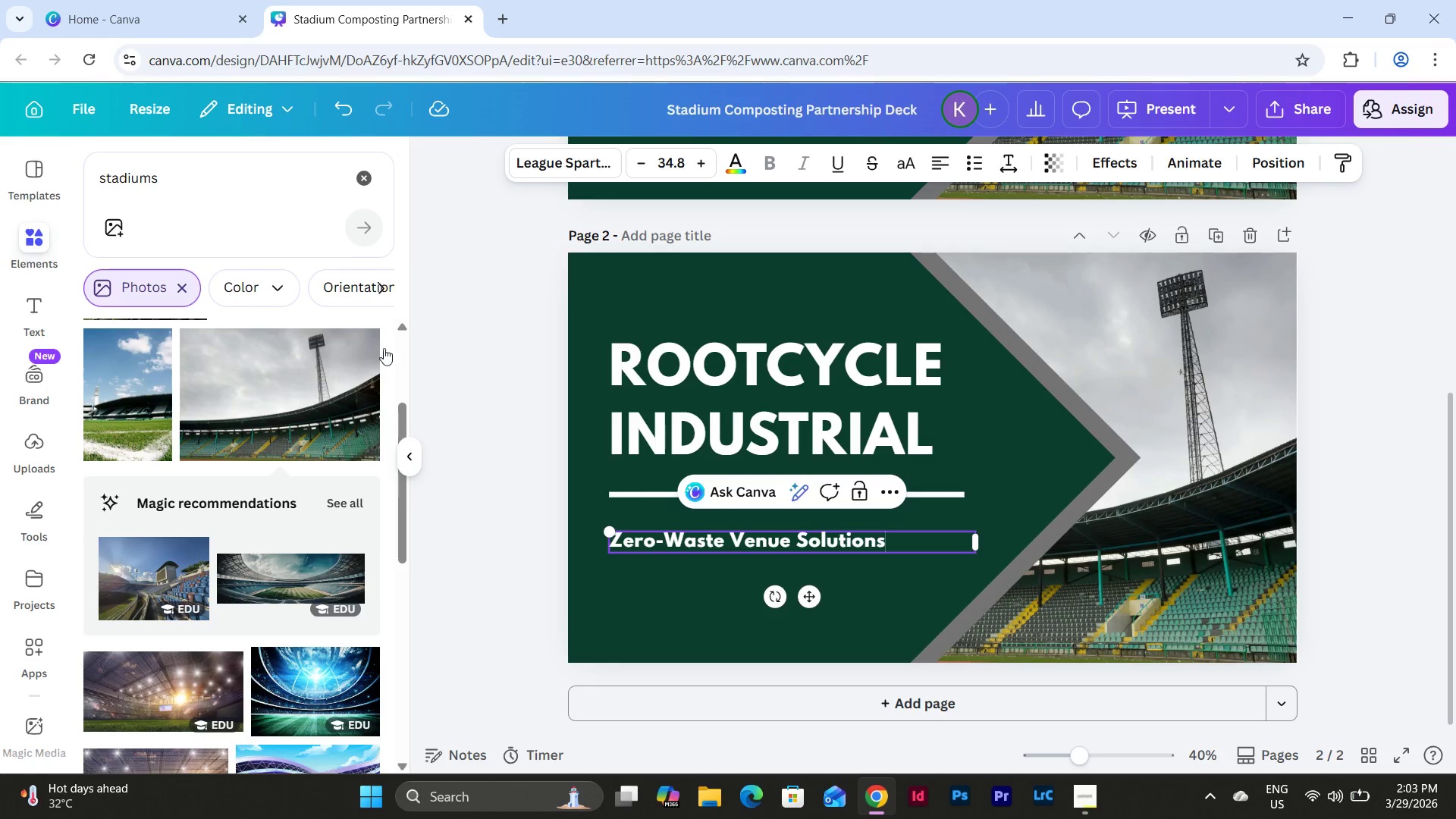 
left_click([527, 465])
 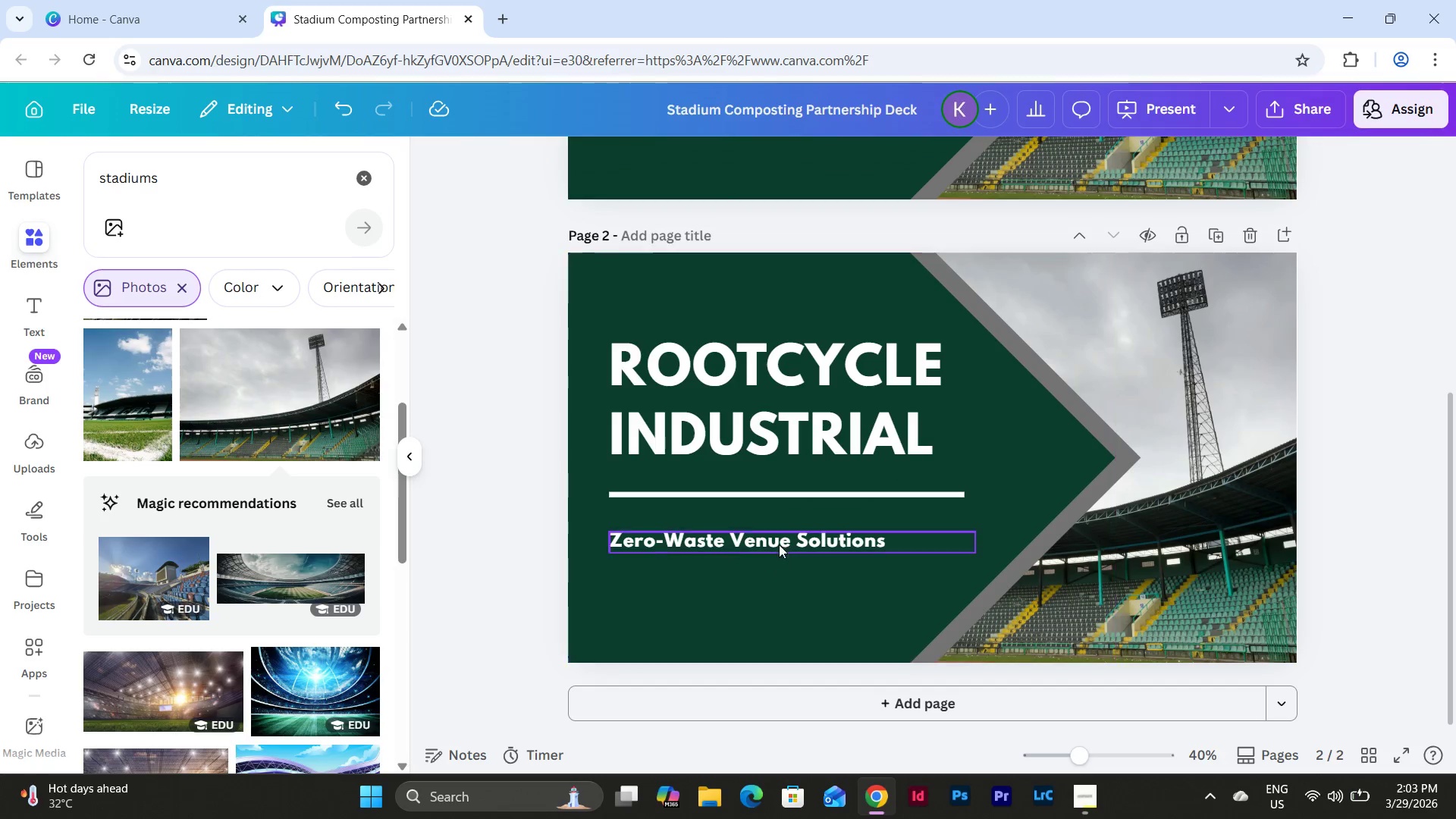 
left_click([778, 539])
 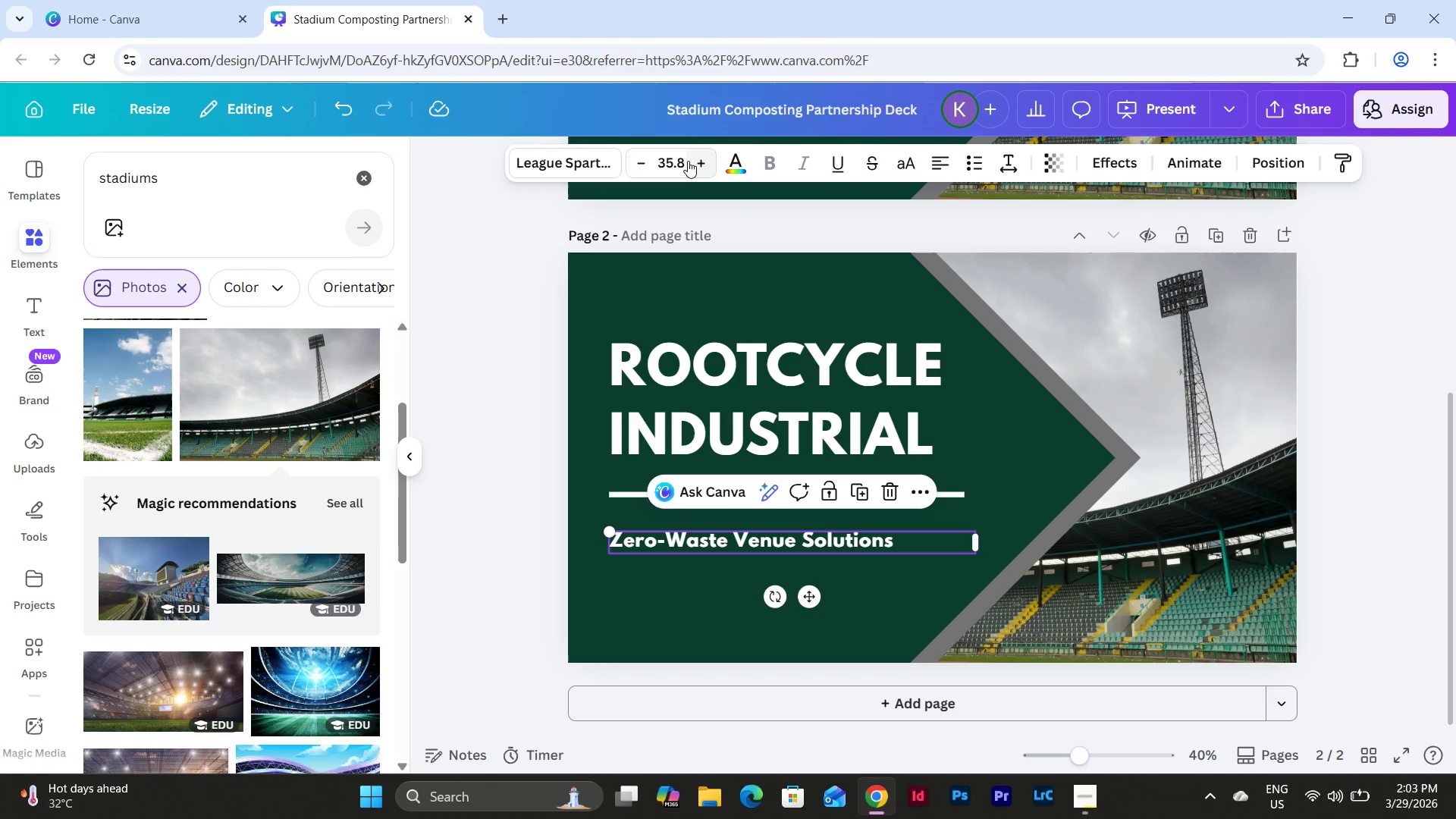 
left_click([679, 163])
 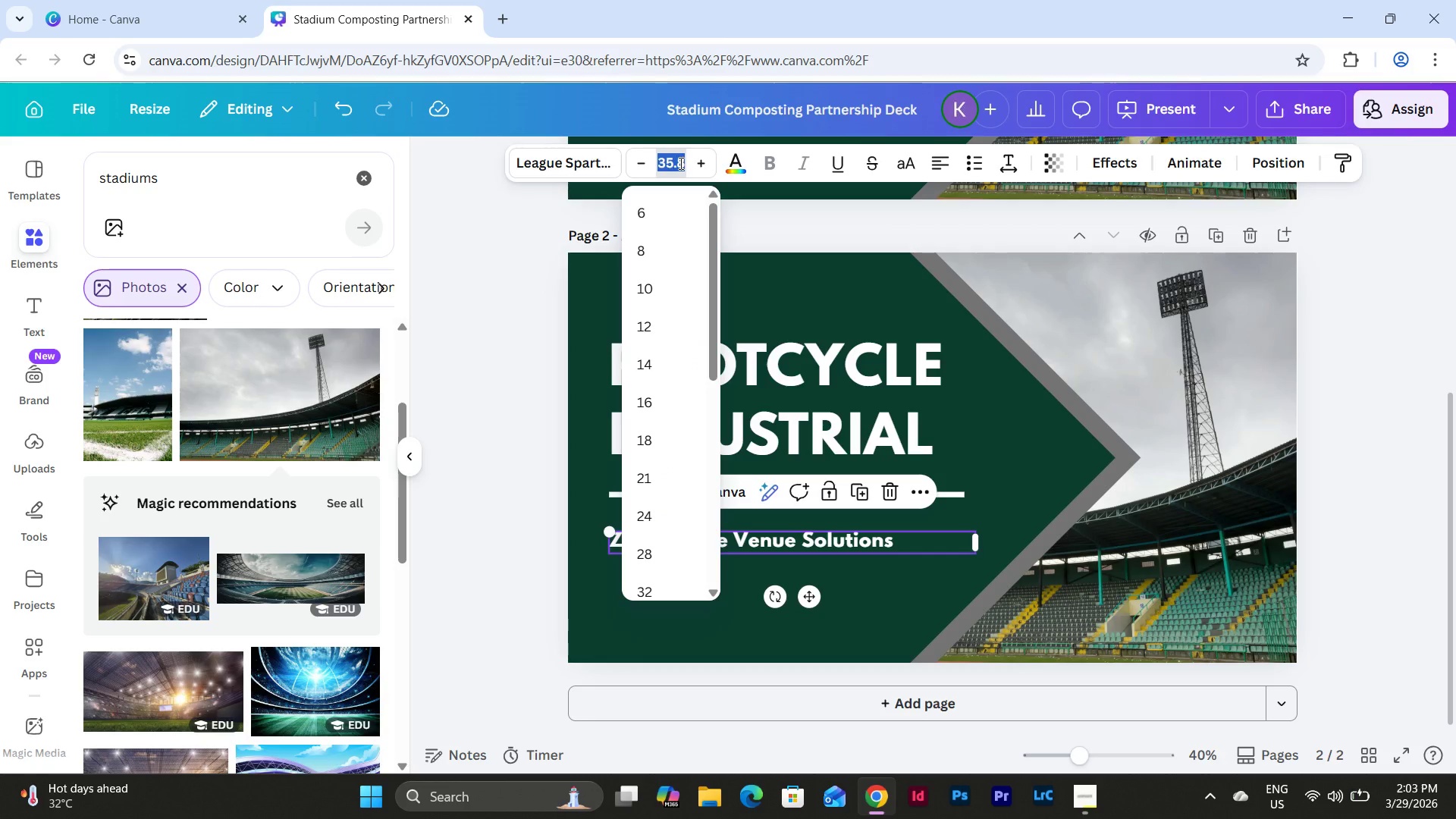 
key(Numpad3)
 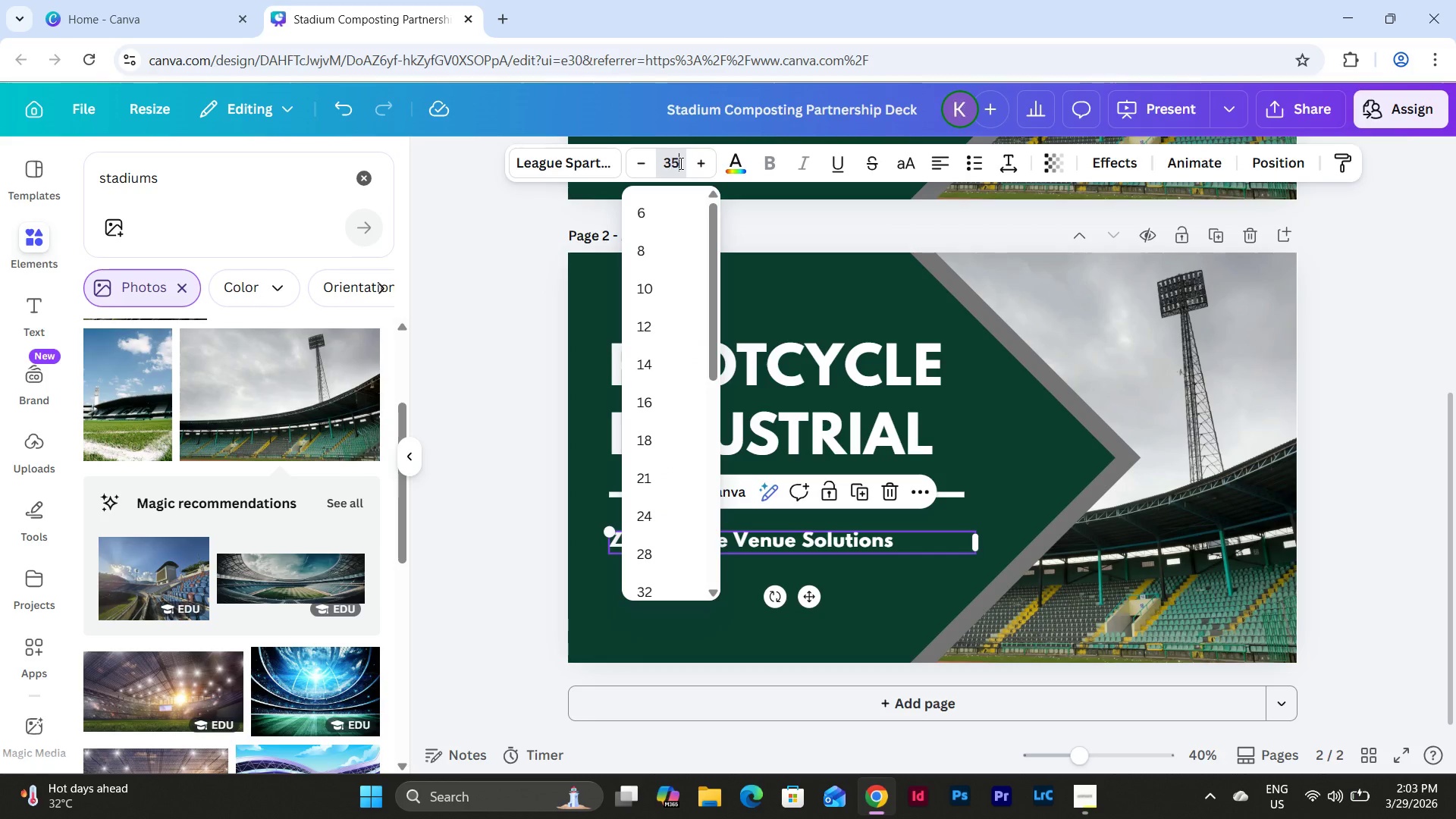 
key(Numpad5)
 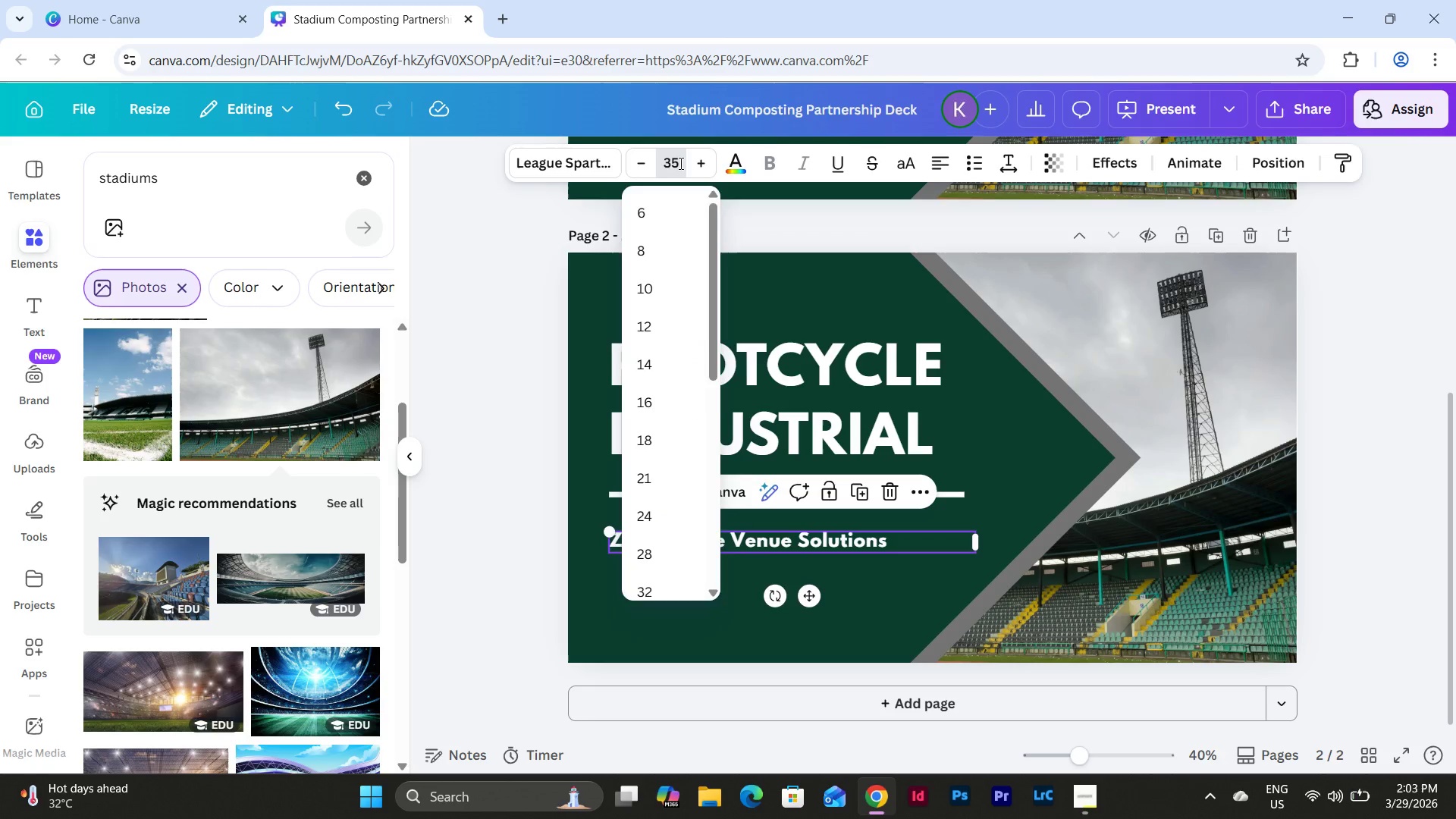 
key(NumpadEnter)
 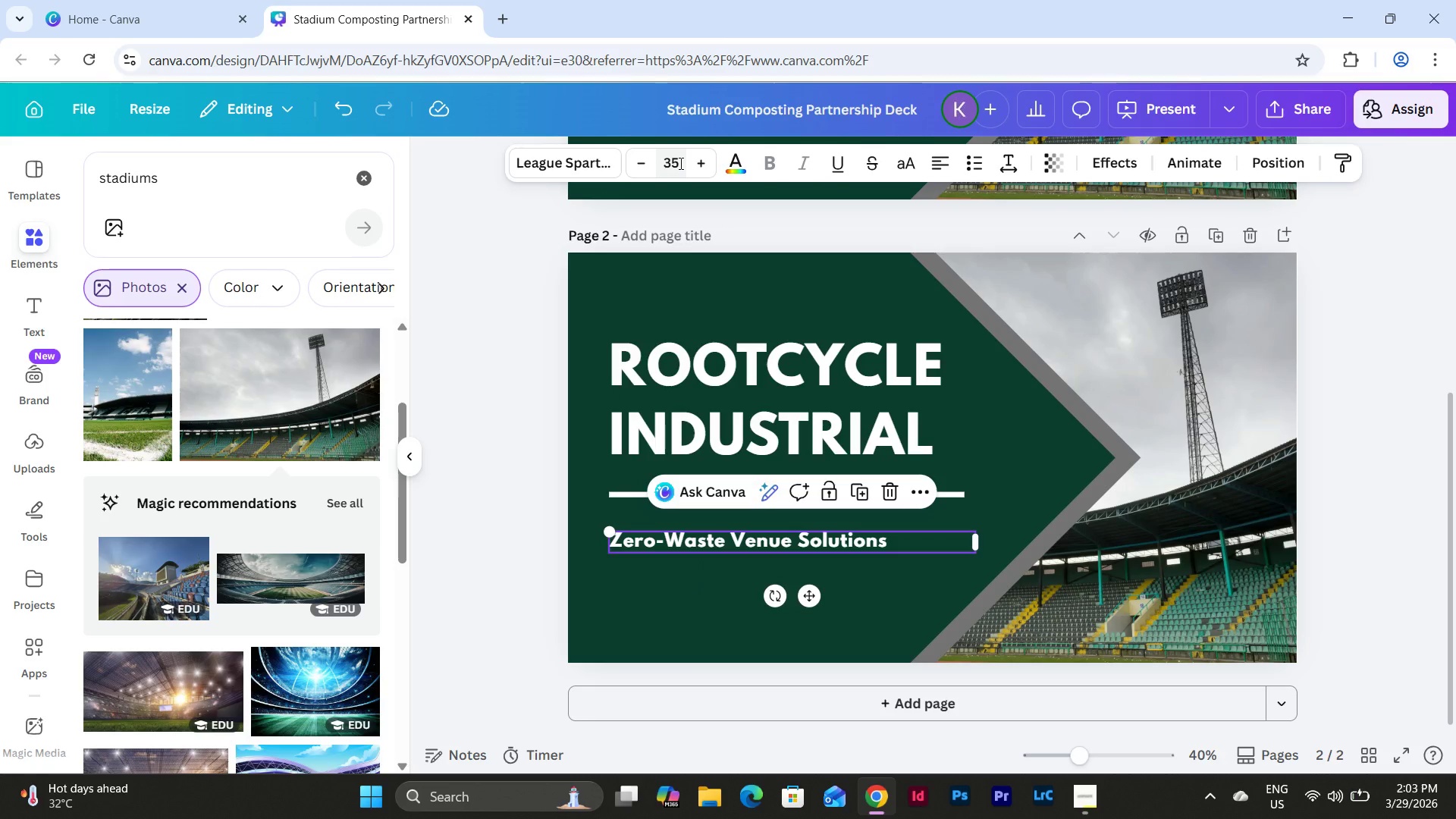 
left_click([679, 163])
 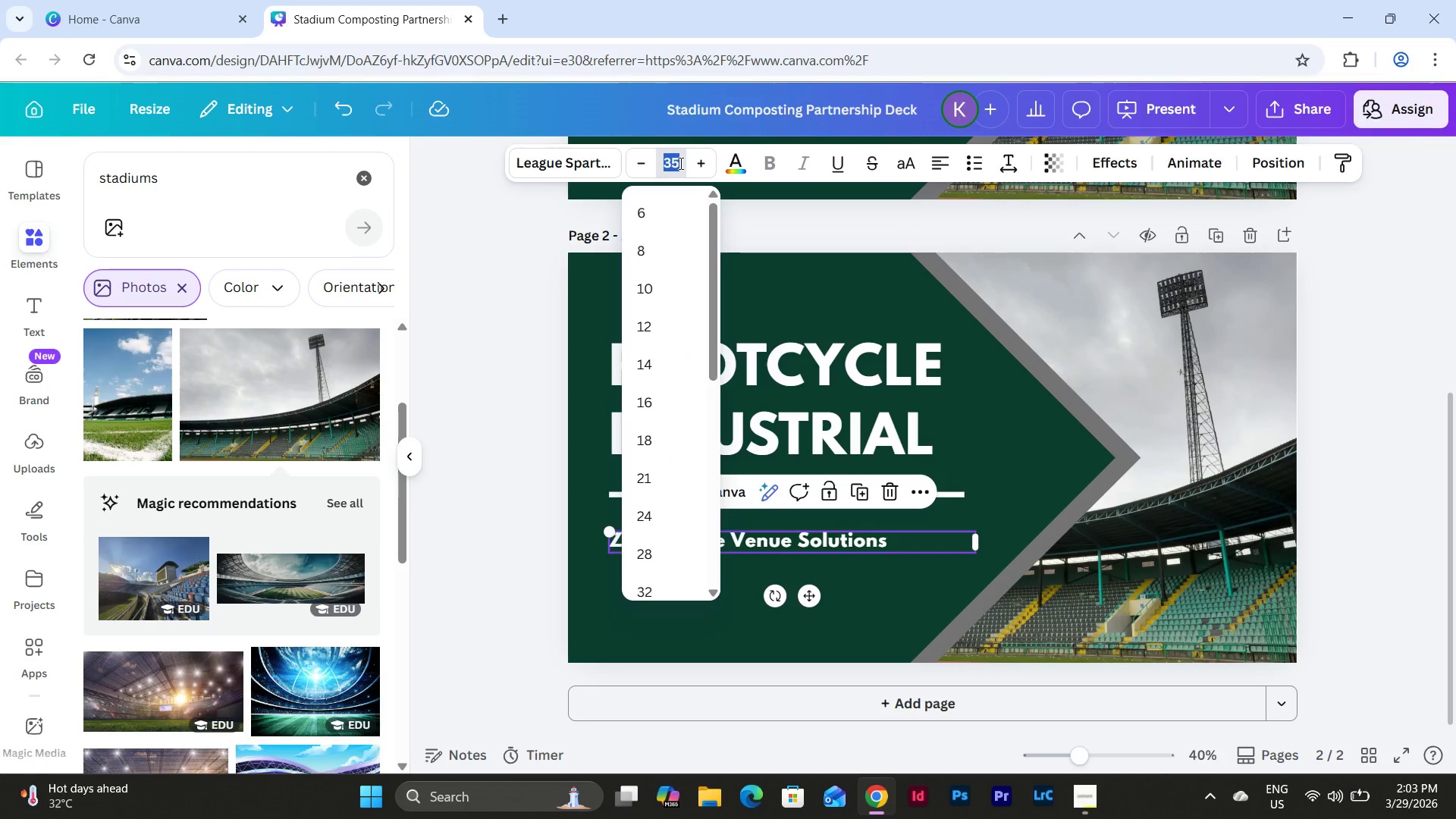 
key(NumpadDecimal)
 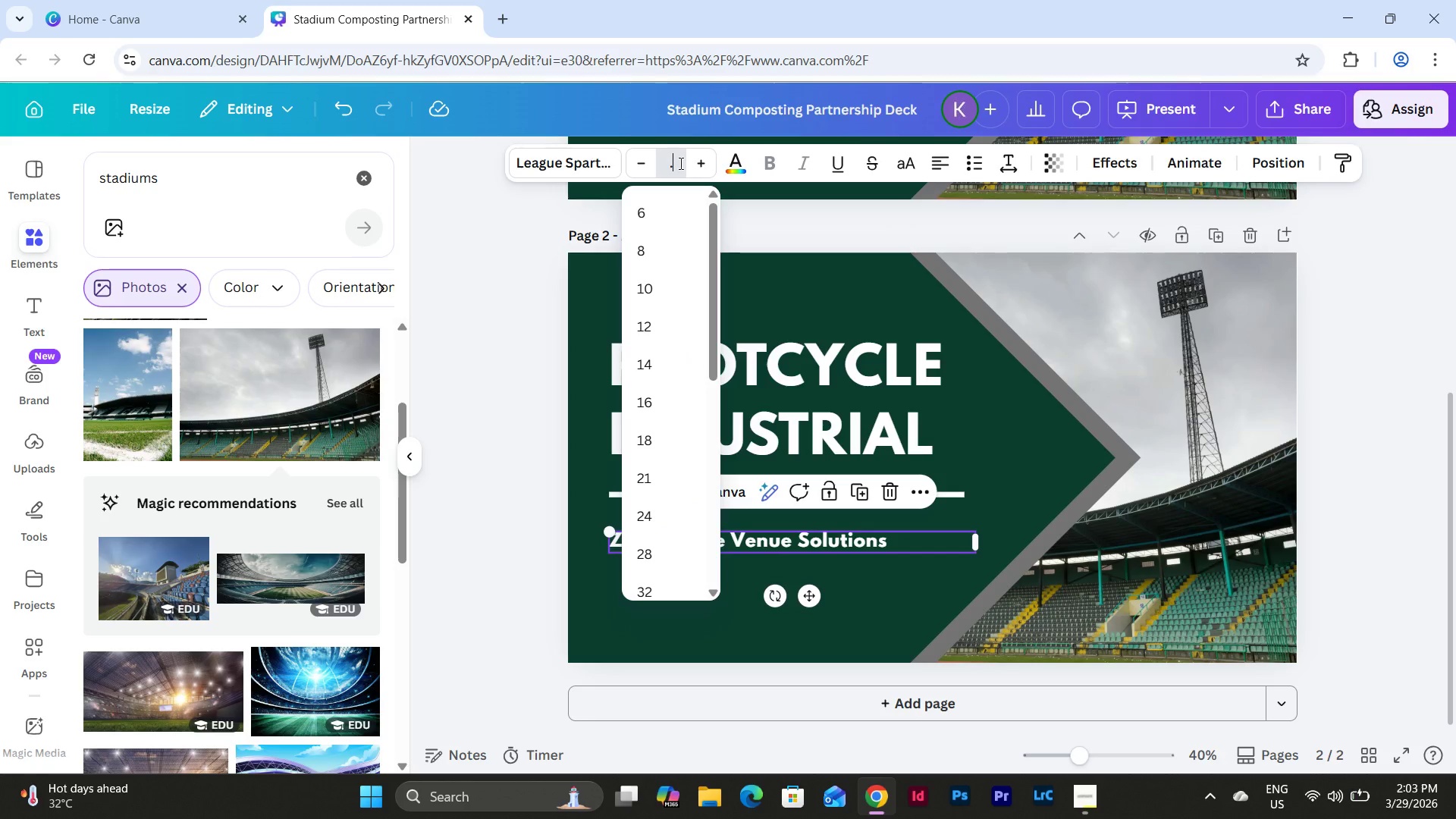 
key(Numpad3)
 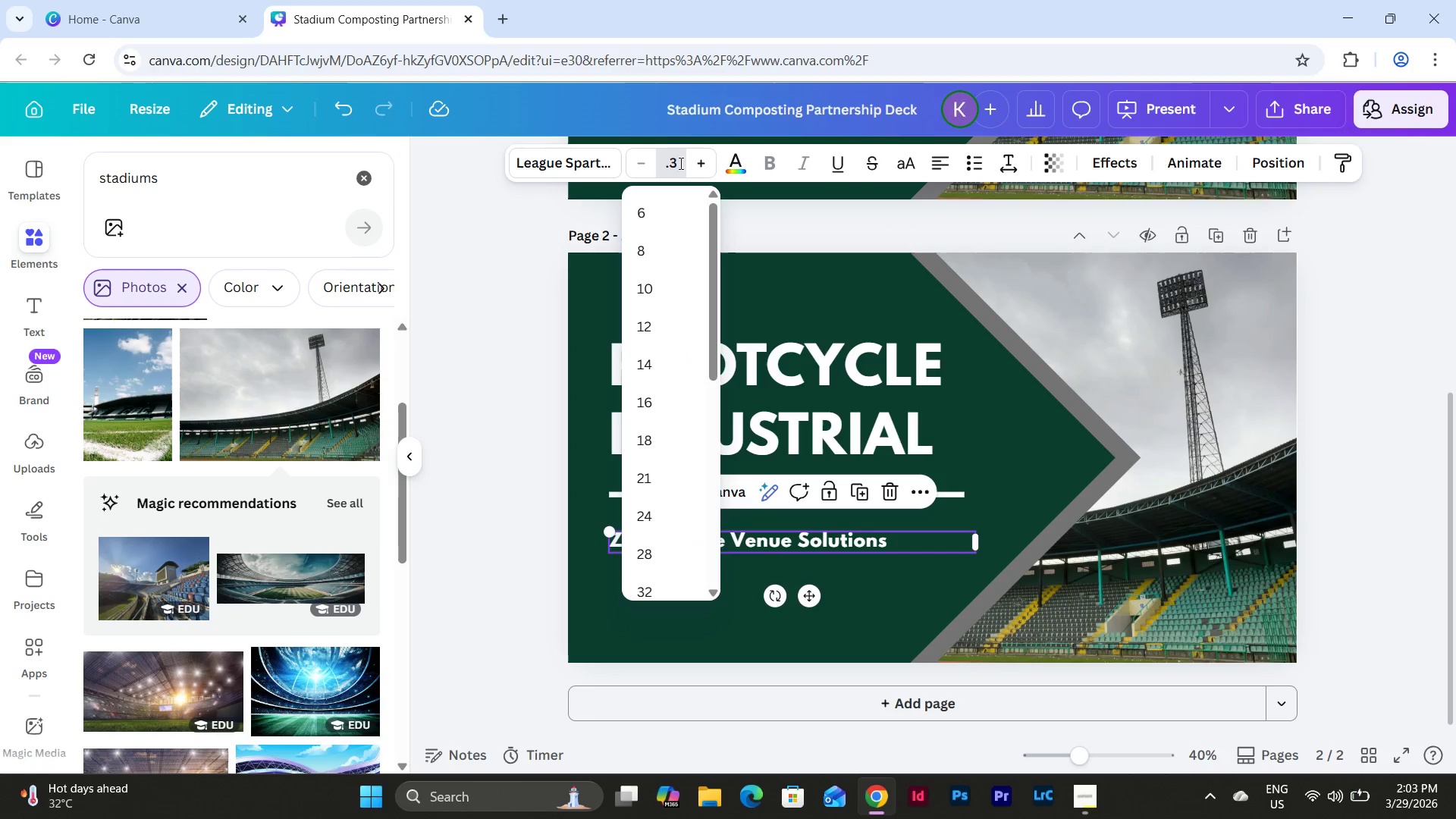 
key(Backspace)
 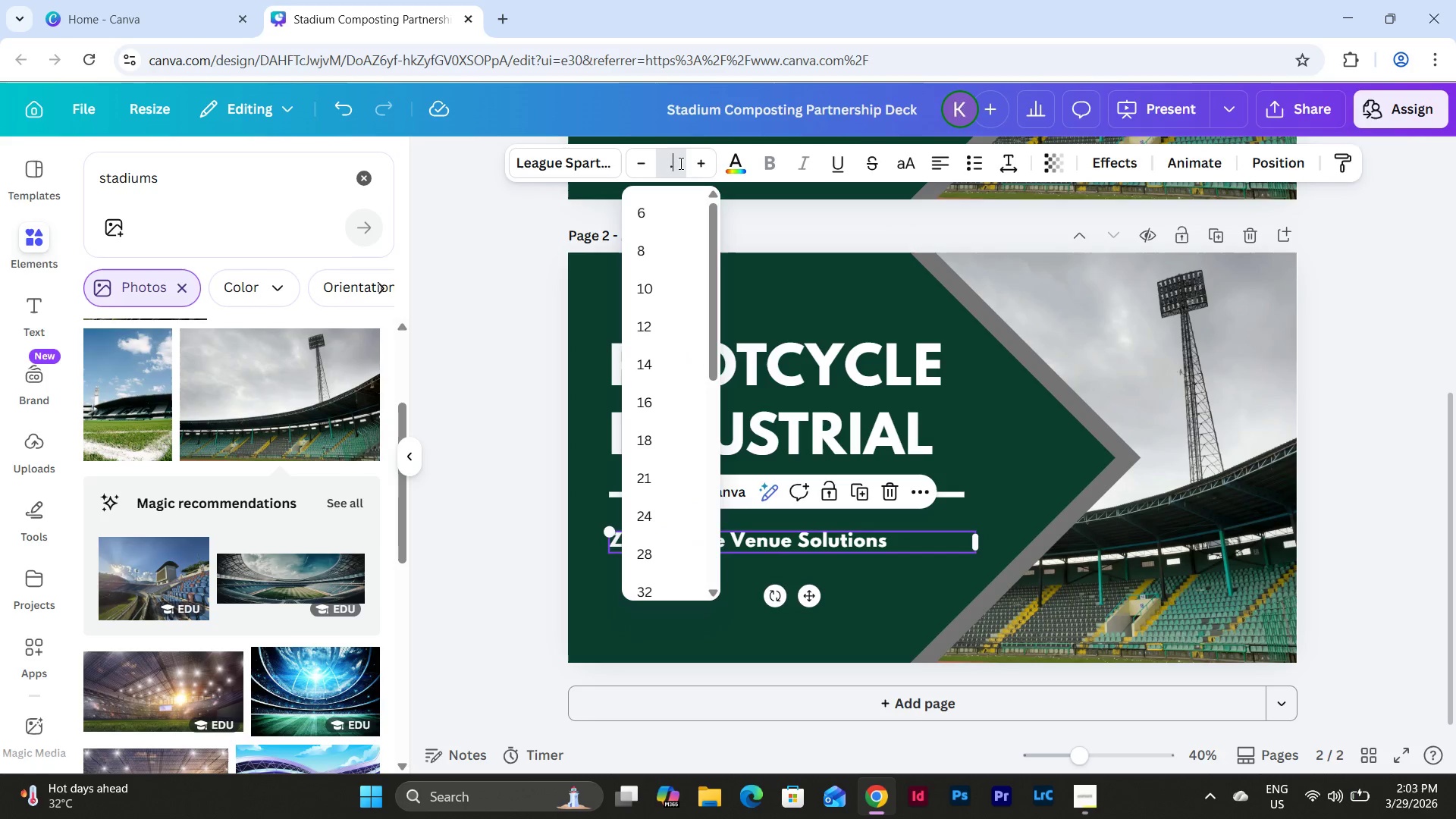 
key(Backspace)
 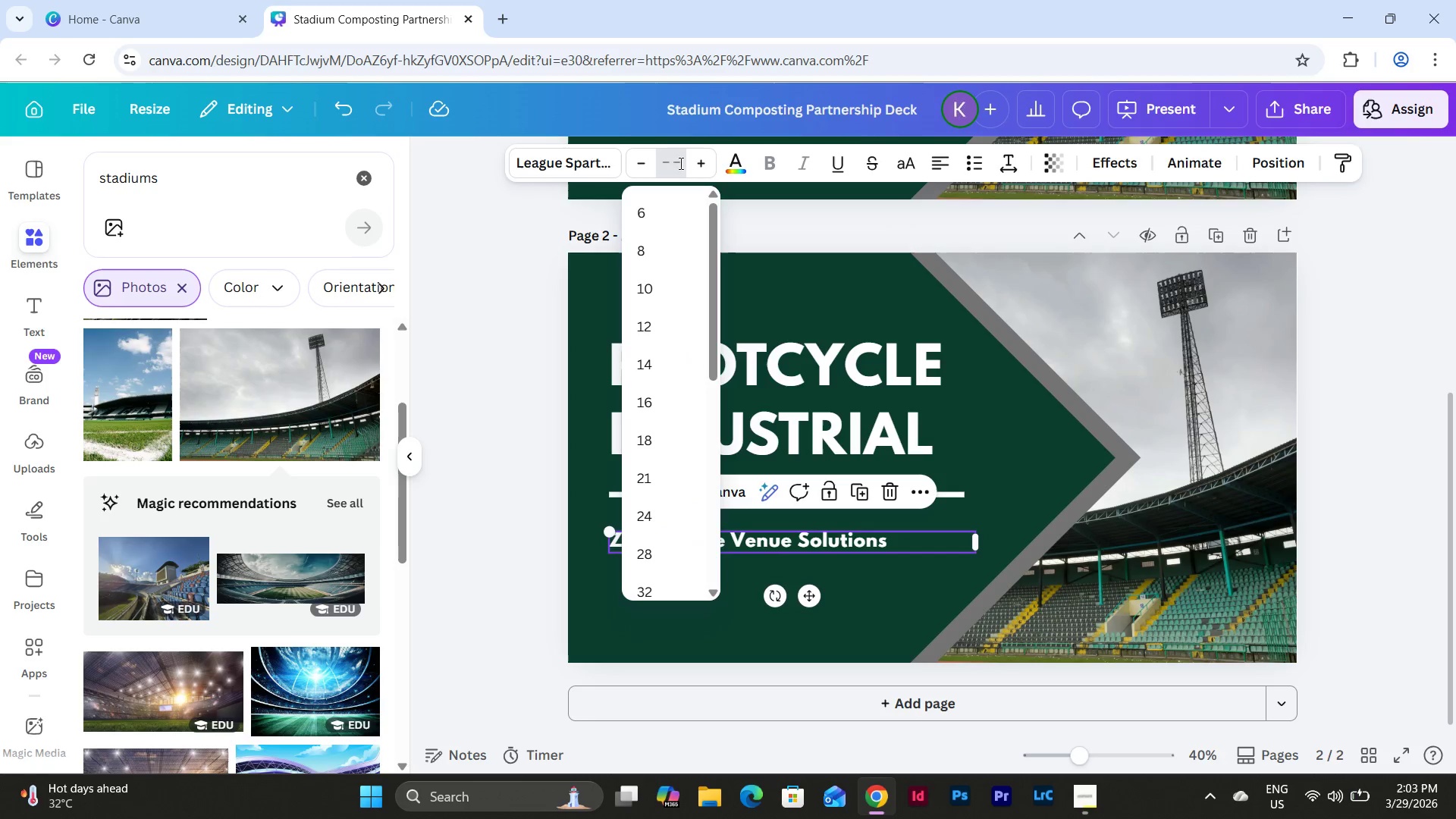 
key(Numpad3)
 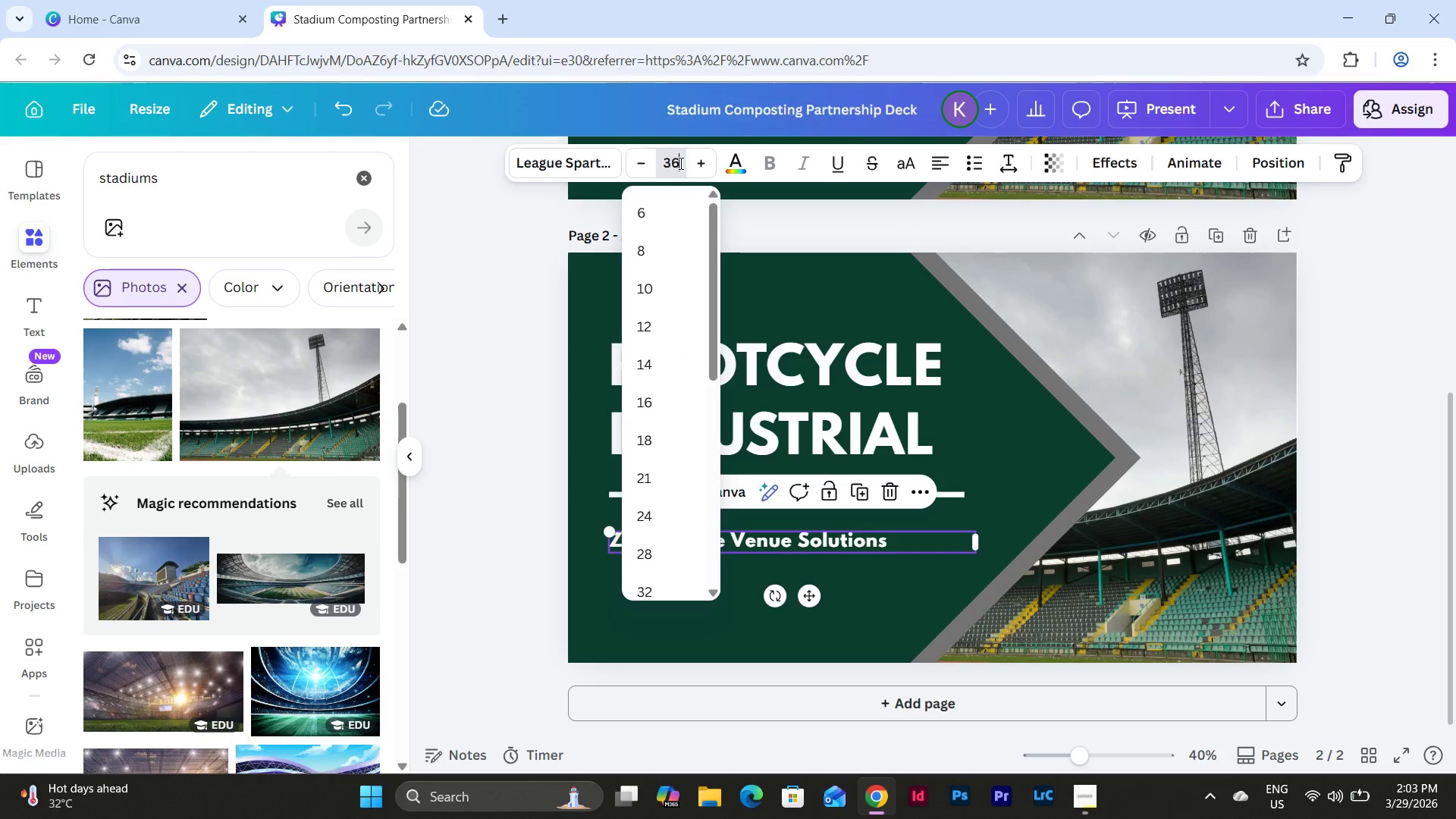 
key(Numpad6)
 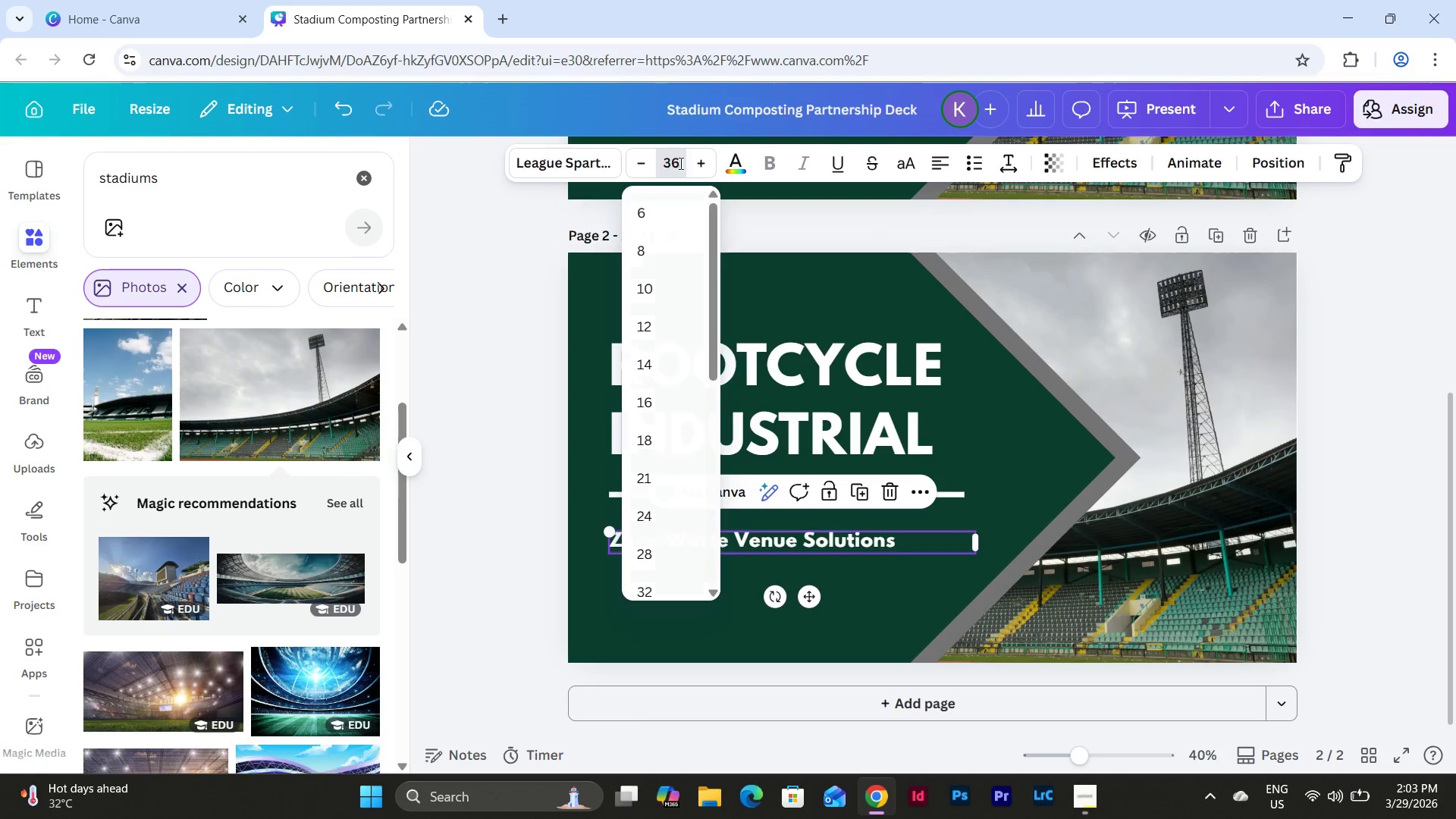 
key(NumpadEnter)
 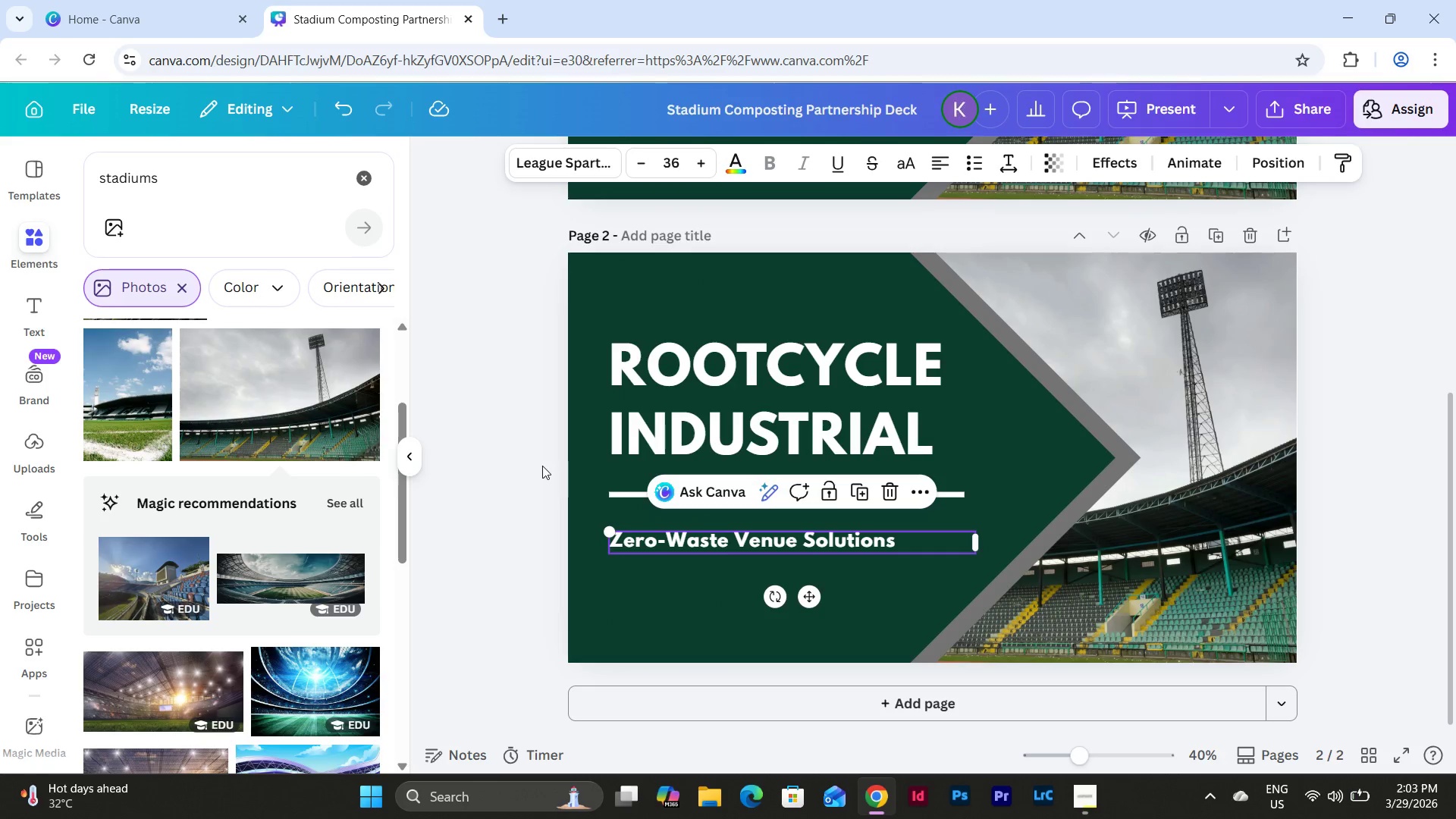 
double_click([772, 393])
 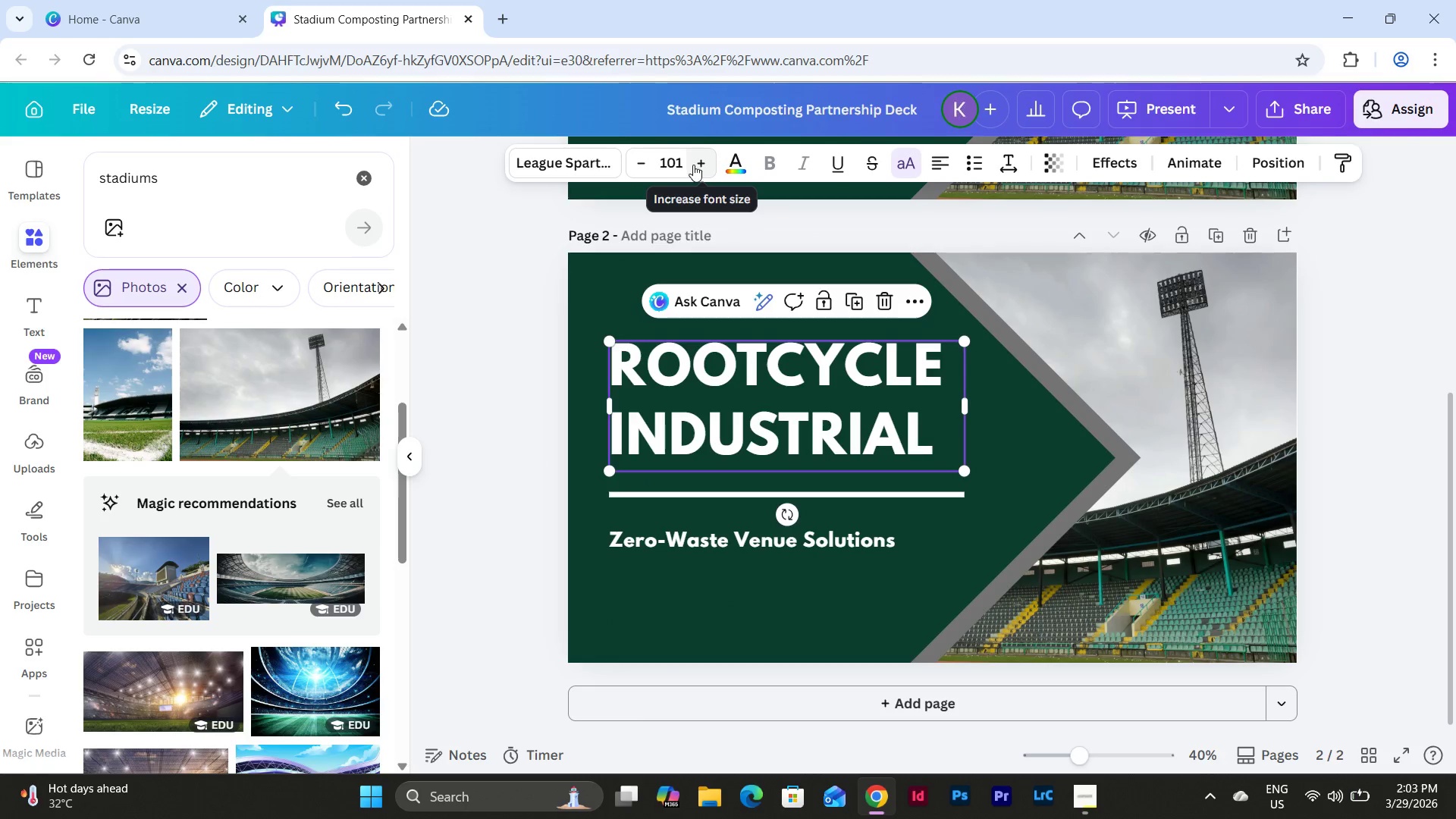 
left_click([693, 164])
 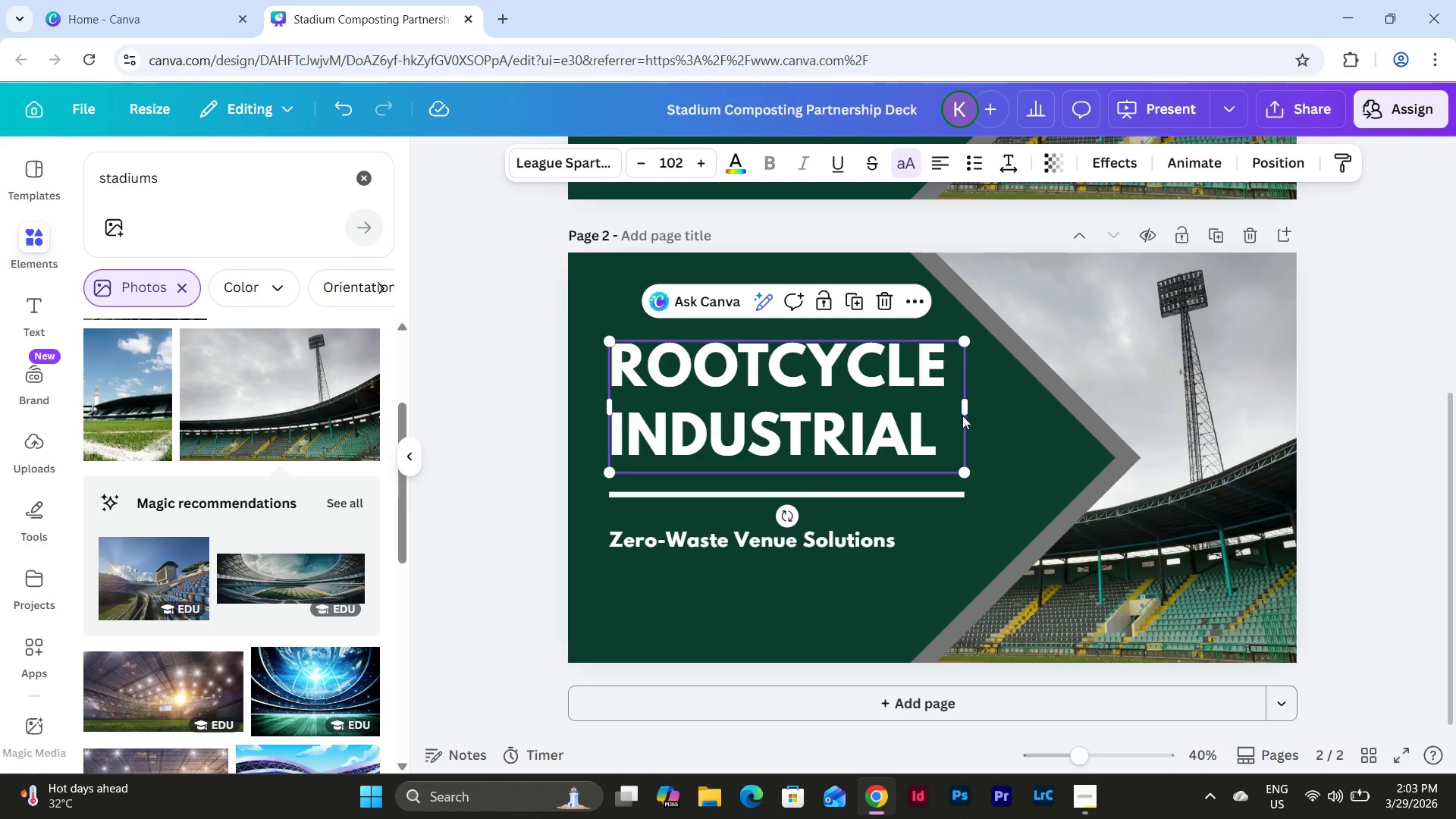 
left_click_drag(start_coordinate=[968, 406], to_coordinate=[976, 408])
 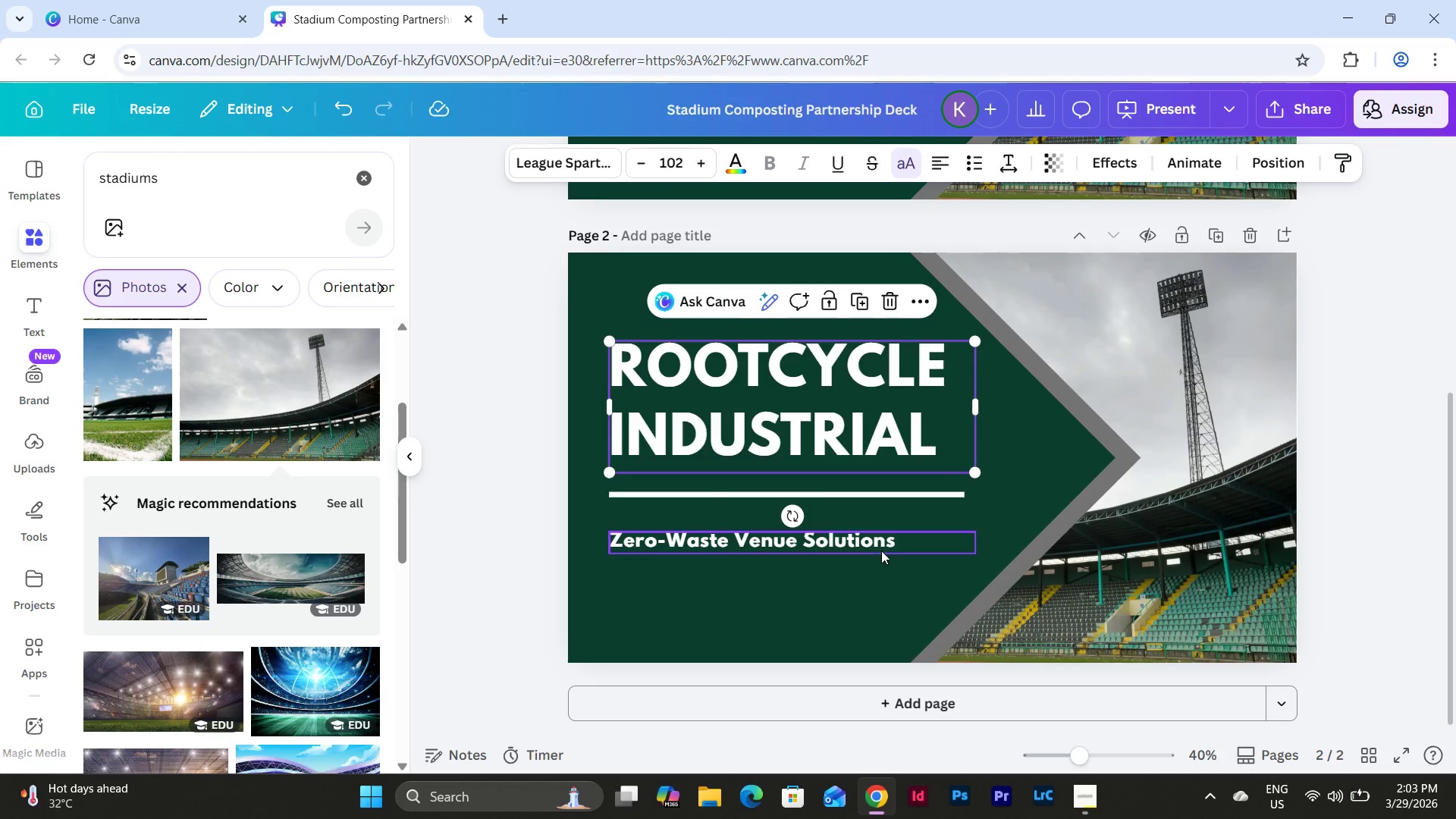 
left_click([879, 549])
 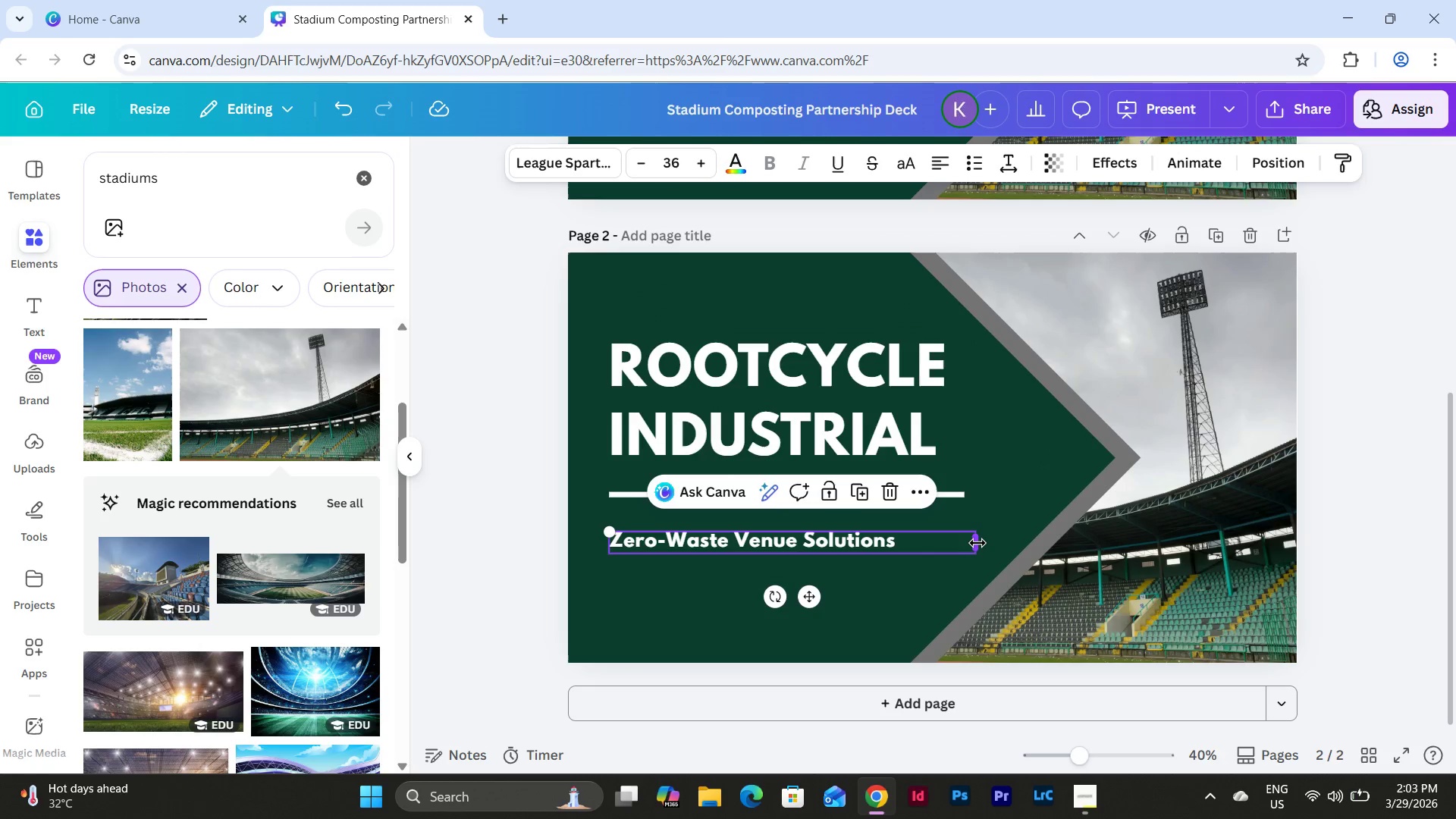 
left_click_drag(start_coordinate=[978, 543], to_coordinate=[971, 542])
 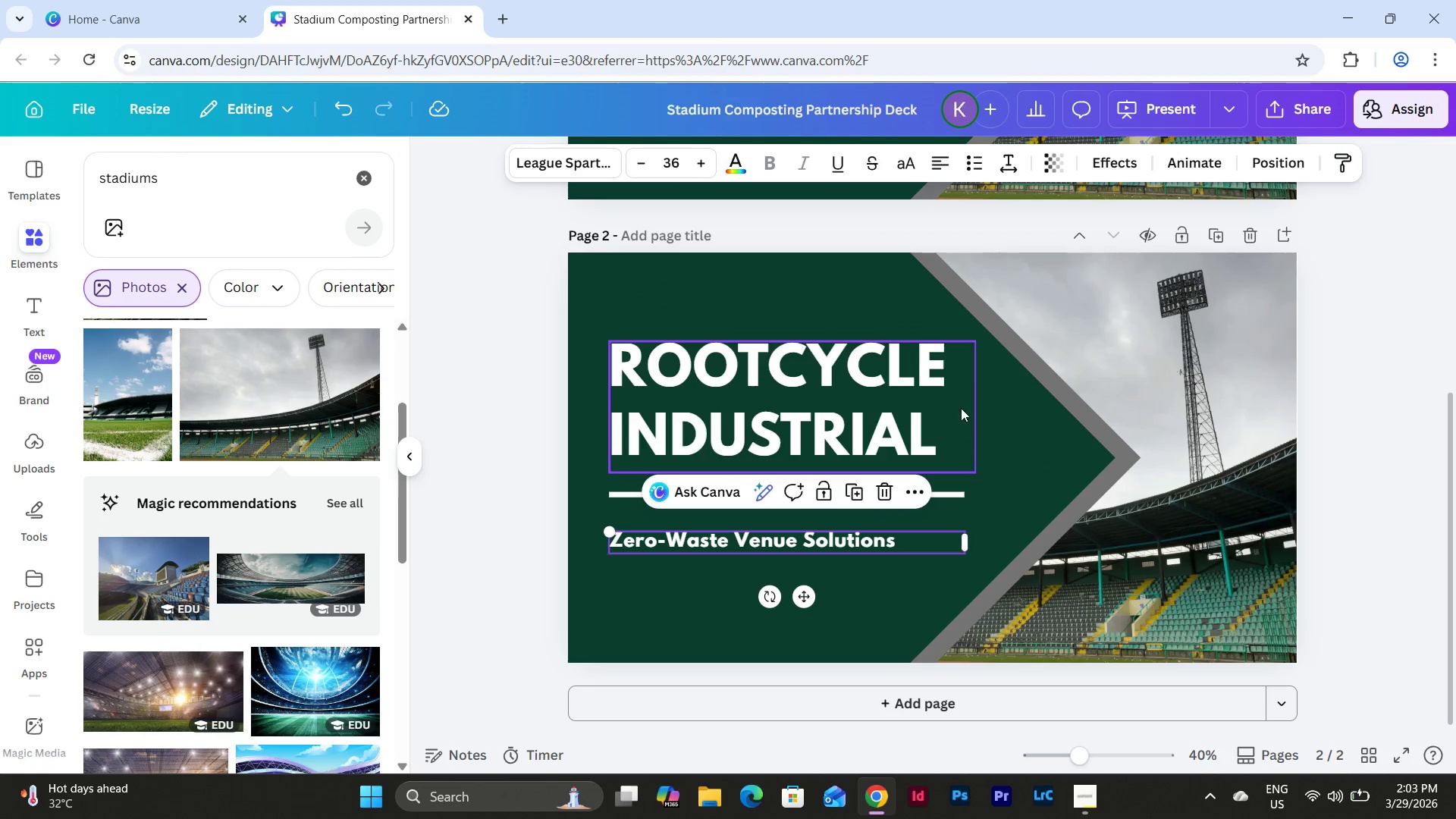 
left_click([961, 407])
 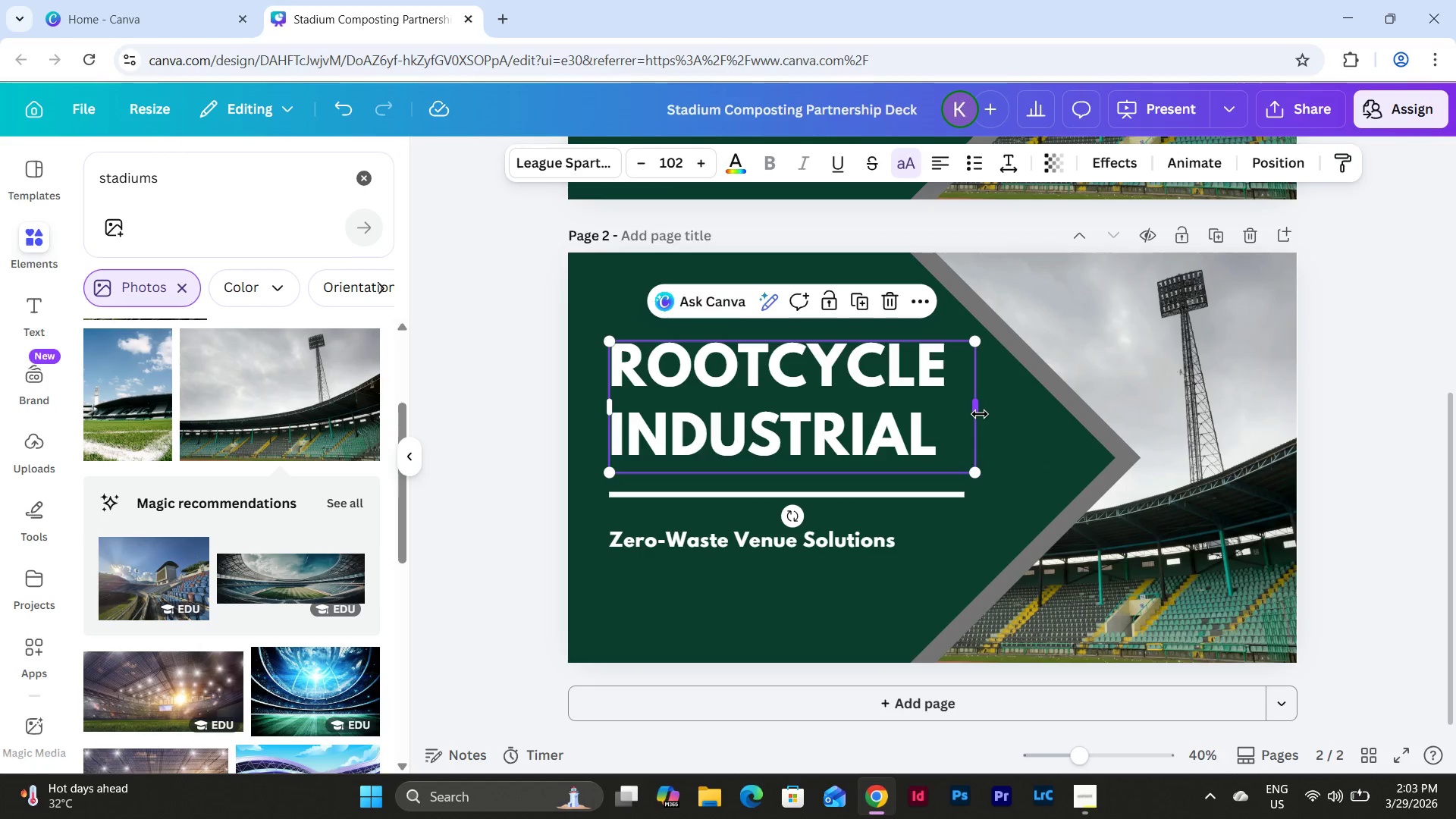 
left_click_drag(start_coordinate=[980, 414], to_coordinate=[971, 413])
 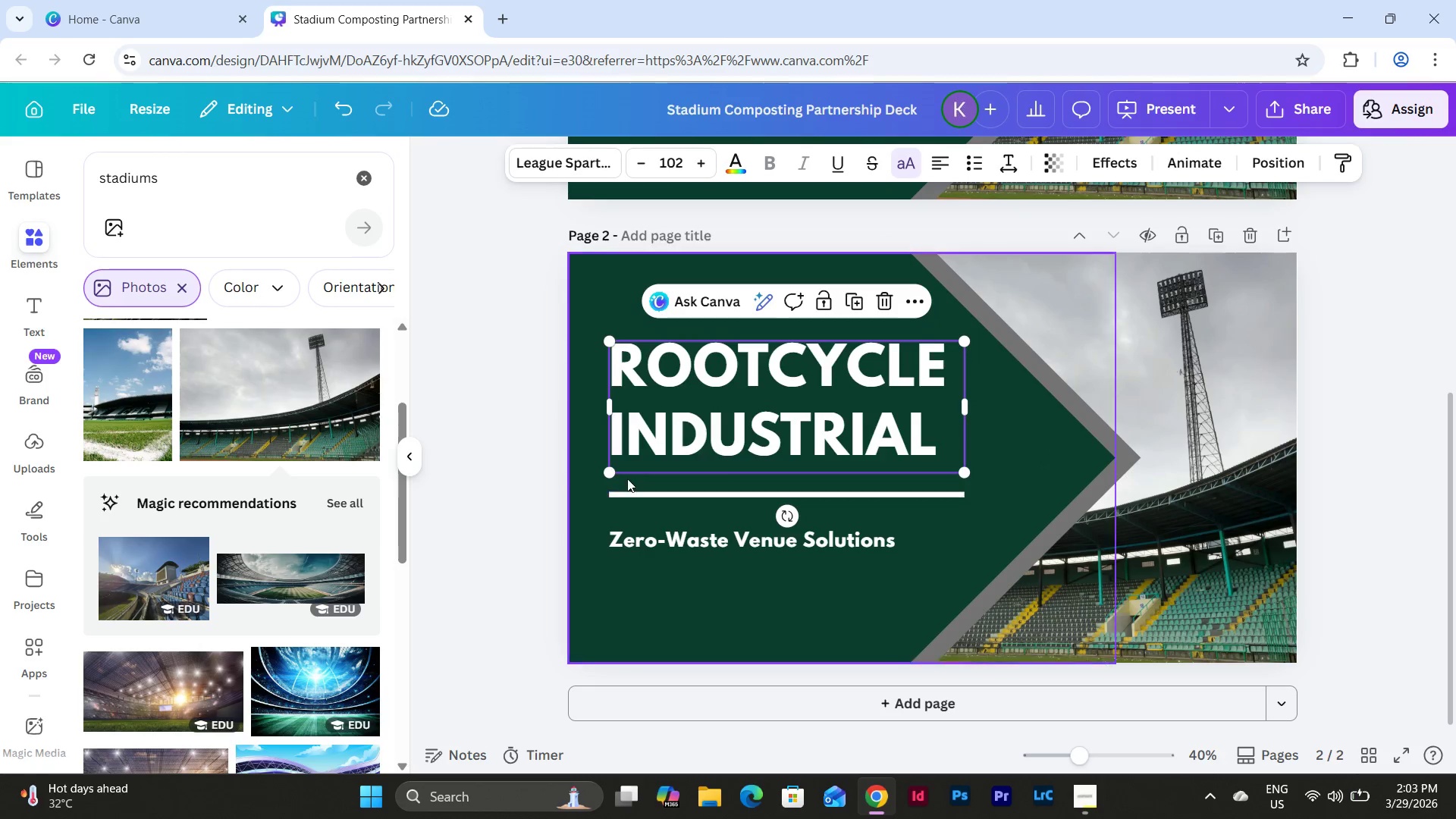 
left_click([558, 473])
 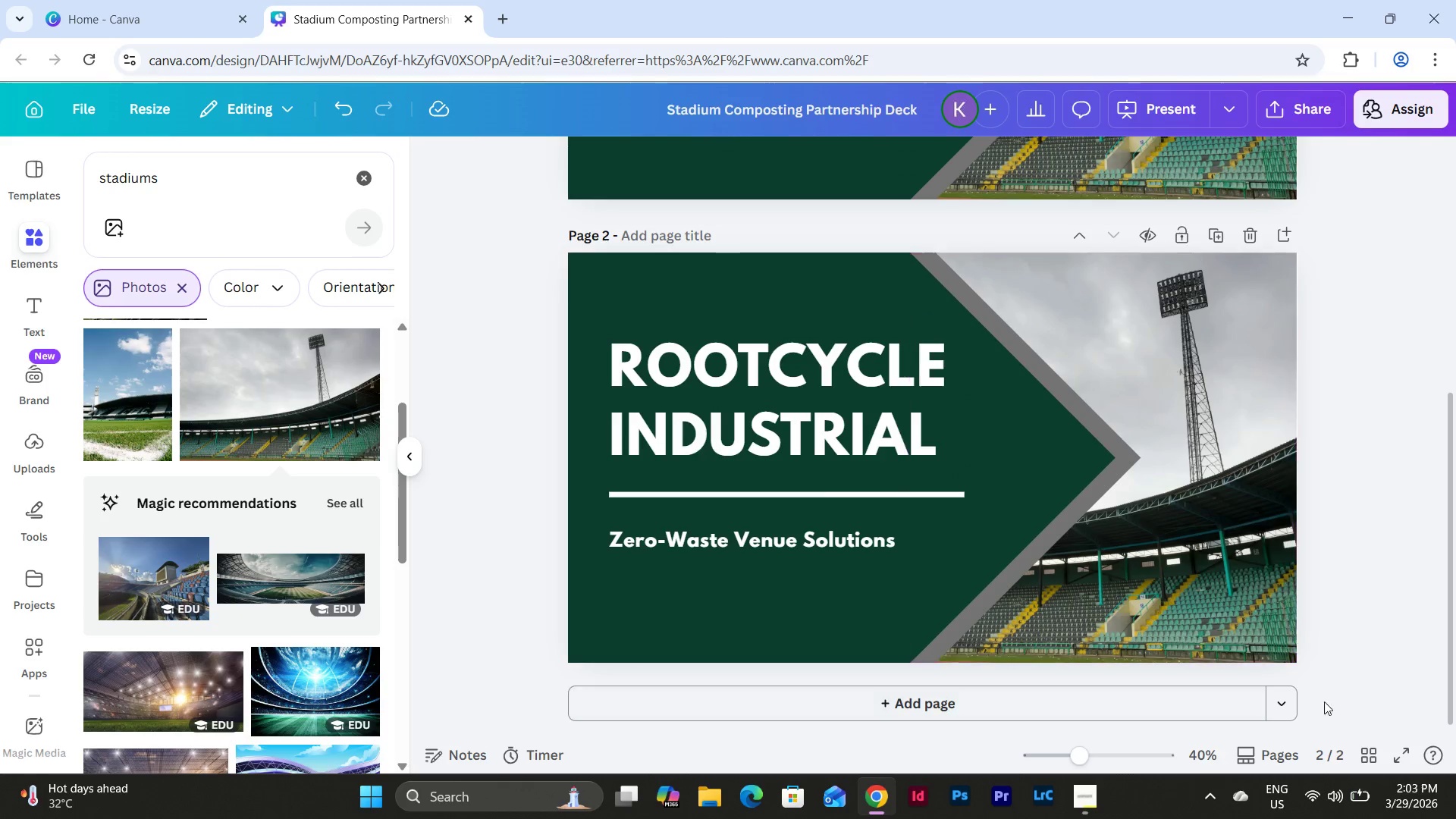 
left_click([1367, 744])
 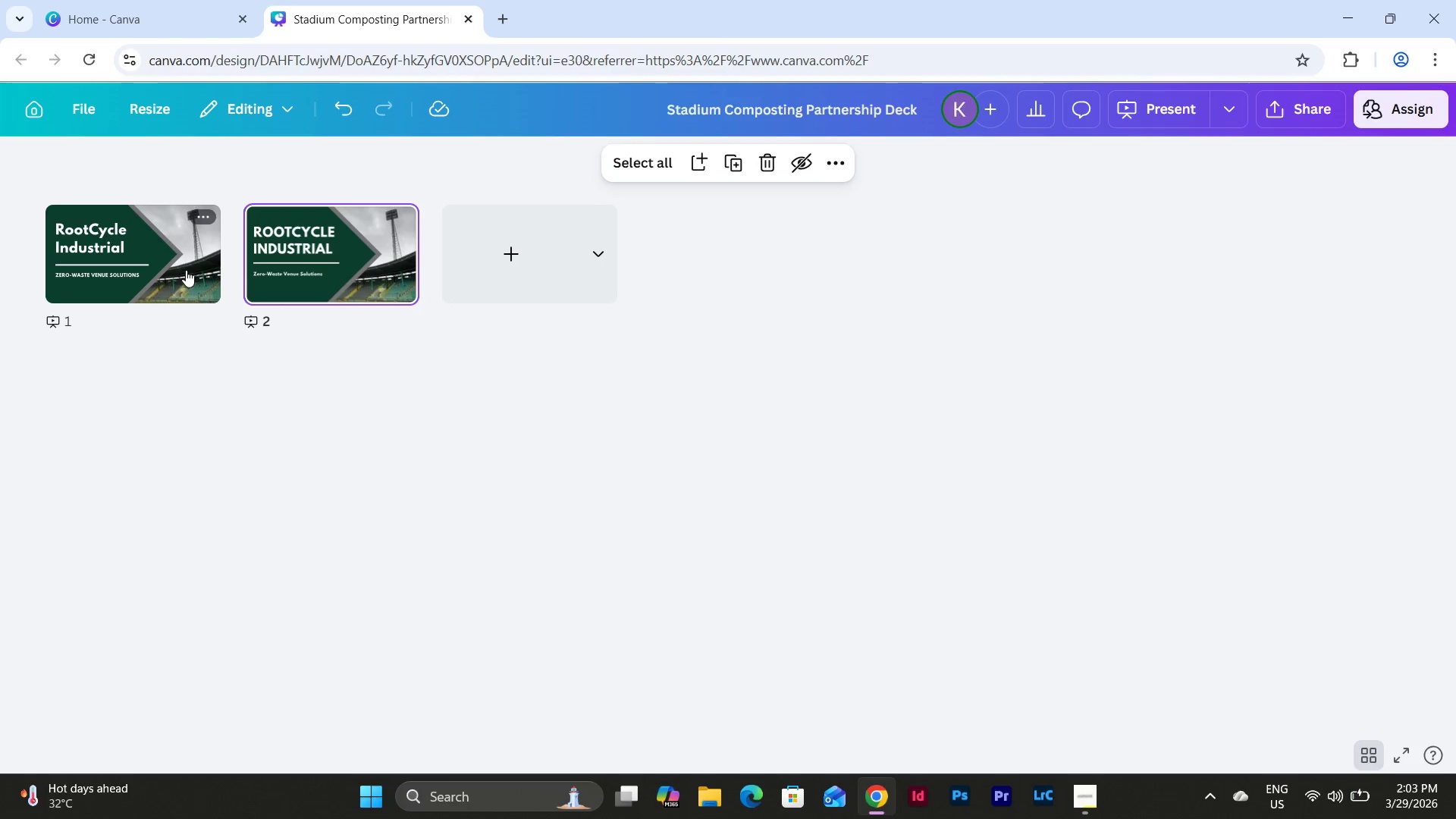 
left_click([210, 212])
 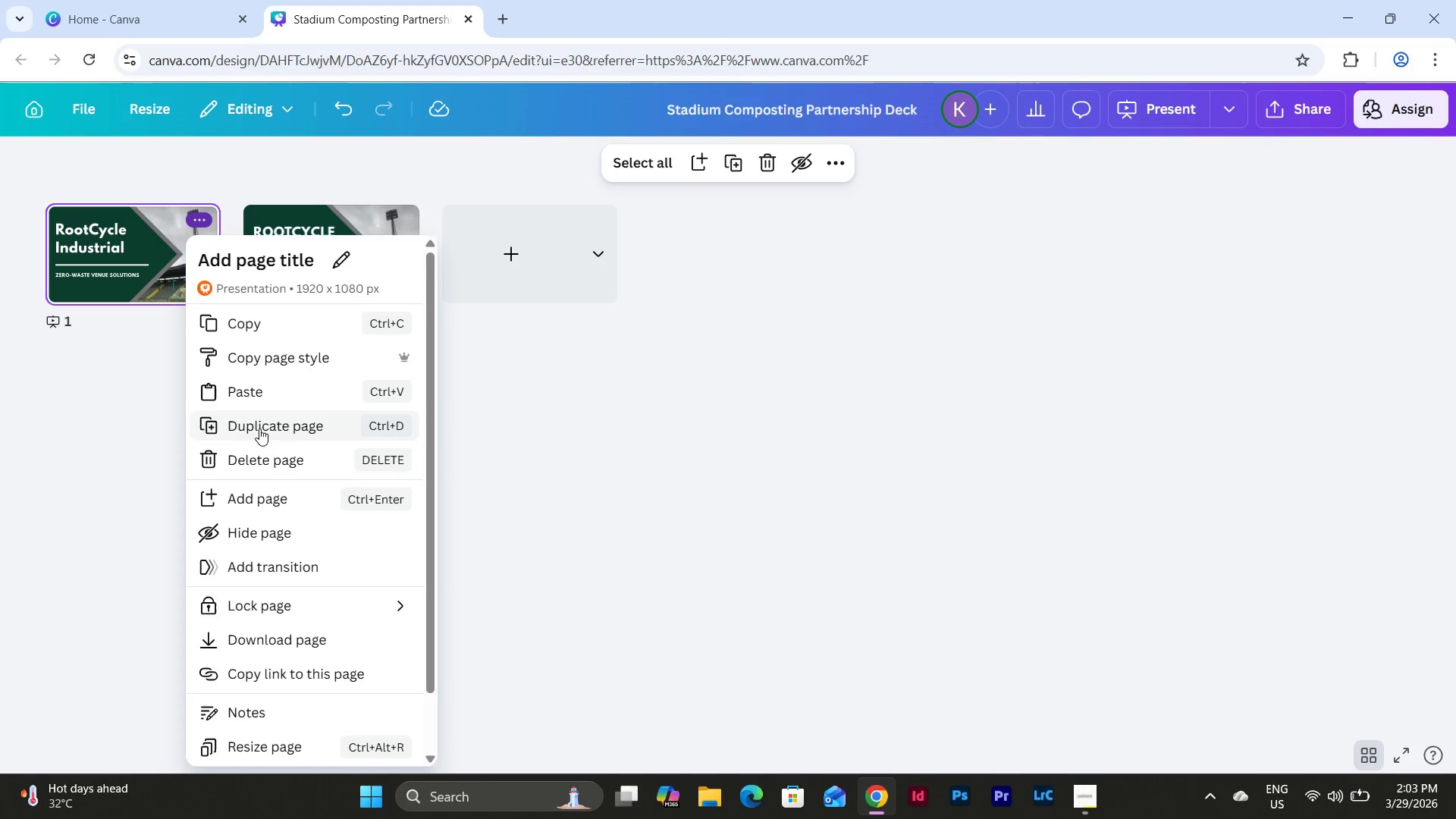 
left_click([265, 461])
 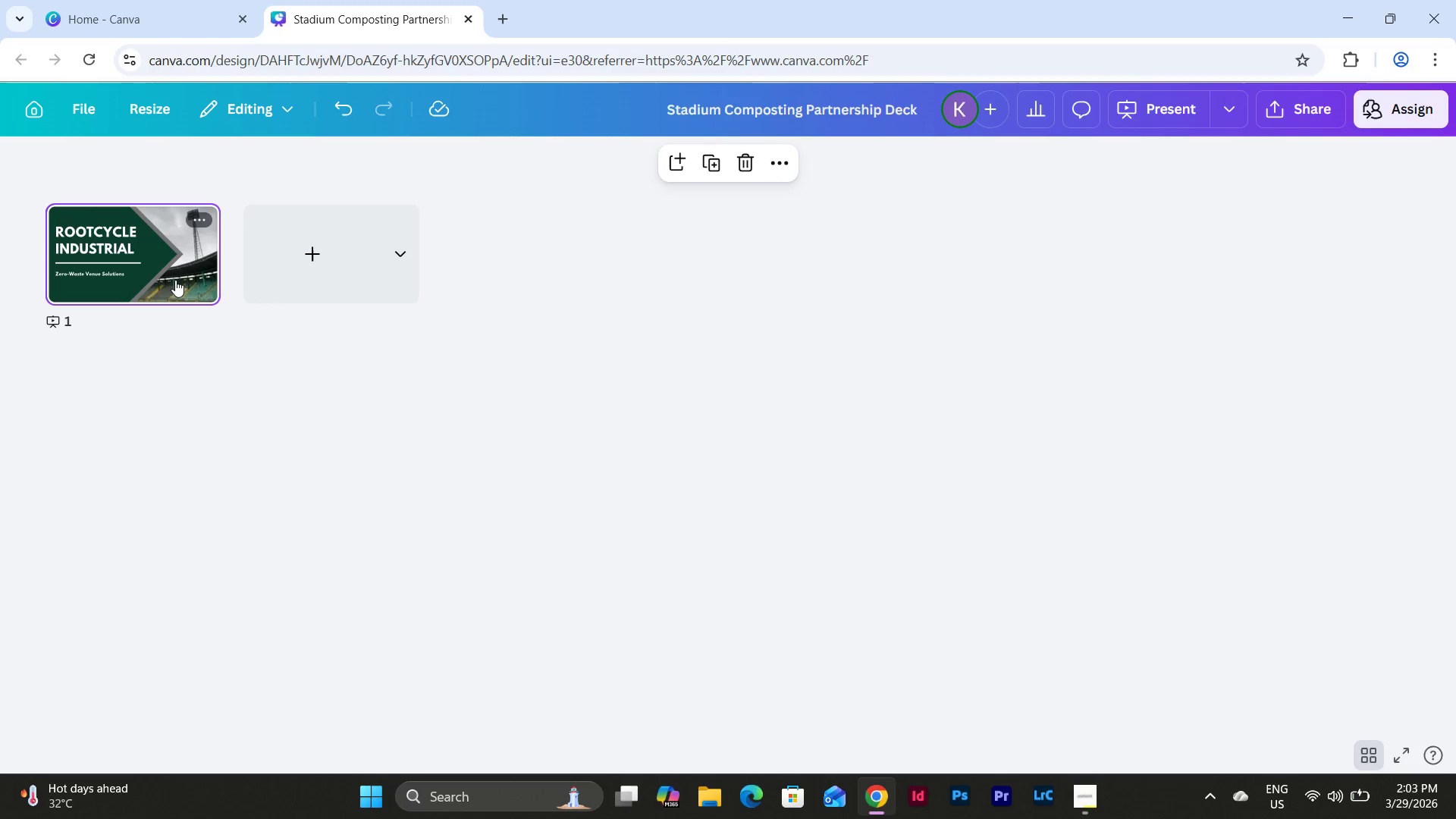 
double_click([175, 280])
 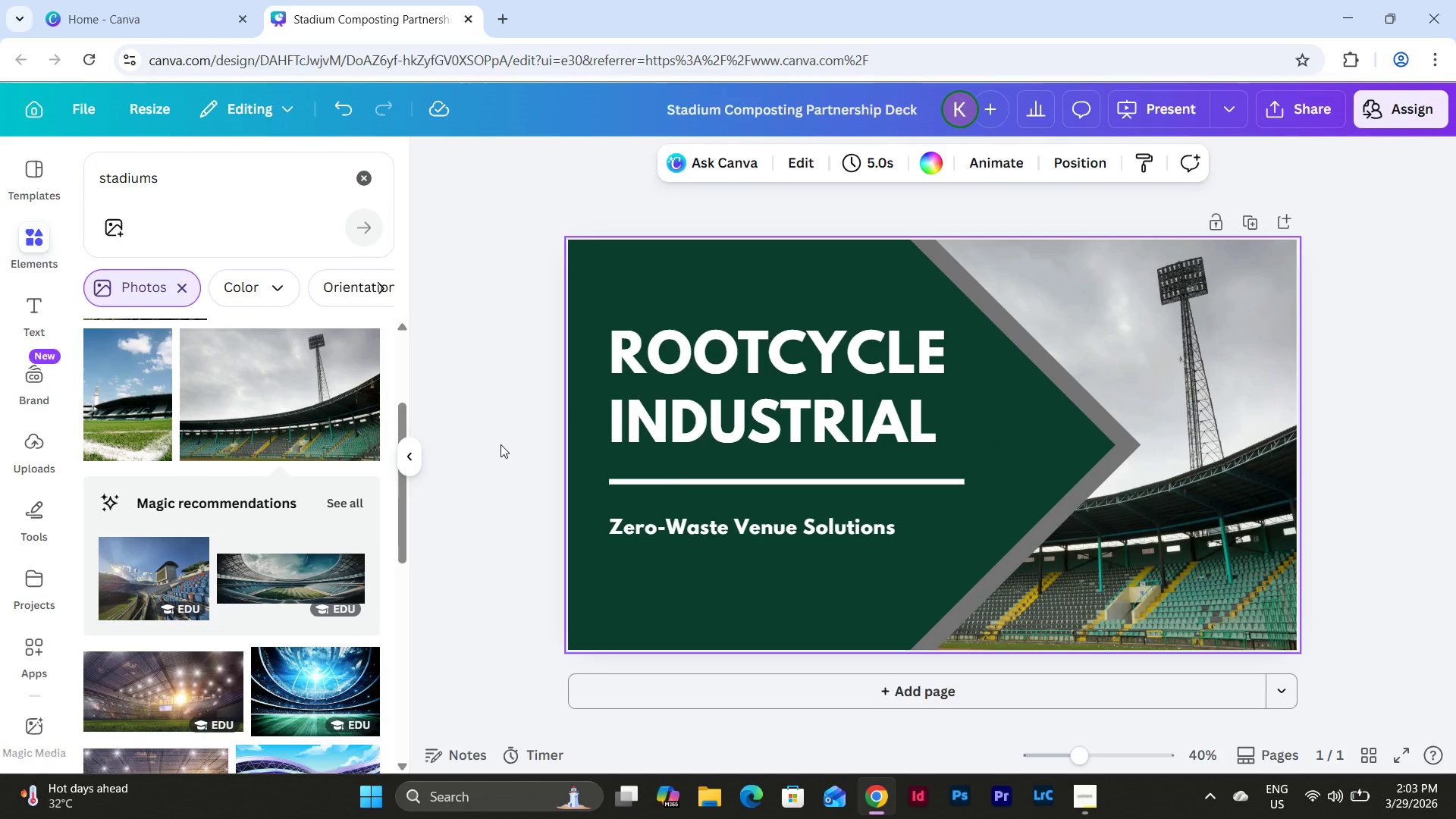 
wait(15.66)
 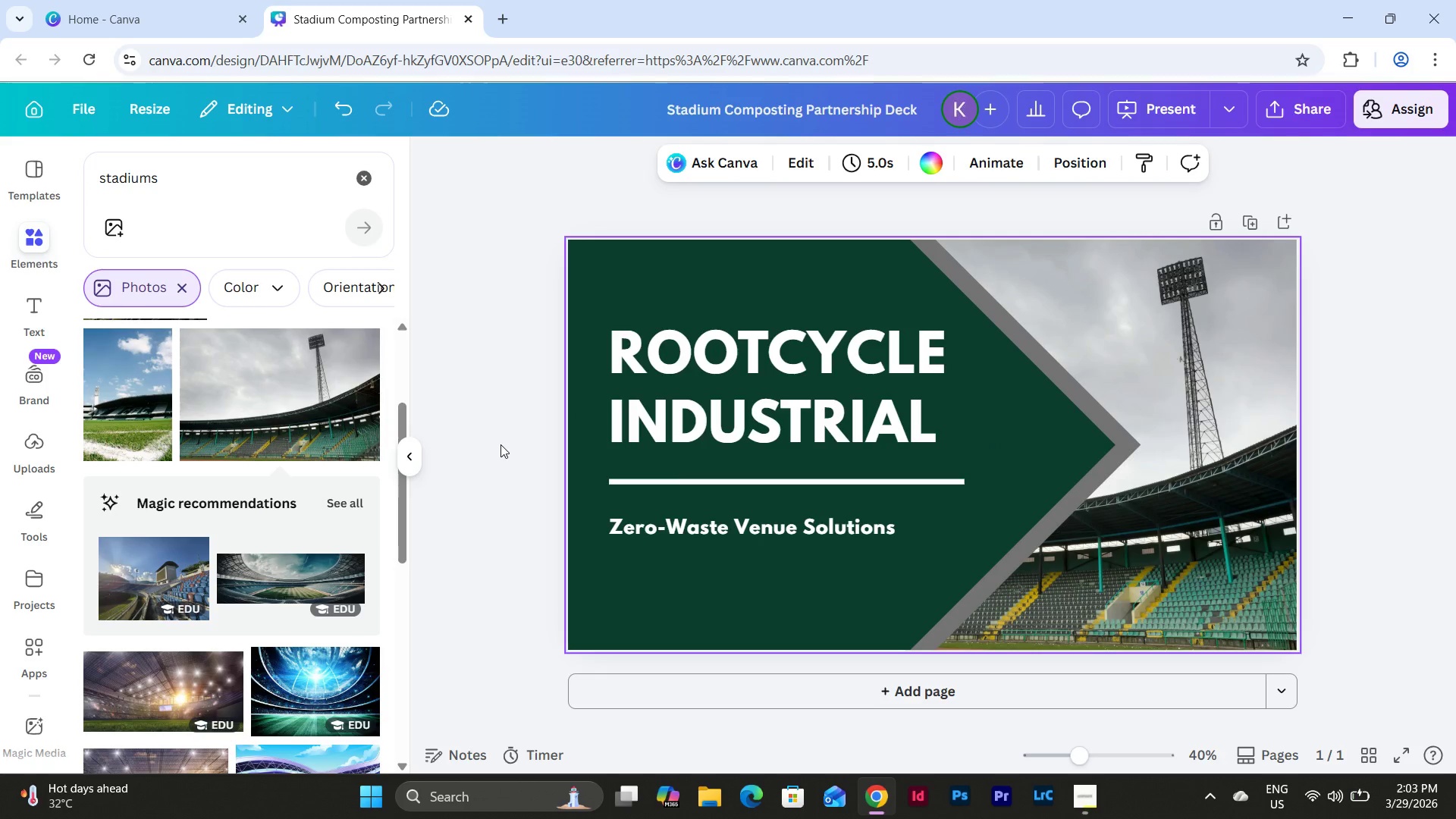 
left_click([1090, 811])